 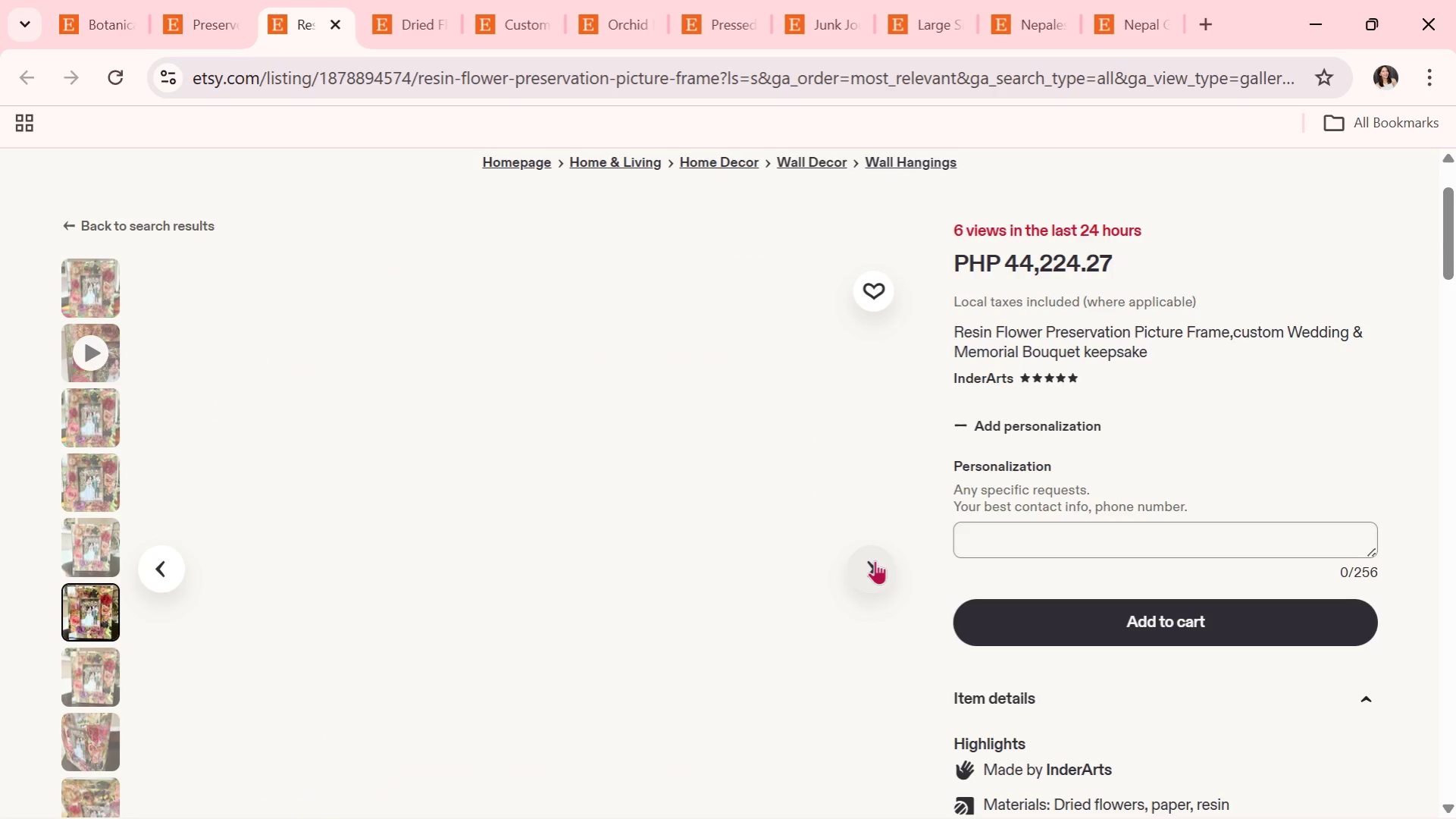 
left_click([875, 560])
 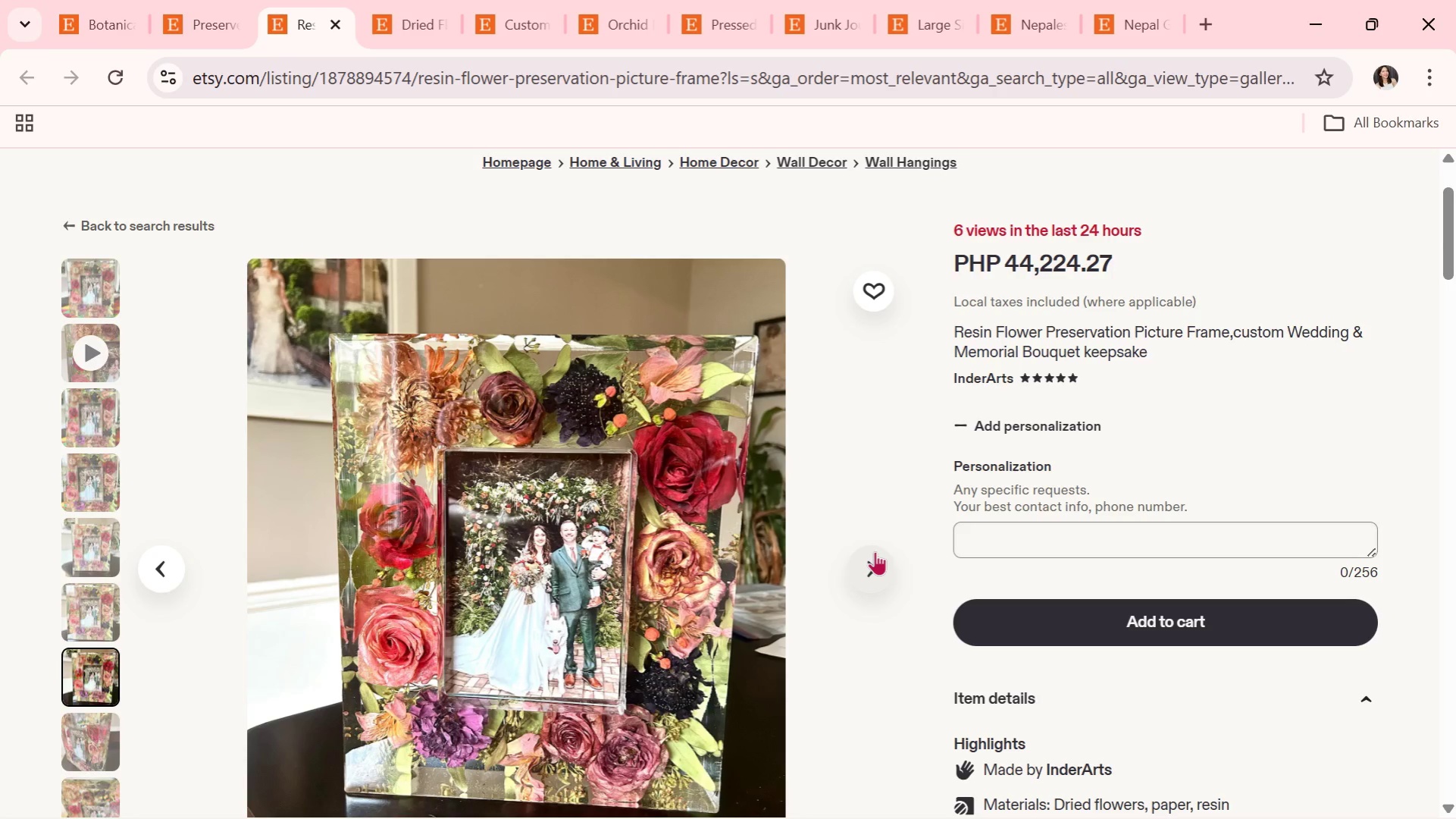 
left_click([196, 0])
 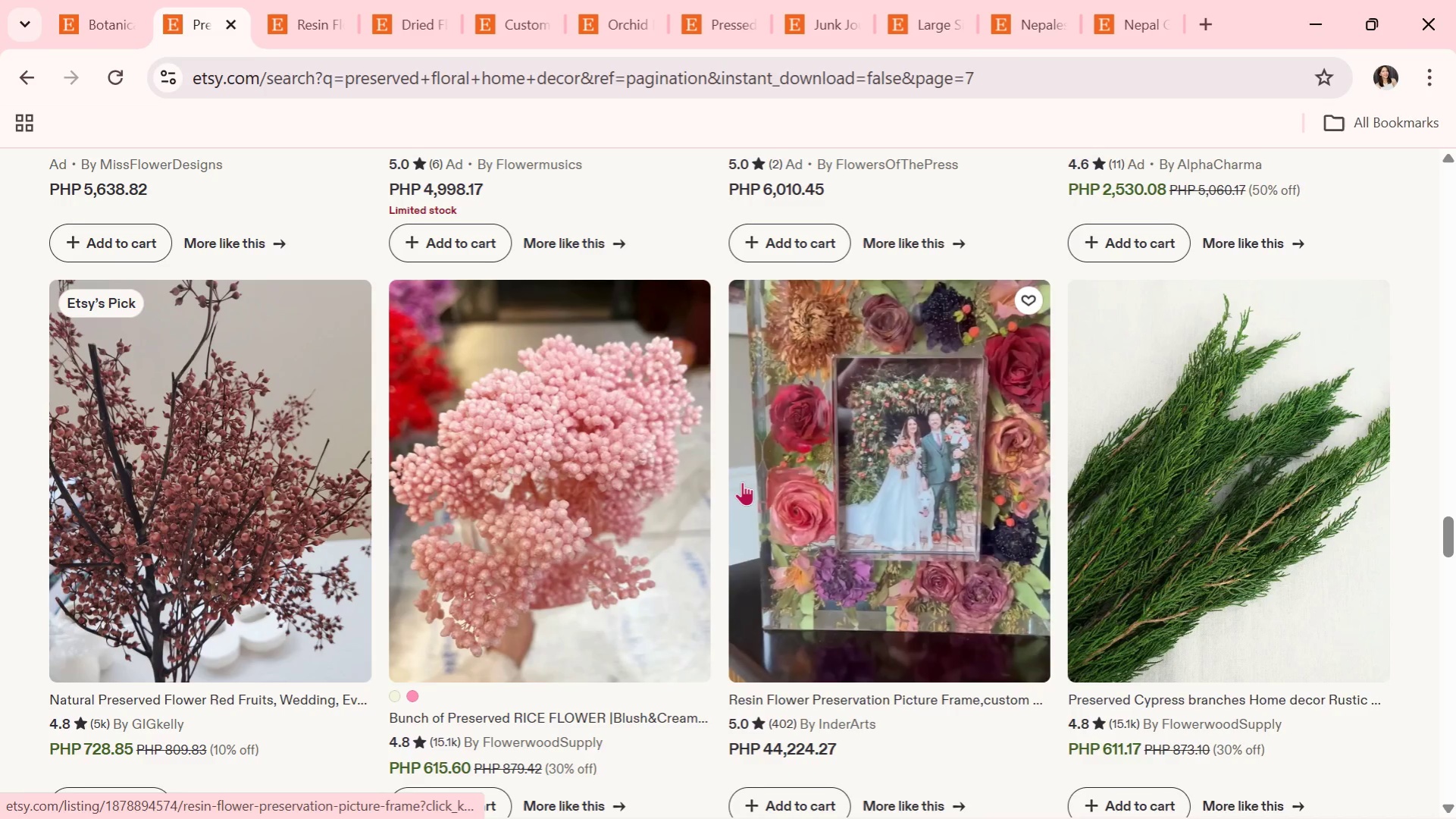 
scroll: coordinate [744, 491], scroll_direction: down, amount: 7.0
 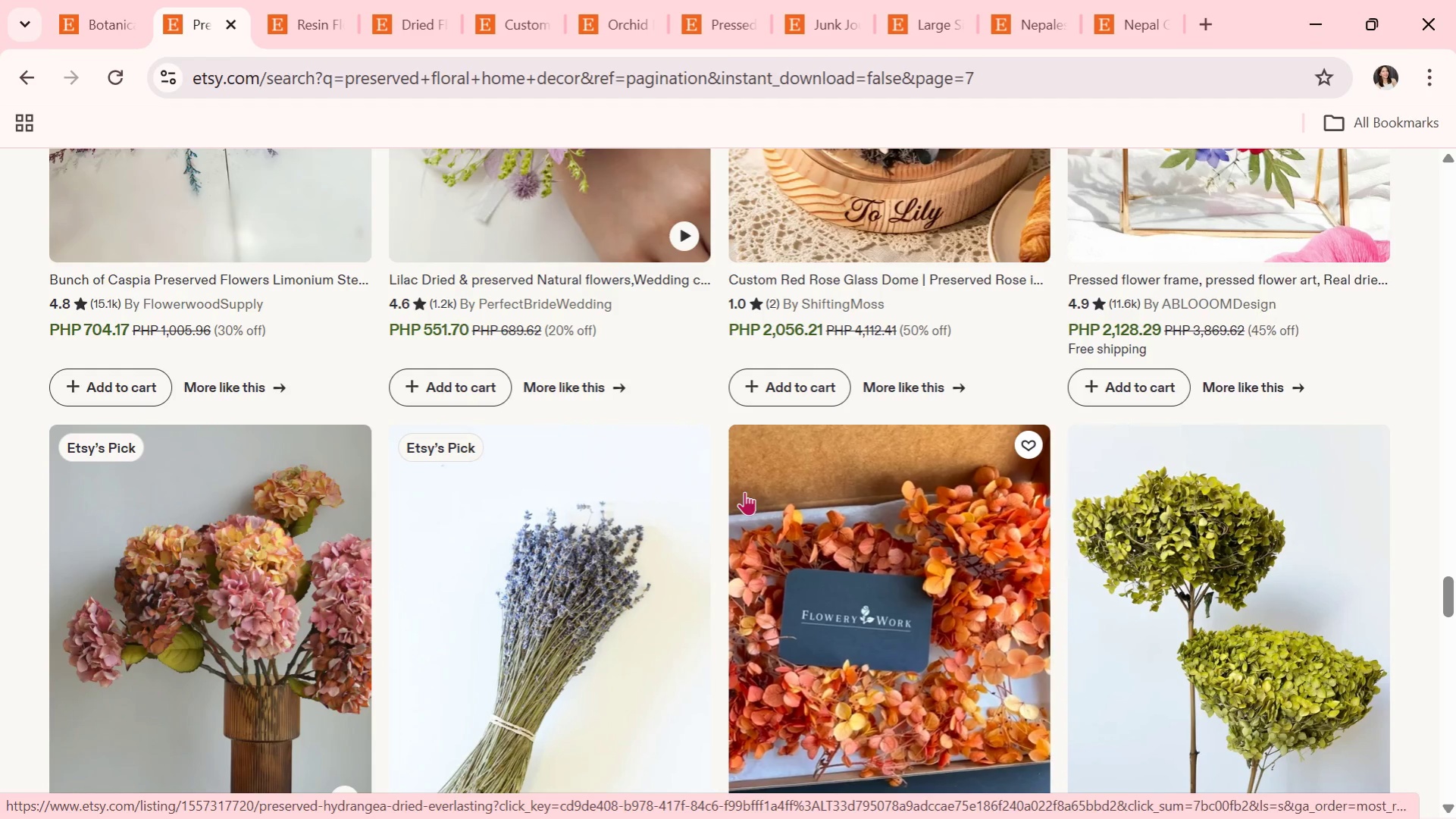 
wait(11.23)
 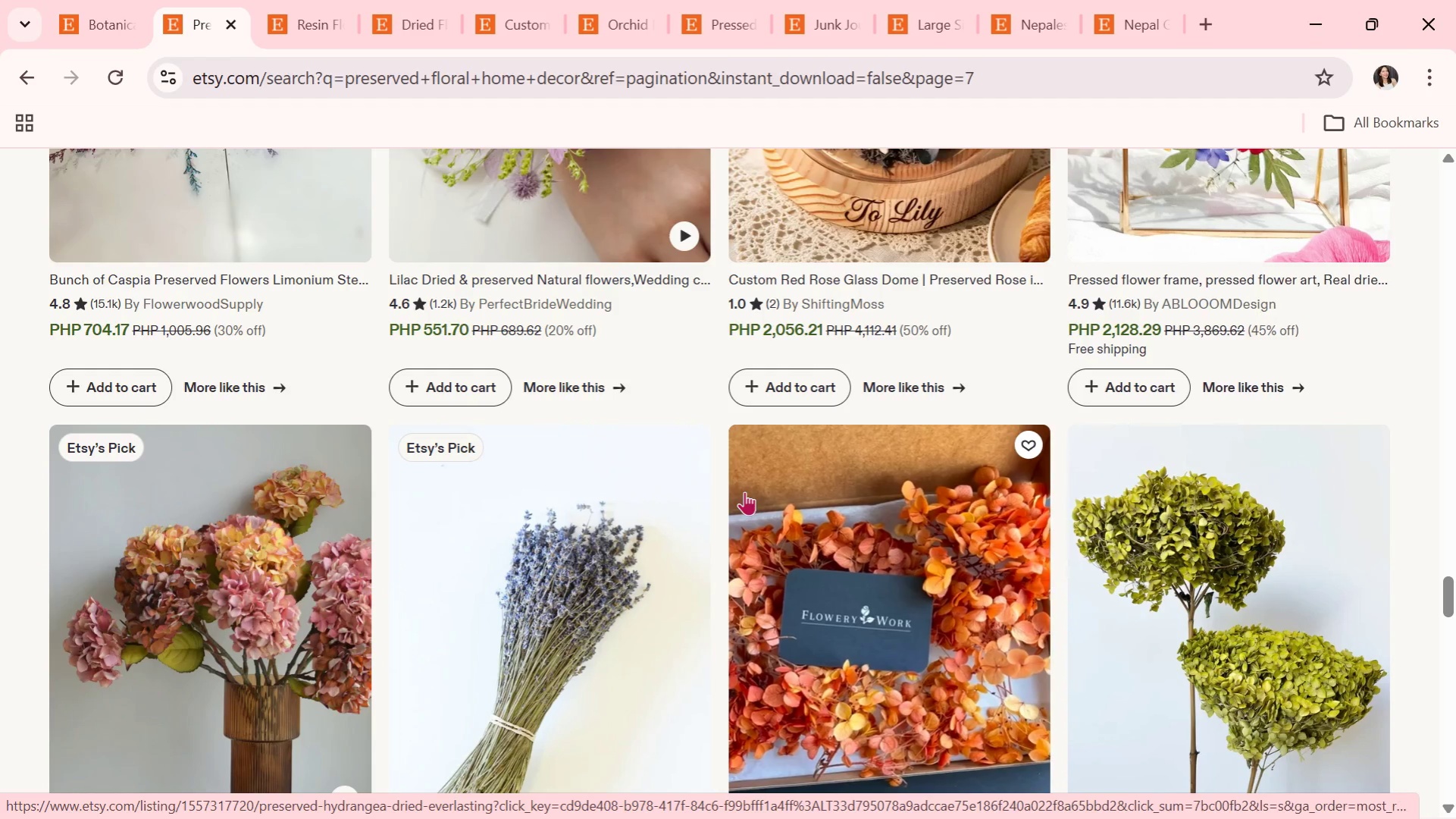 
scroll: coordinate [744, 491], scroll_direction: down, amount: 1.0
 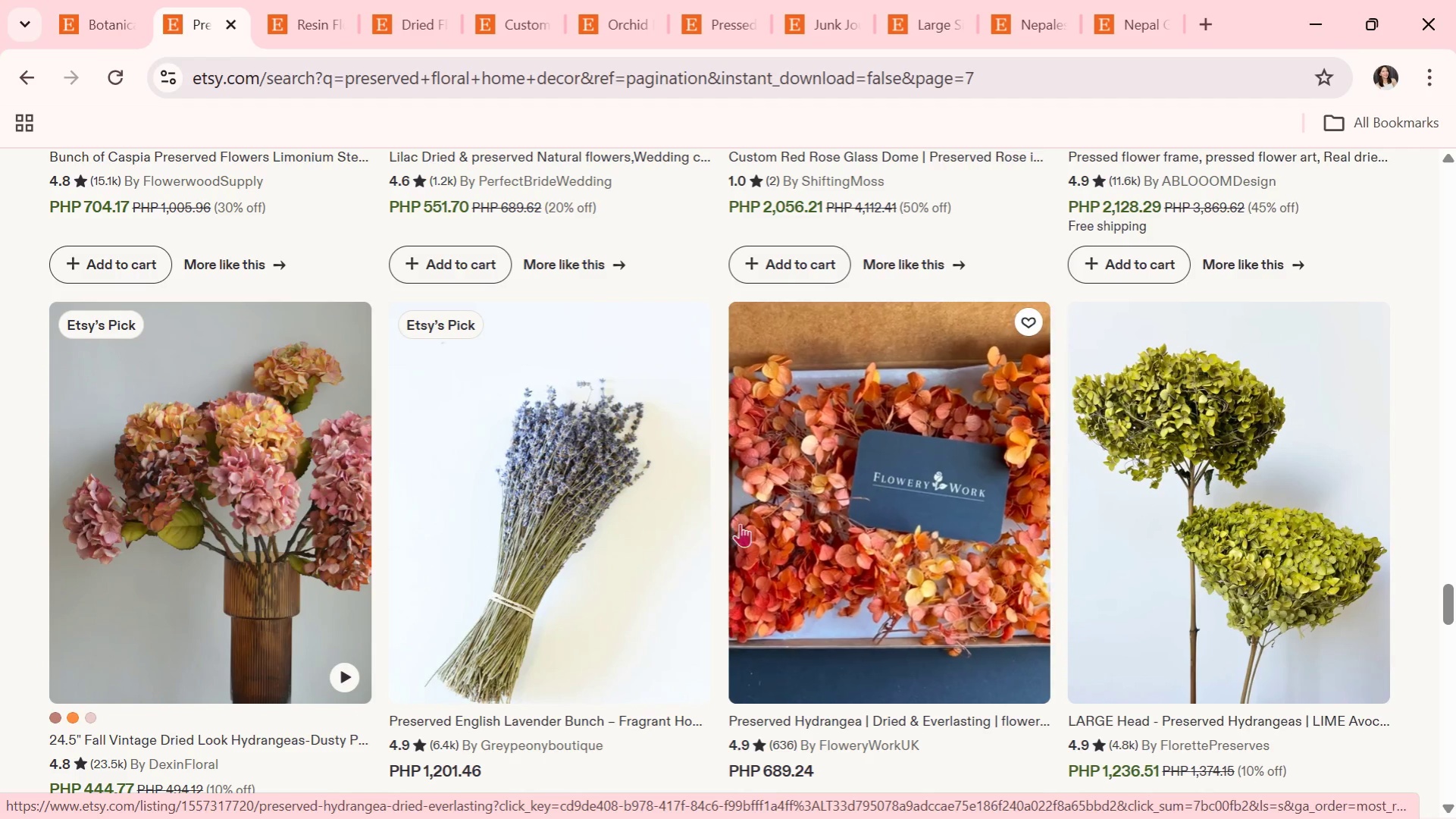 
wait(6.25)
 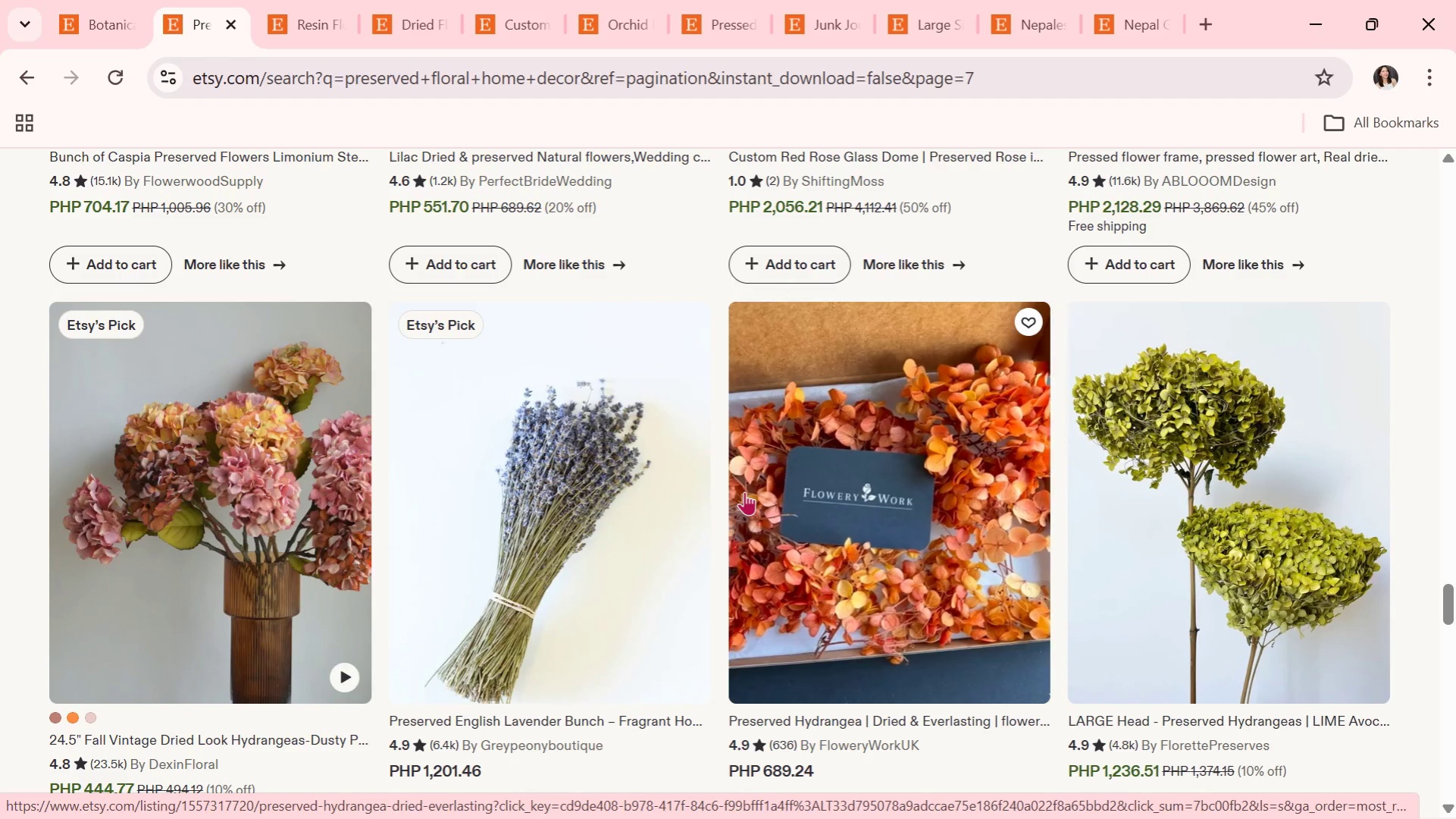 
scroll: coordinate [740, 555], scroll_direction: down, amount: 2.0
 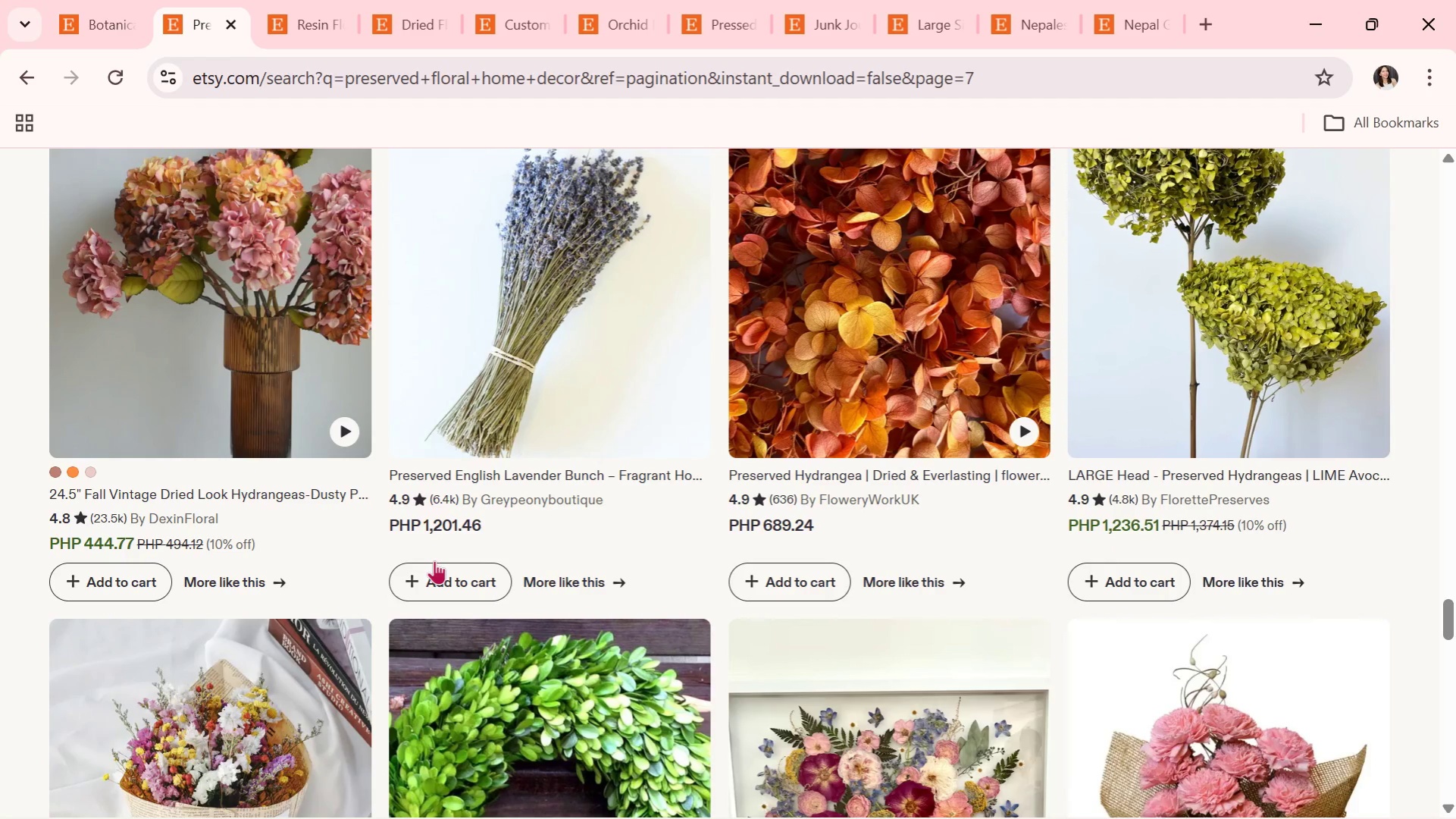 
wait(11.48)
 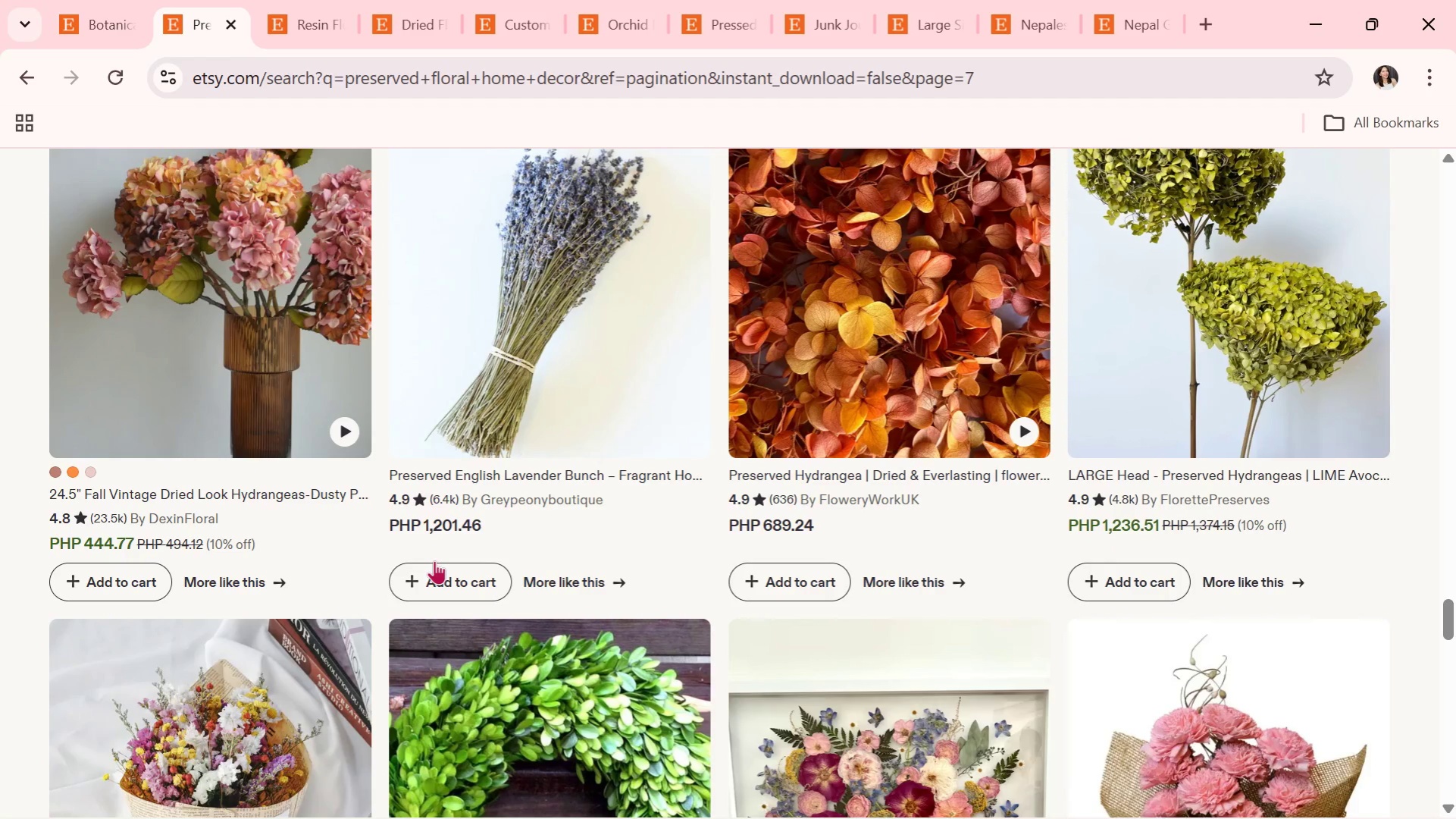 
scroll: coordinate [435, 547], scroll_direction: down, amount: 3.0
 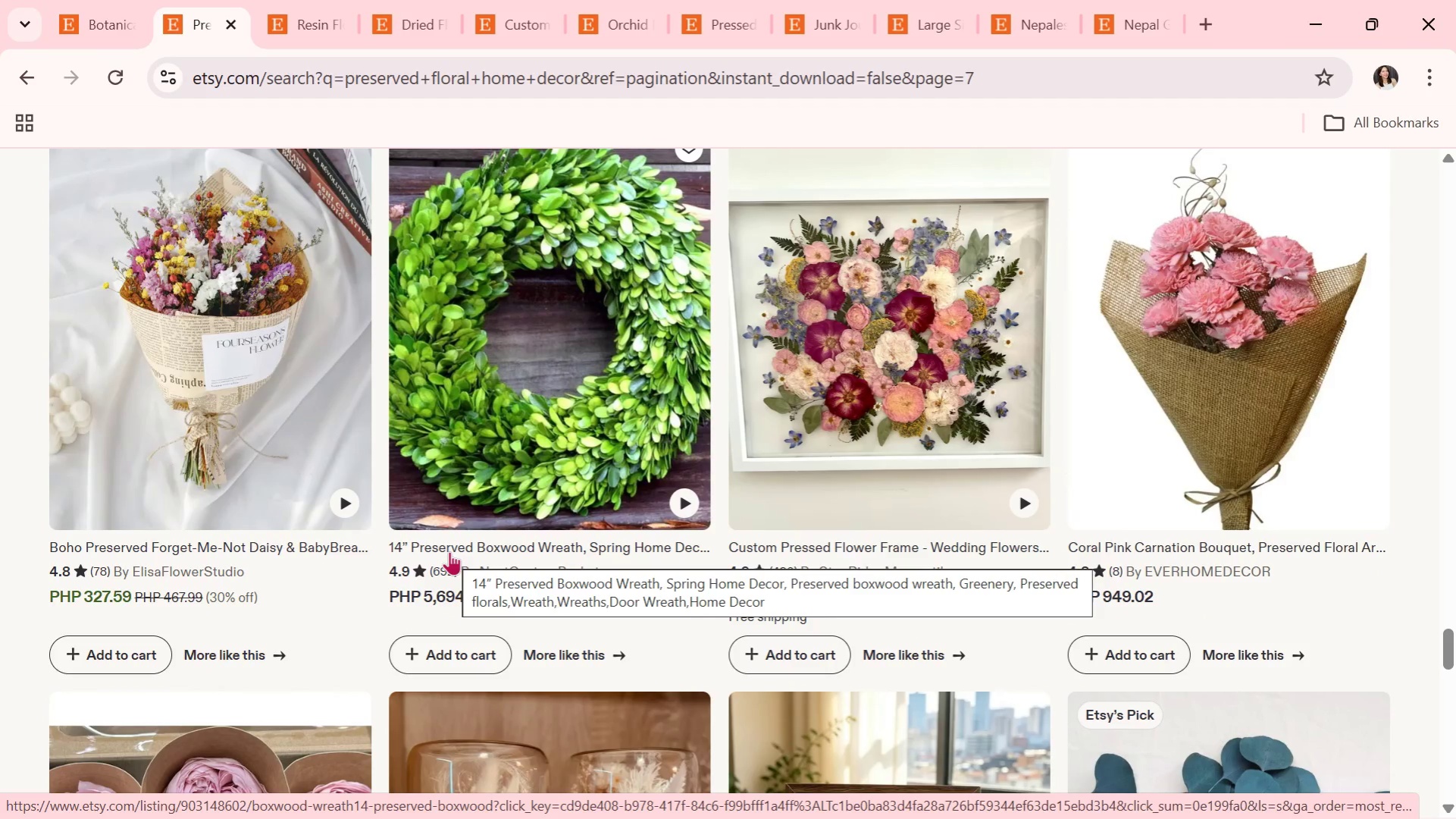 
wait(6.11)
 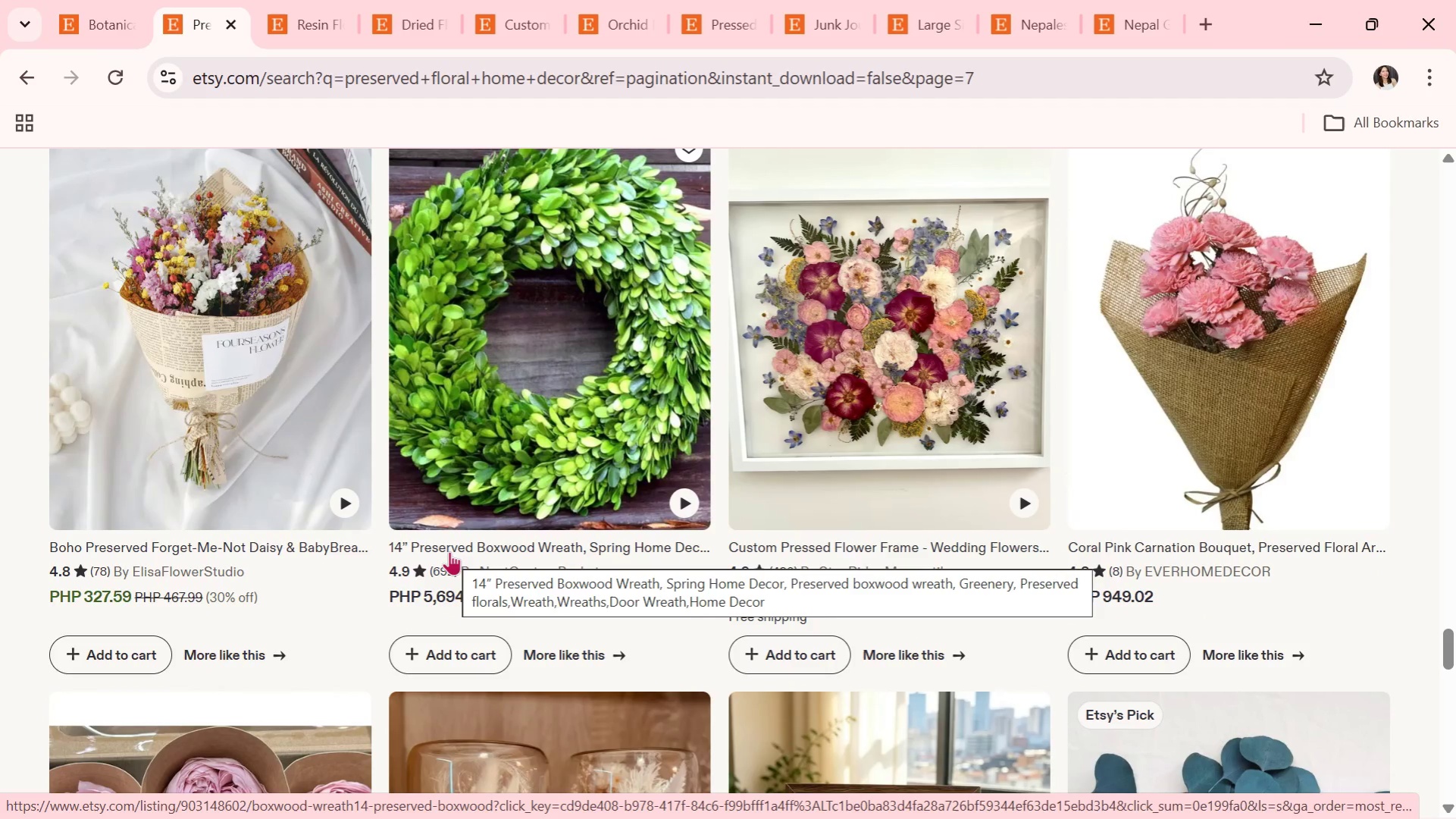 
scroll: coordinate [449, 554], scroll_direction: down, amount: 3.0
 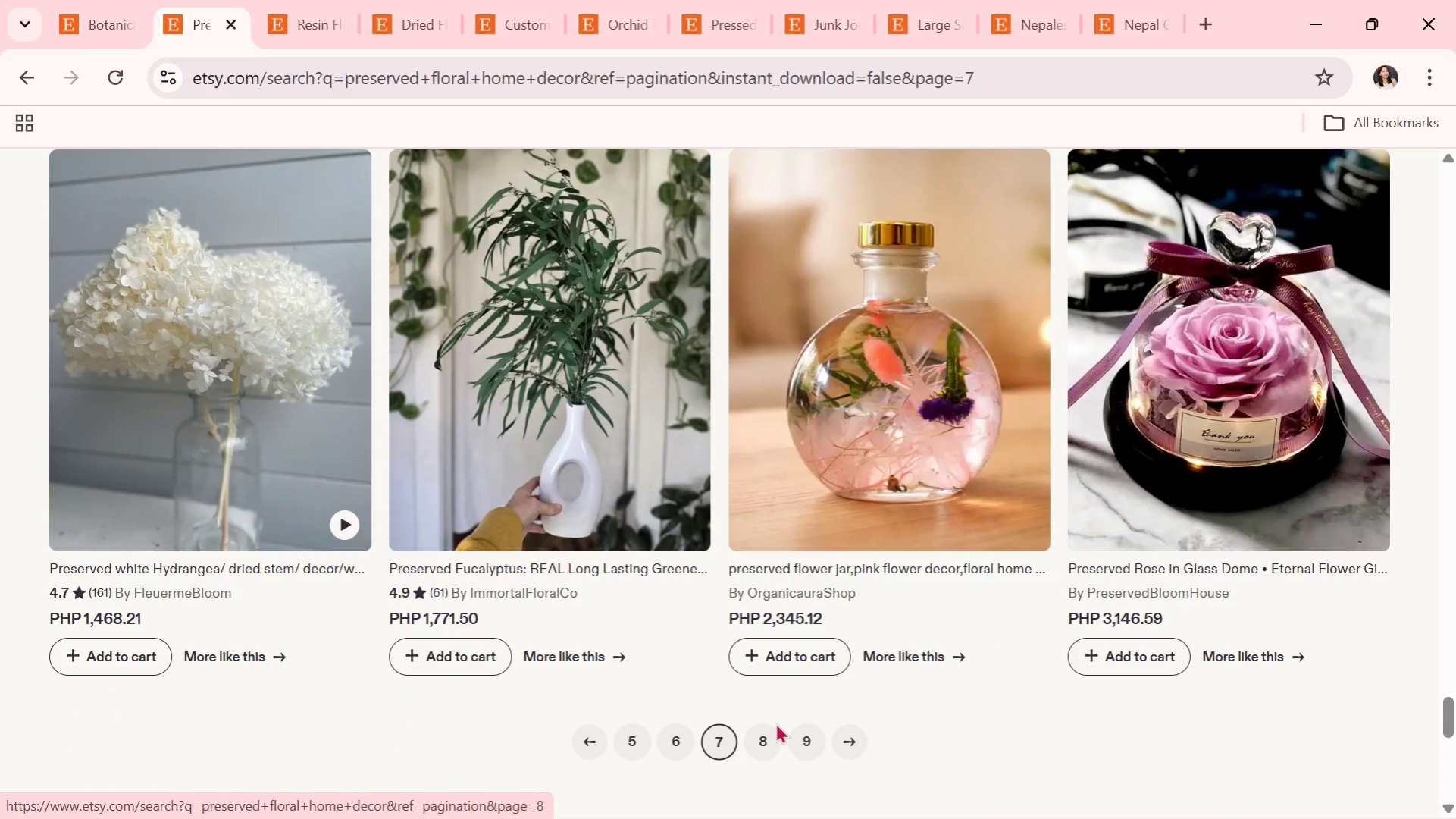 
left_click([770, 730])
 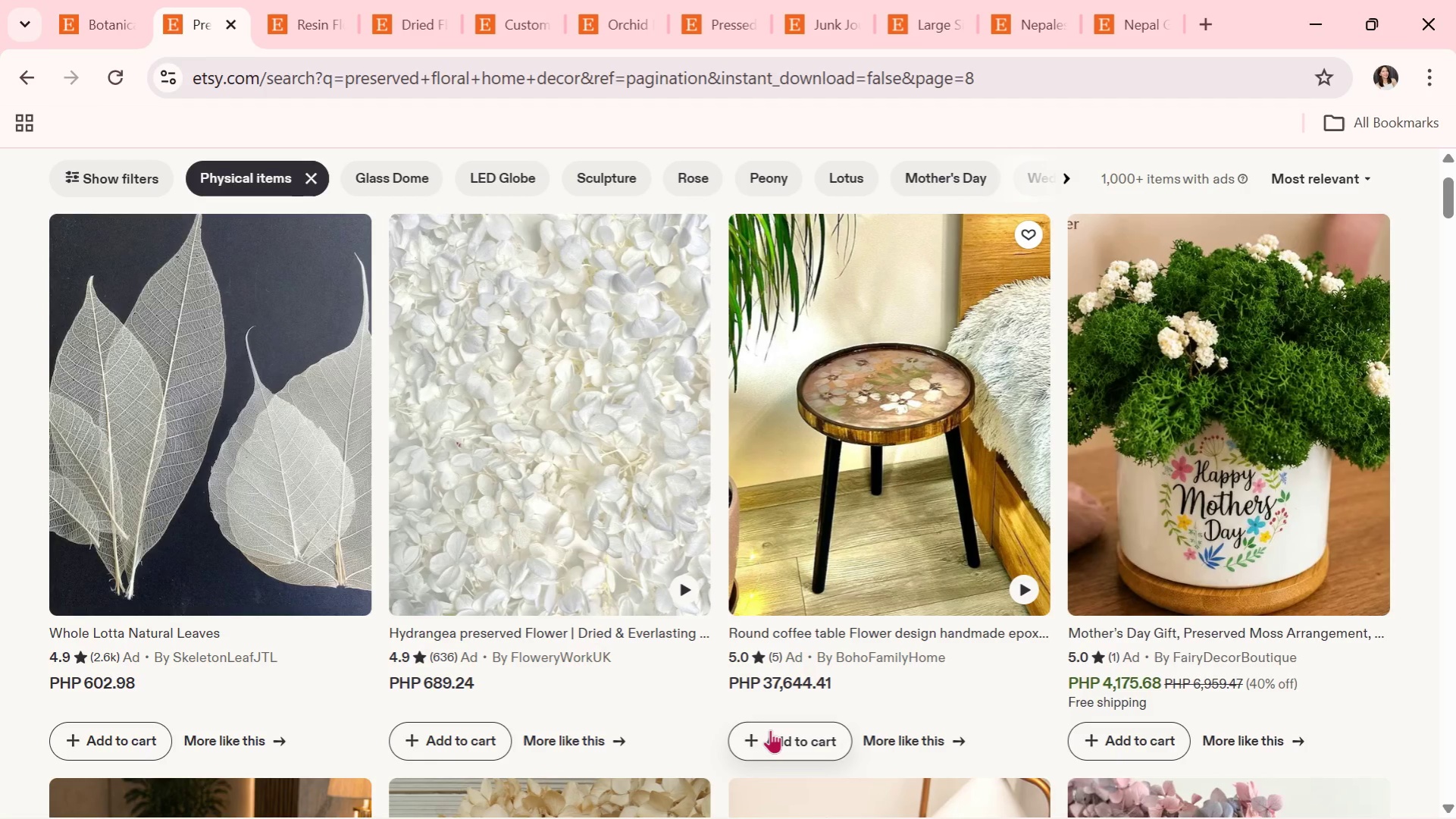 
wait(27.7)
 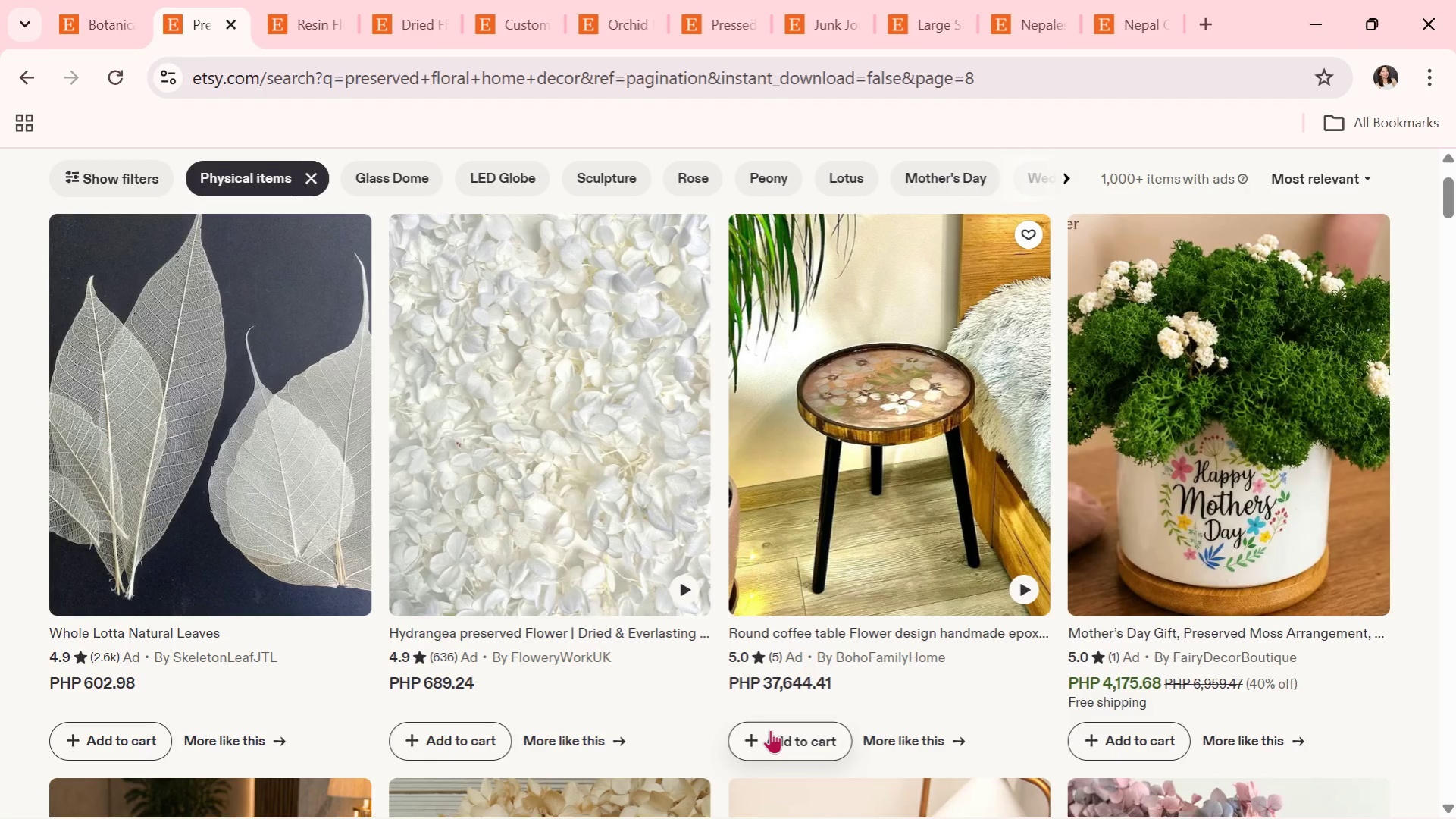 
scroll: coordinate [806, 818], scroll_direction: down, amount: 1.0
 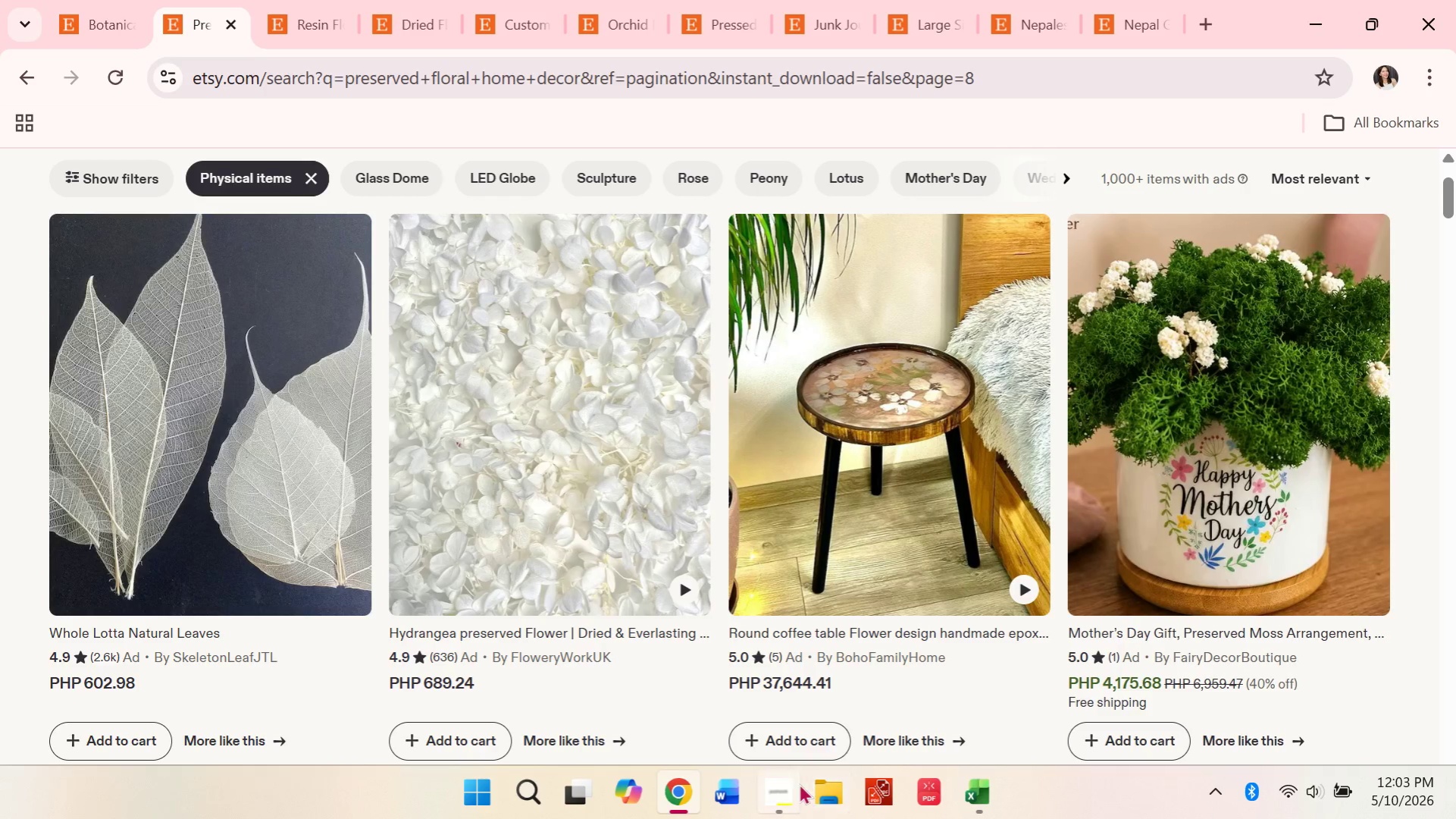 
mouse_move([667, 793])
 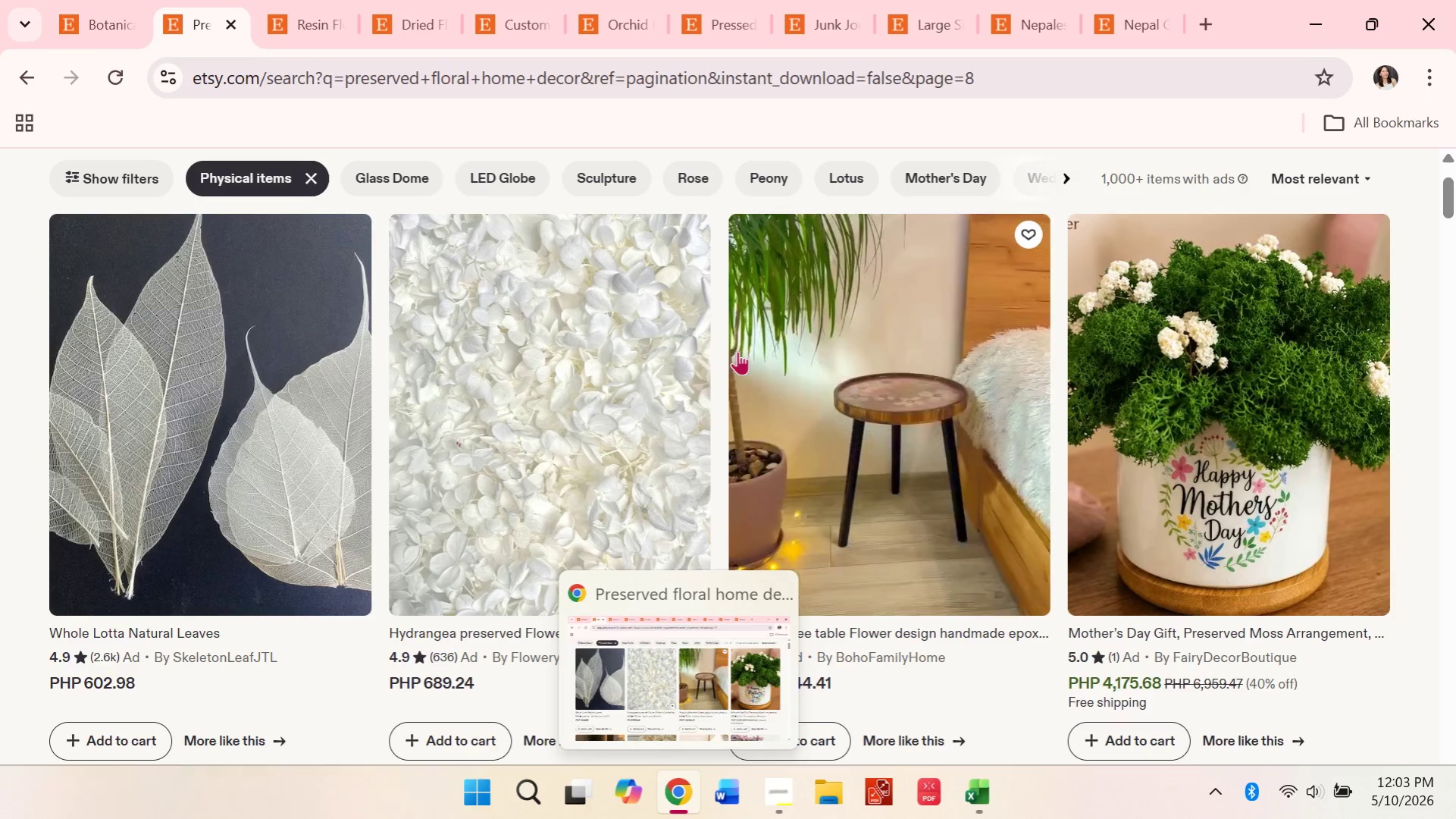 
scroll: coordinate [737, 356], scroll_direction: down, amount: 1.0
 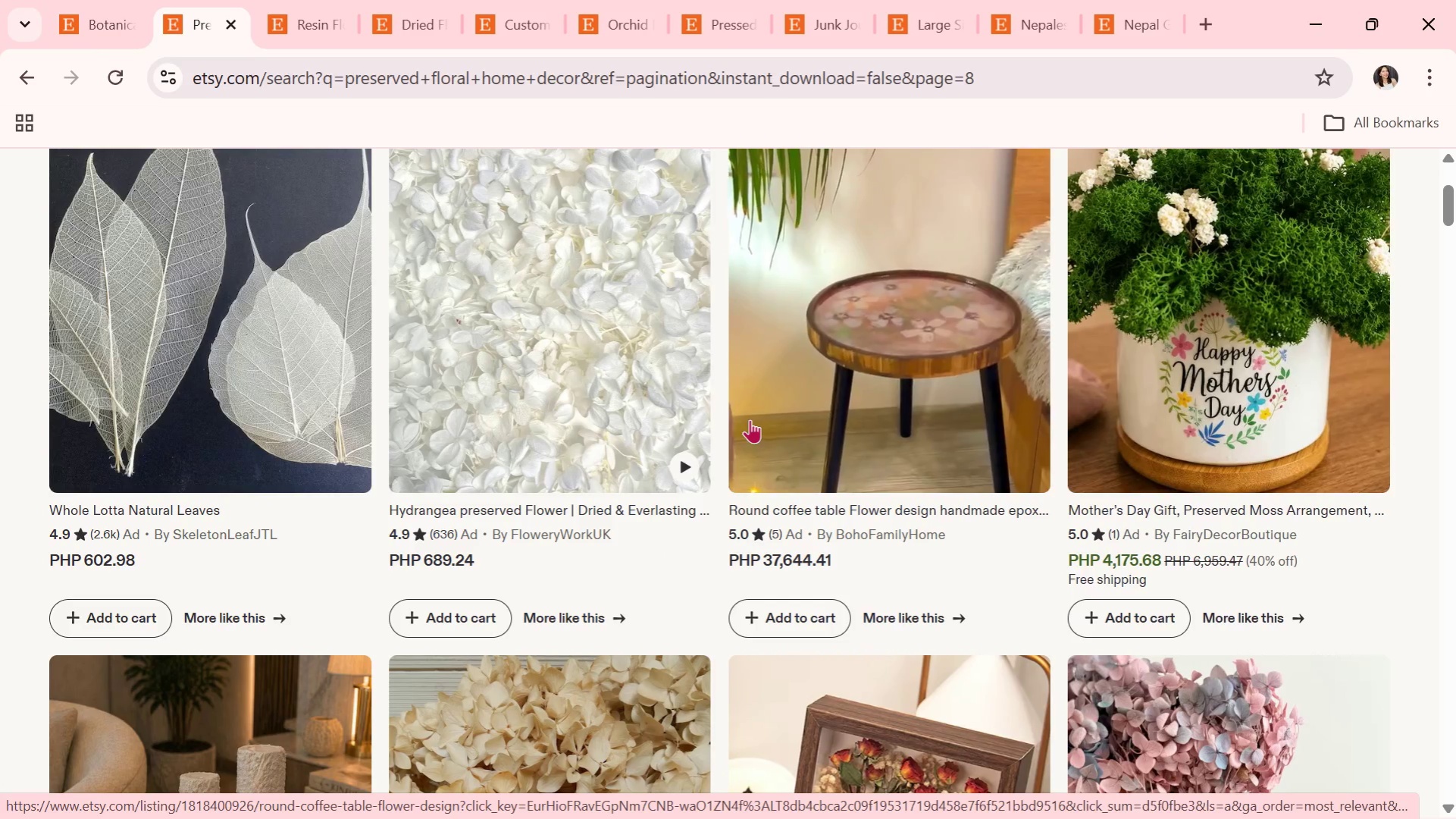 
wait(14.43)
 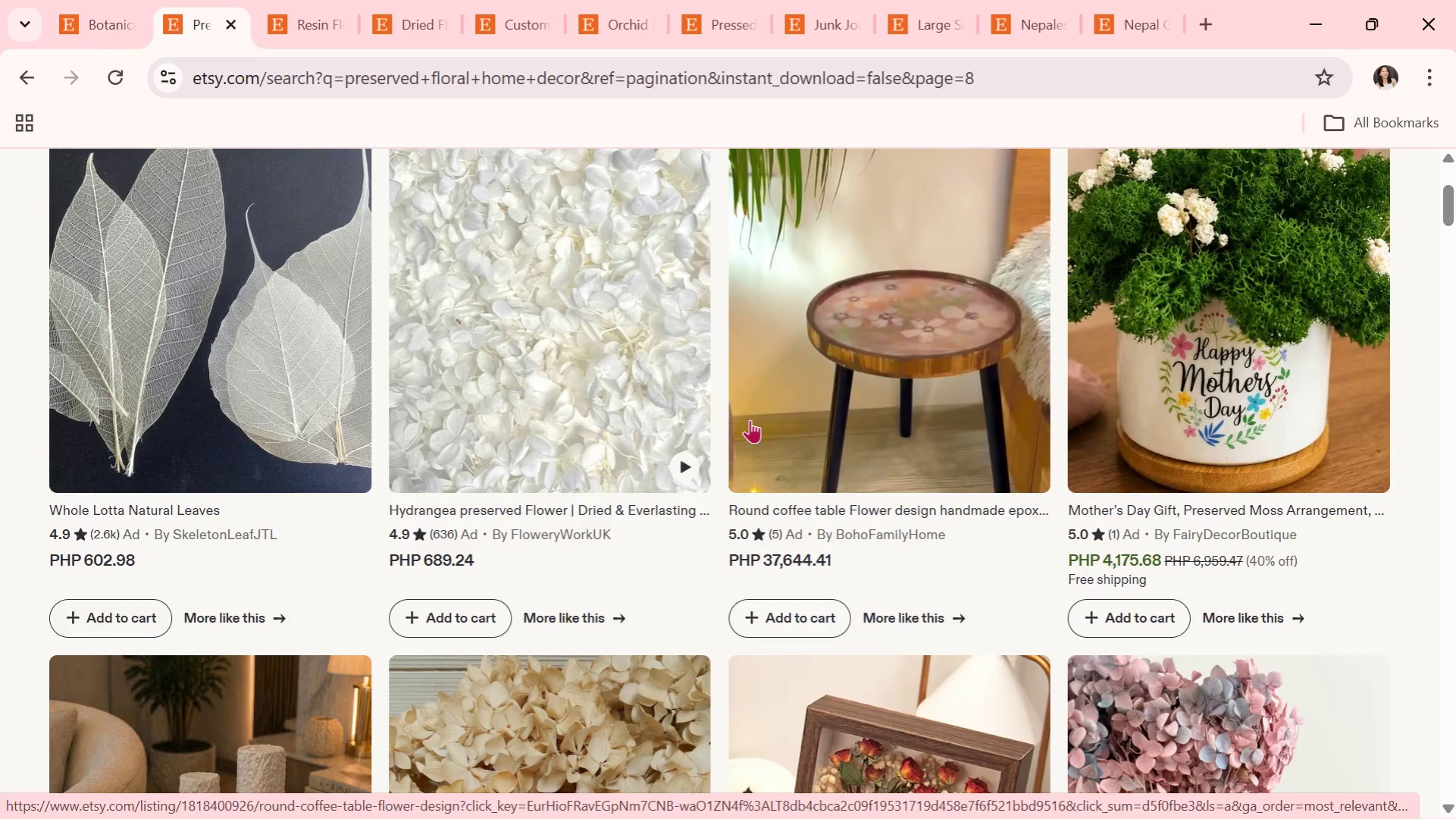 
scroll: coordinate [813, 535], scroll_direction: down, amount: 3.0
 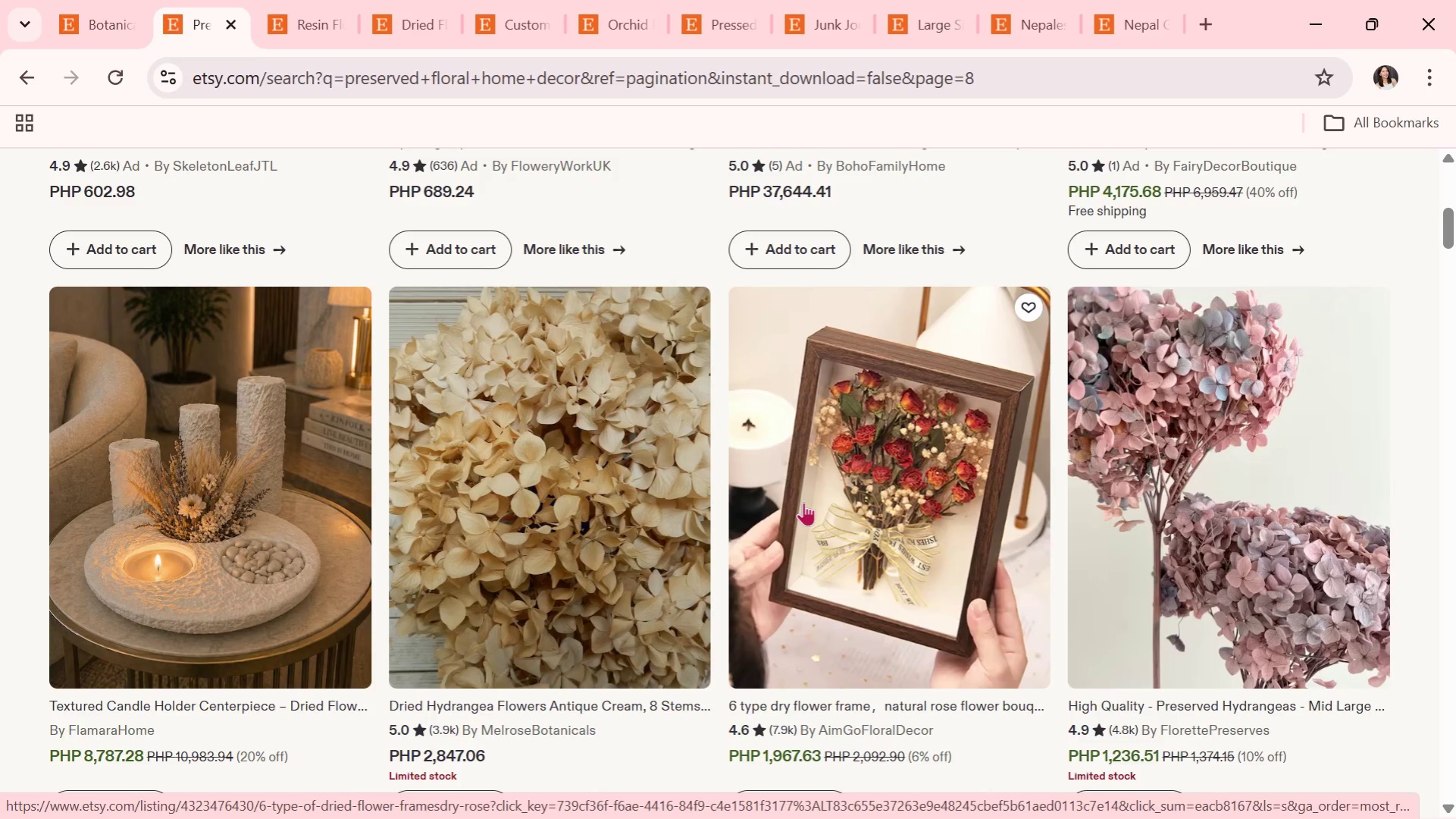 
wait(19.46)
 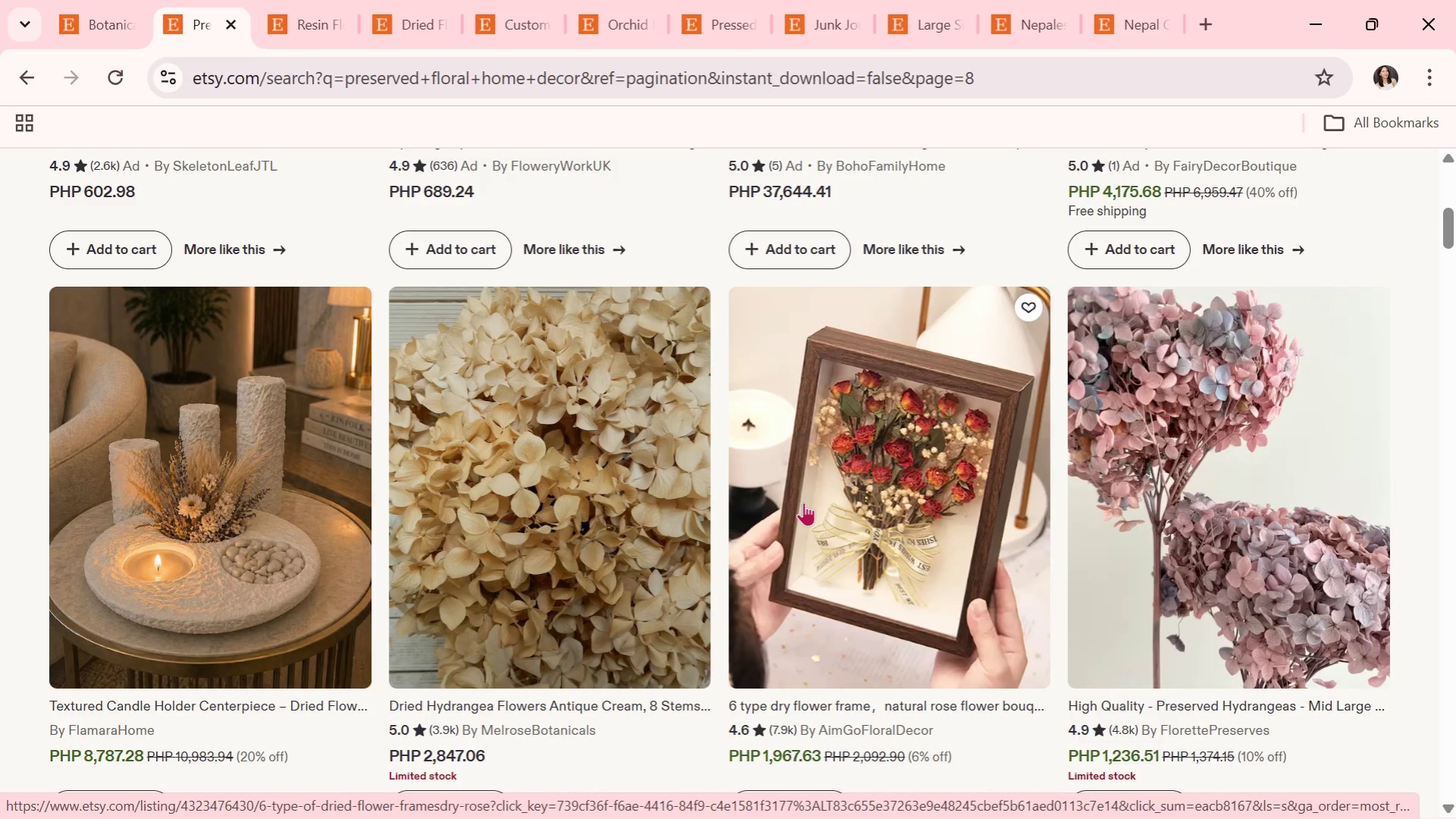 
scroll: coordinate [594, 445], scroll_direction: down, amount: 3.0
 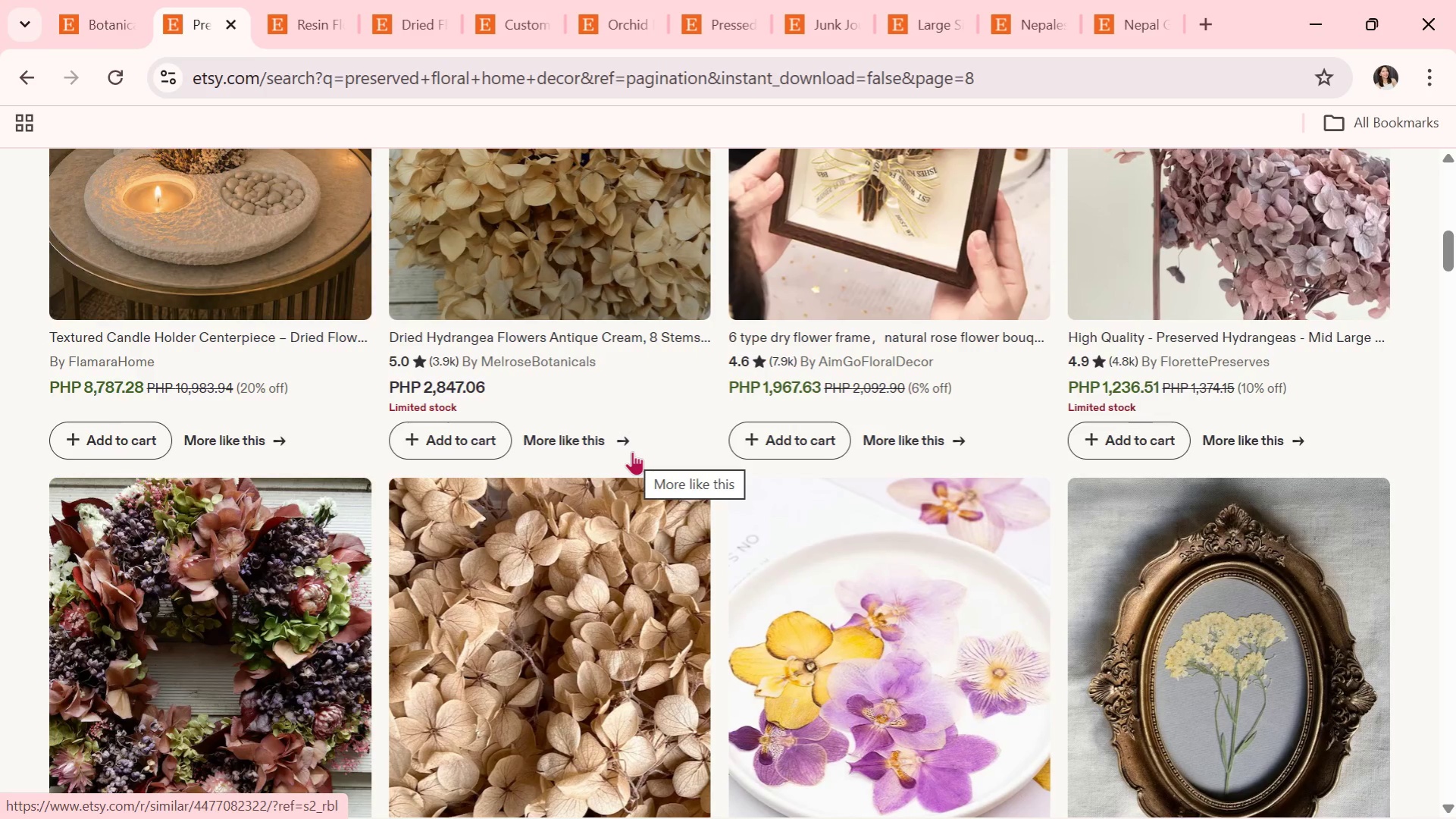 
wait(5.45)
 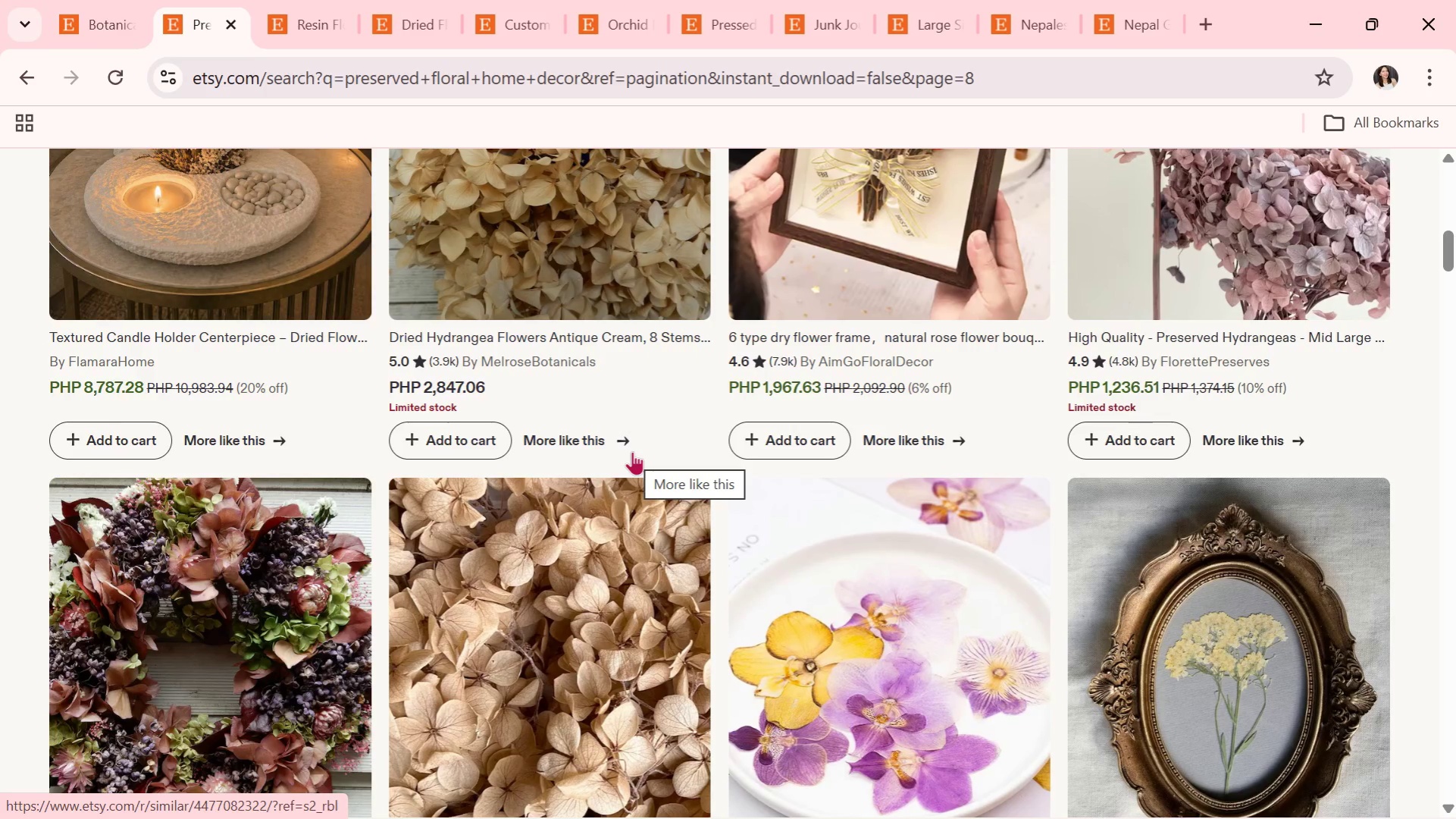 
scroll: coordinate [638, 445], scroll_direction: down, amount: 2.0
 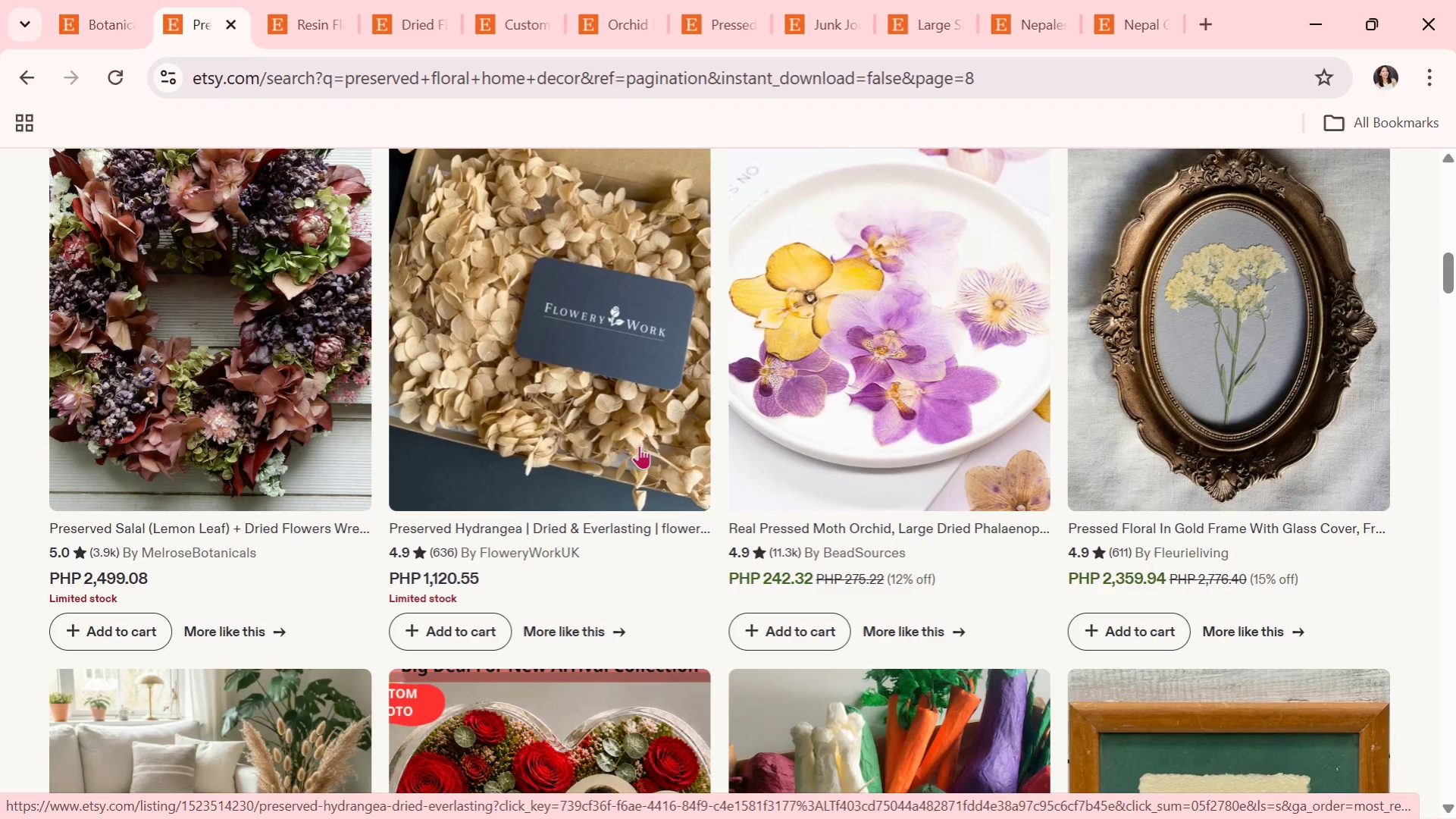 
wait(6.33)
 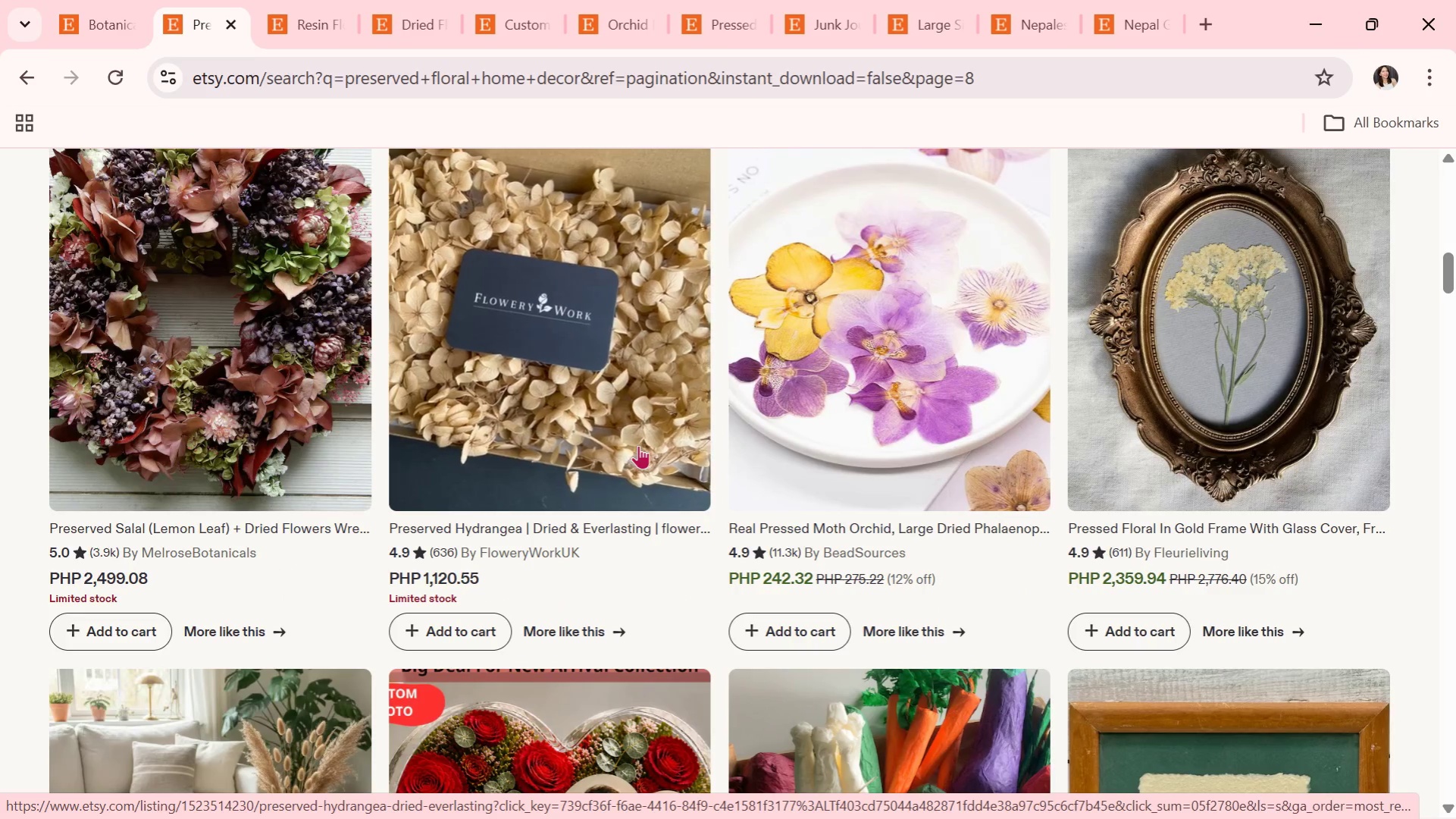 
scroll: coordinate [609, 439], scroll_direction: down, amount: 7.0
 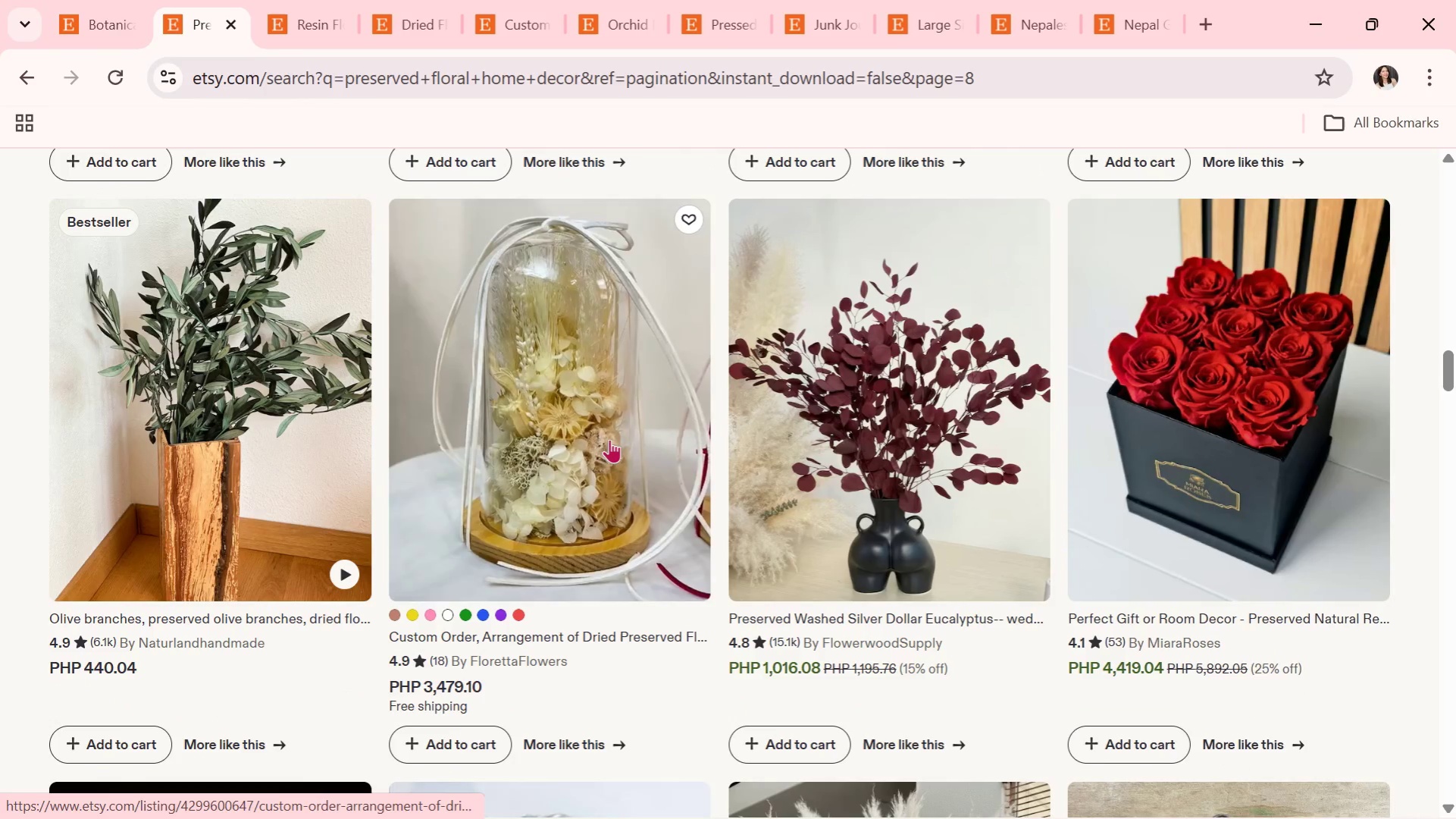 
scroll: coordinate [723, 460], scroll_direction: down, amount: 8.0
 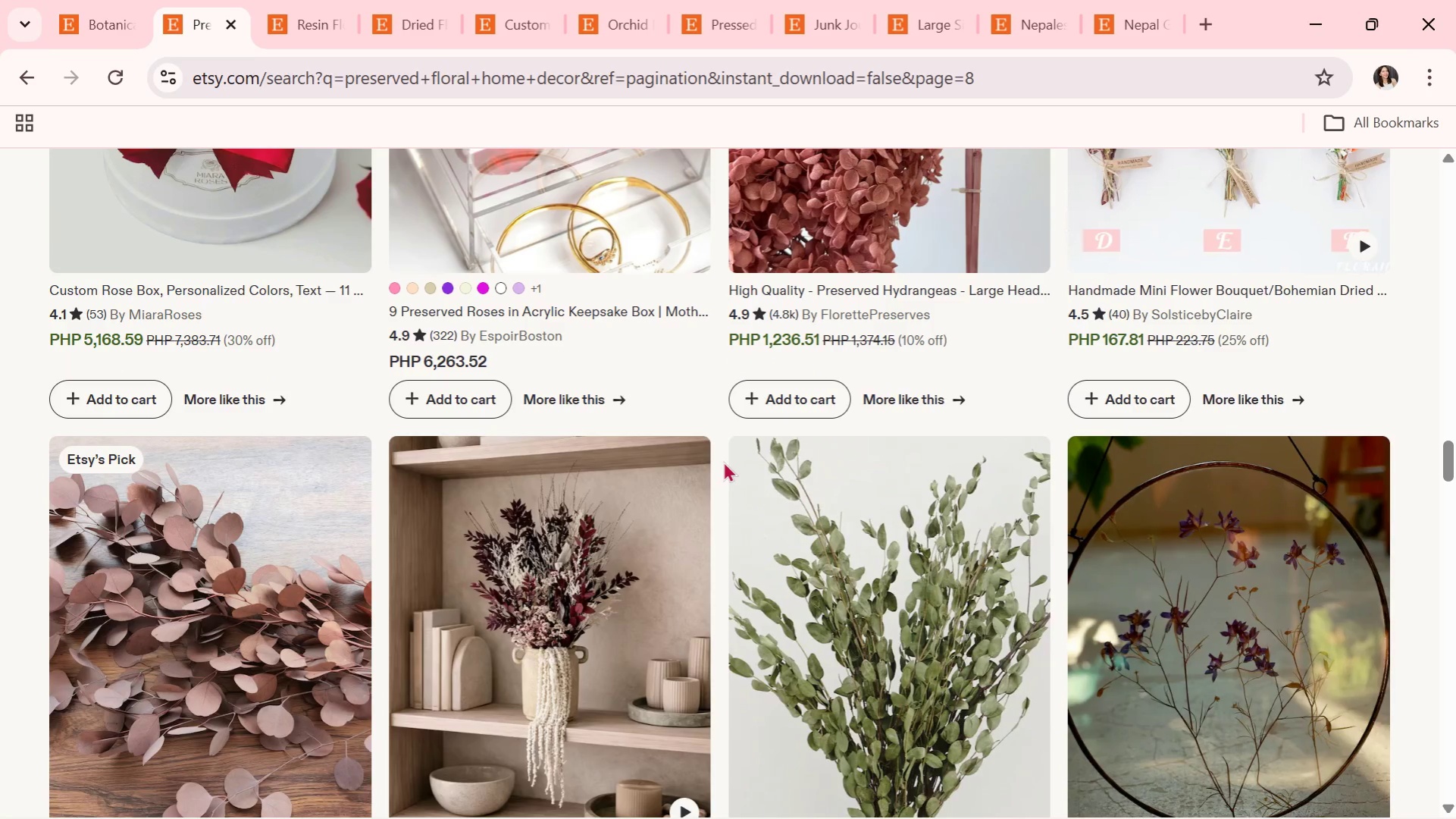 
scroll: coordinate [722, 466], scroll_direction: down, amount: 2.0
 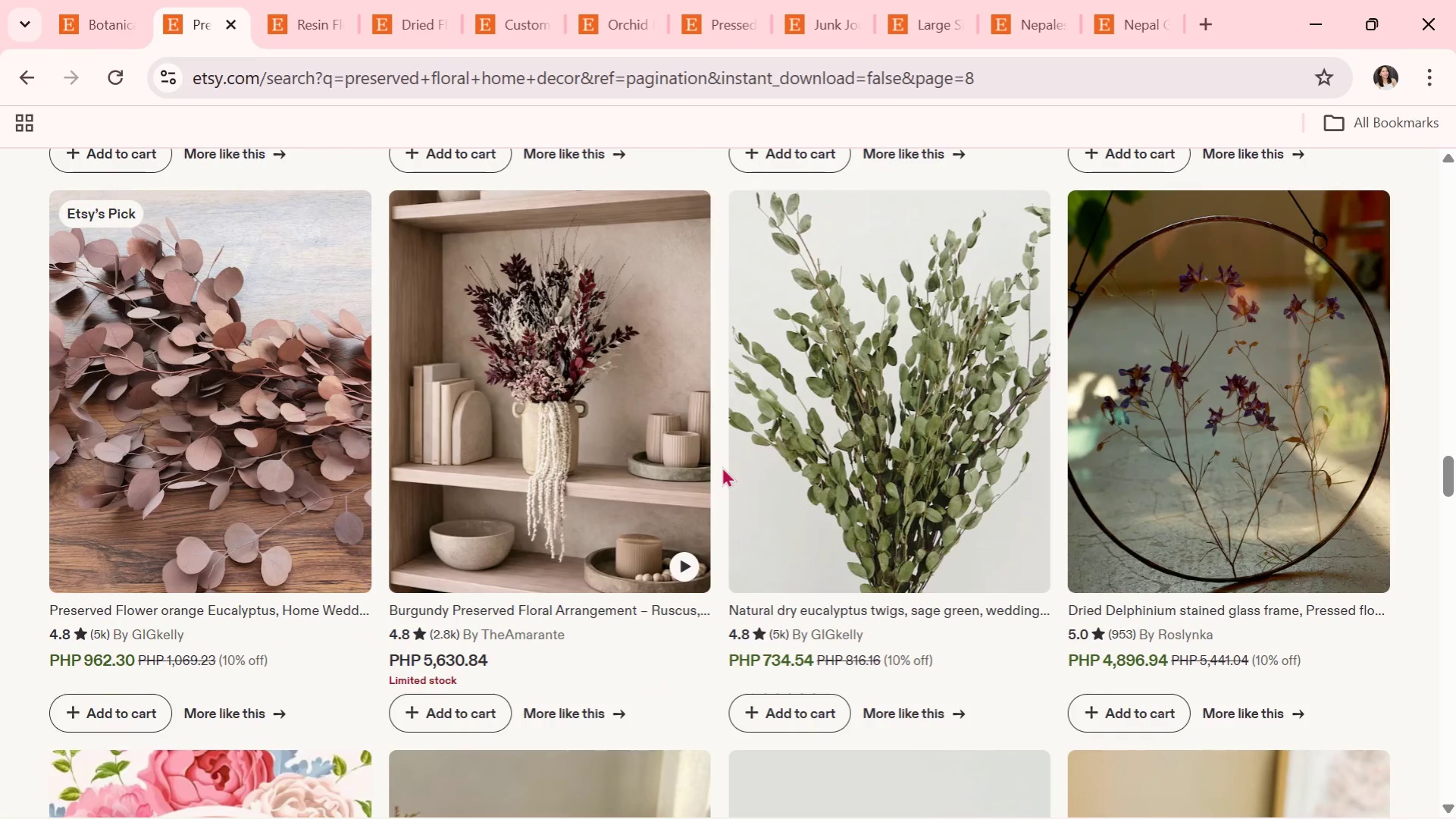 
wait(11.12)
 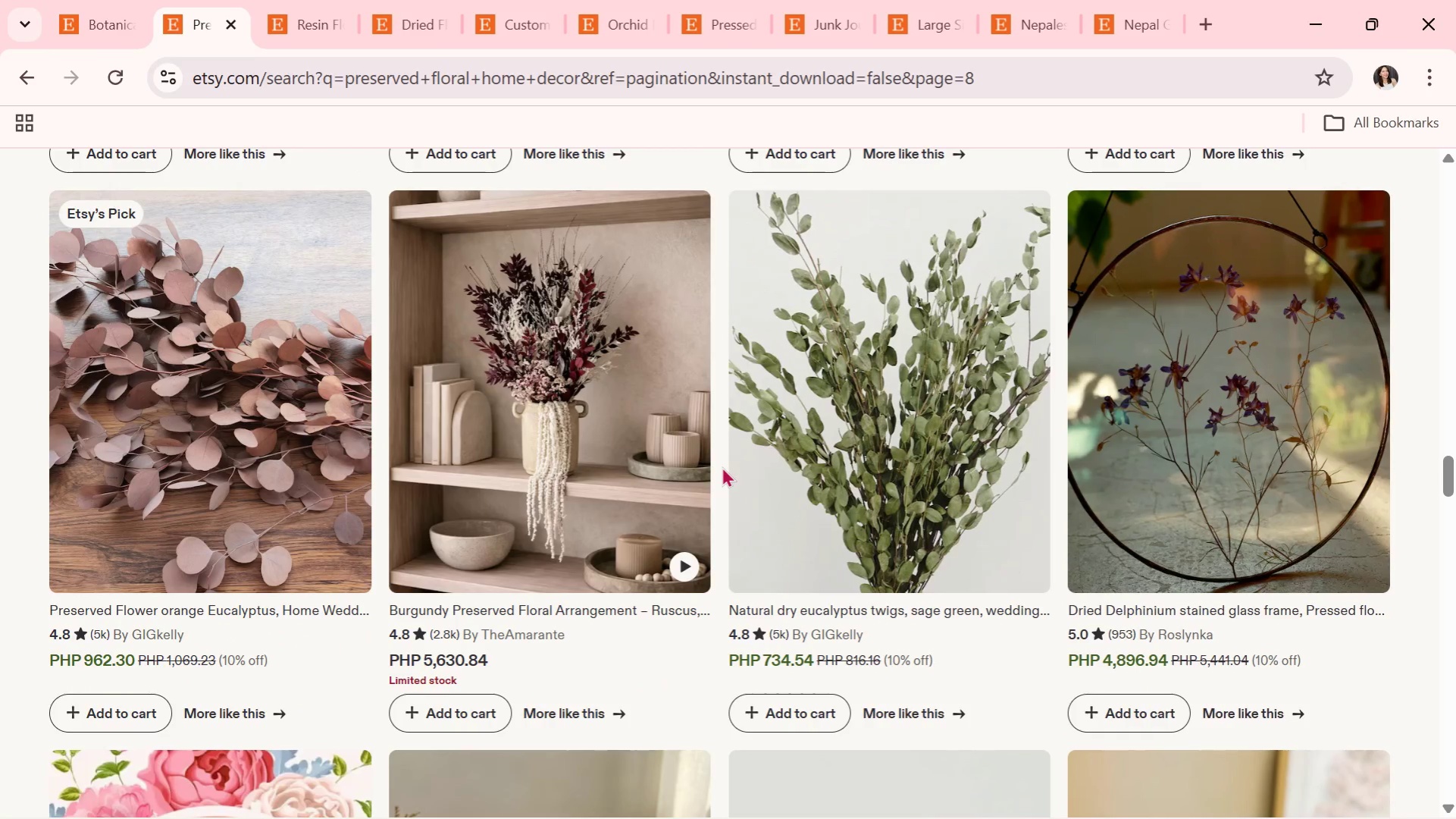 
scroll: coordinate [722, 466], scroll_direction: down, amount: 1.0
 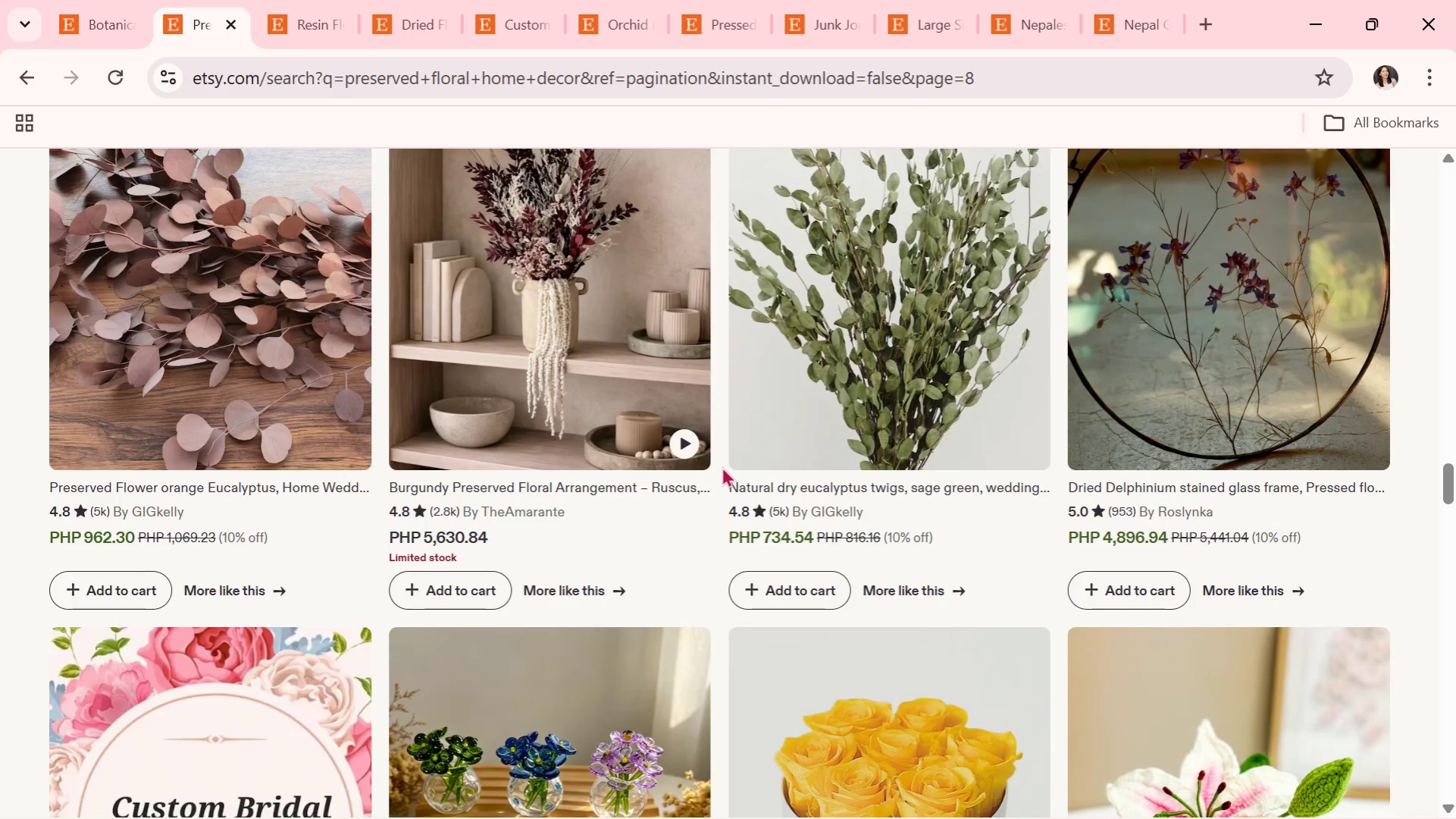 
wait(9.11)
 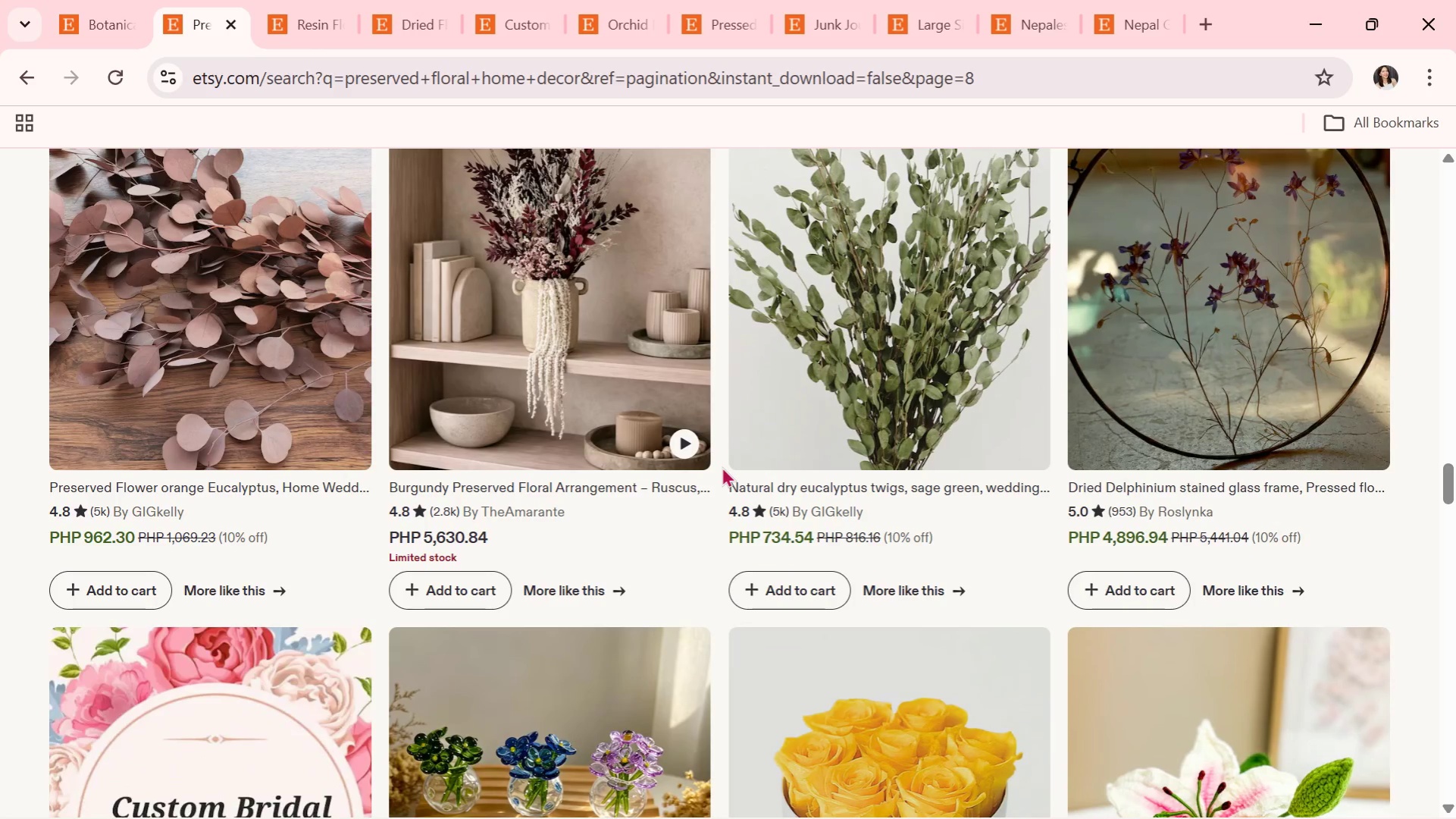 
scroll: coordinate [722, 466], scroll_direction: down, amount: 3.0
 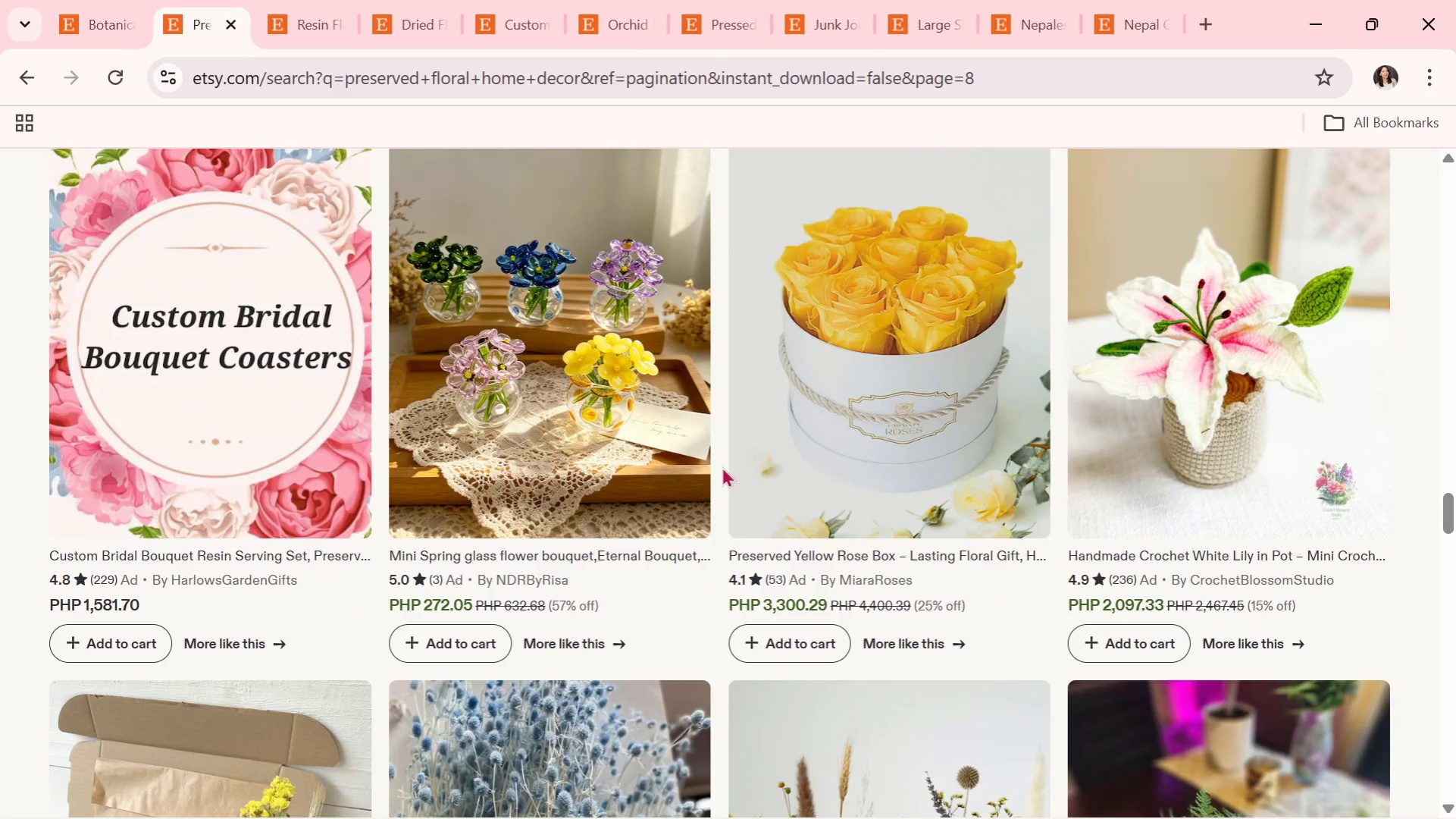 
wait(6.2)
 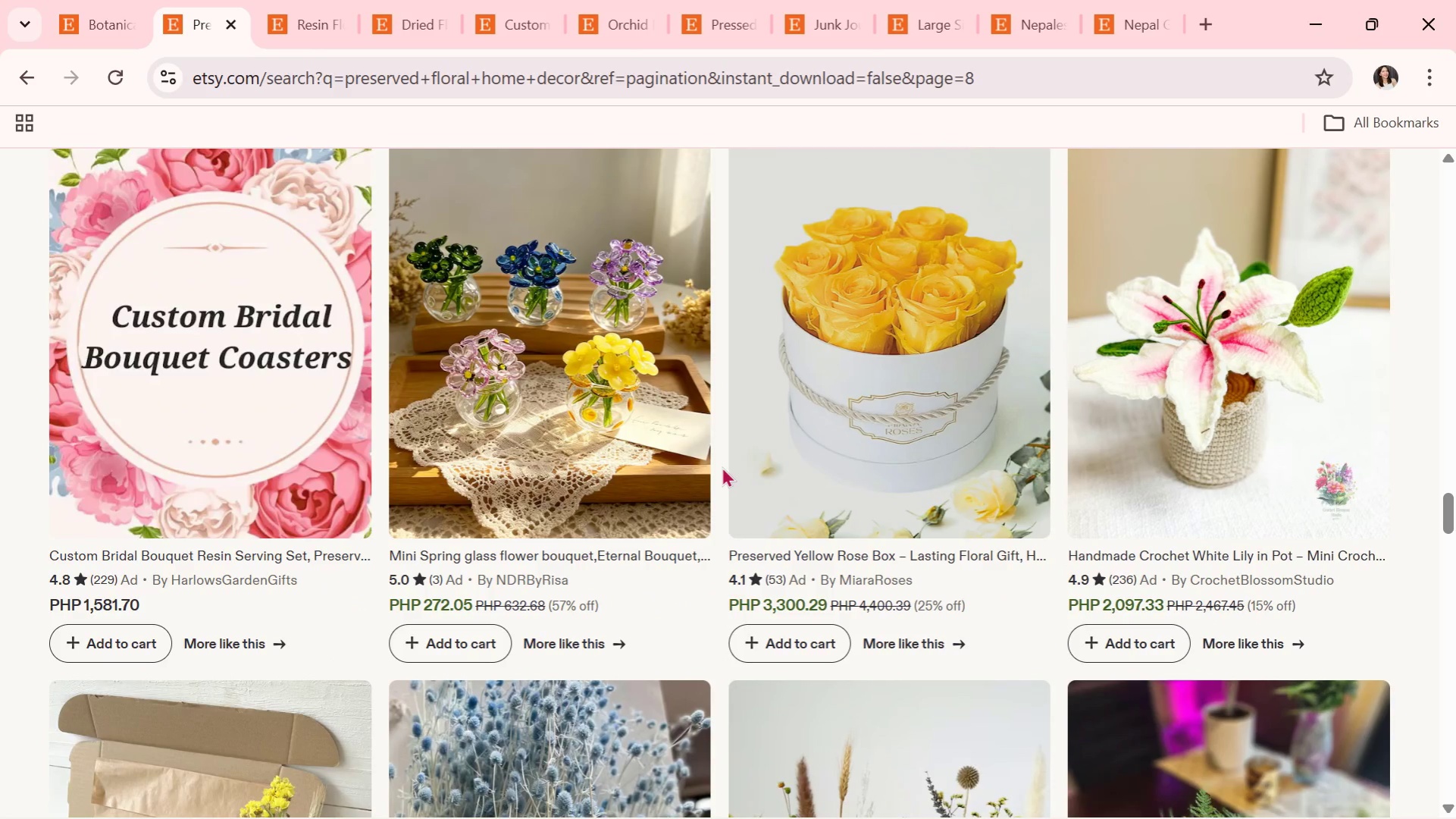 
scroll: coordinate [722, 466], scroll_direction: down, amount: 5.0
 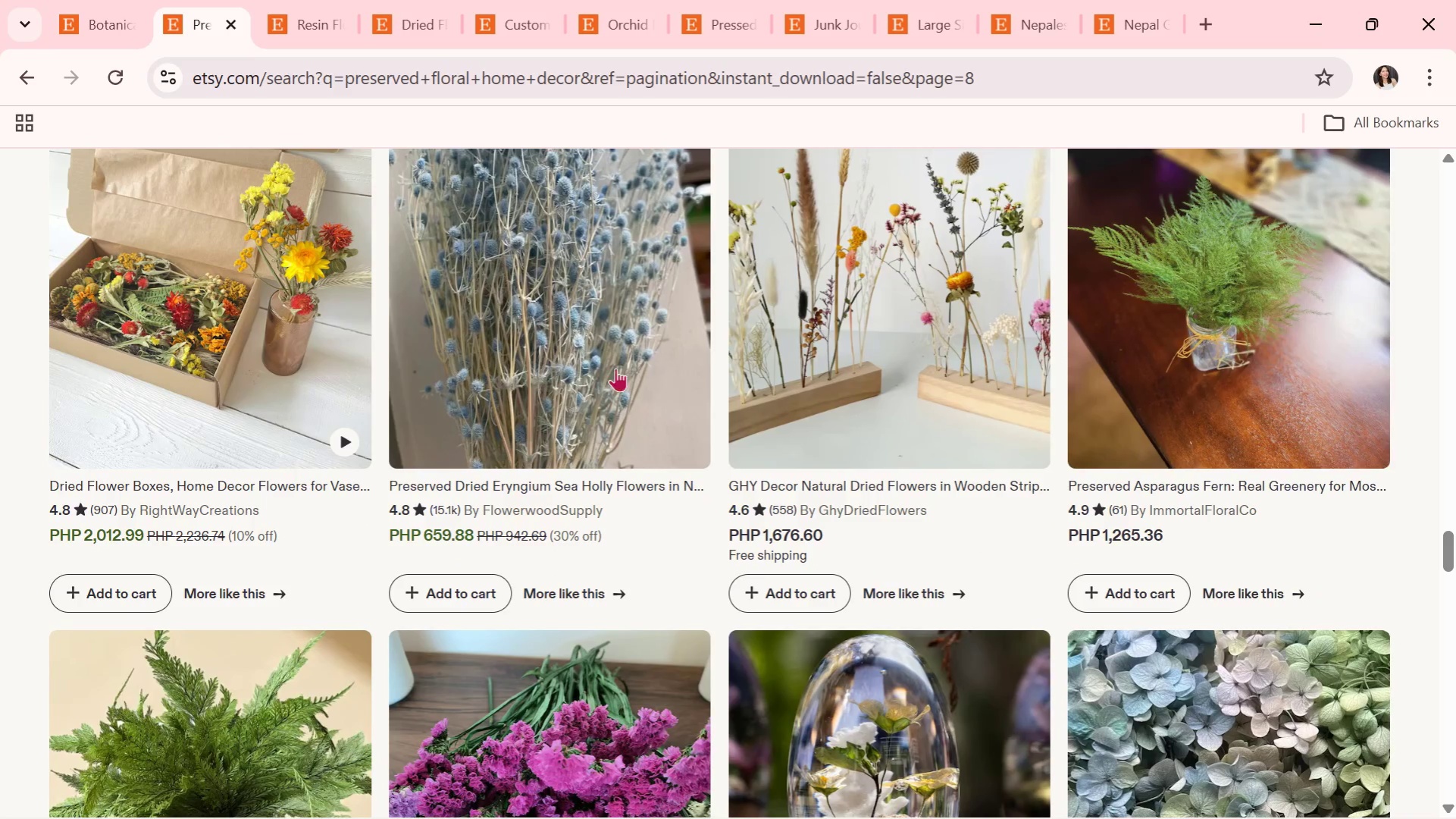 
scroll: coordinate [737, 417], scroll_direction: down, amount: 6.0
 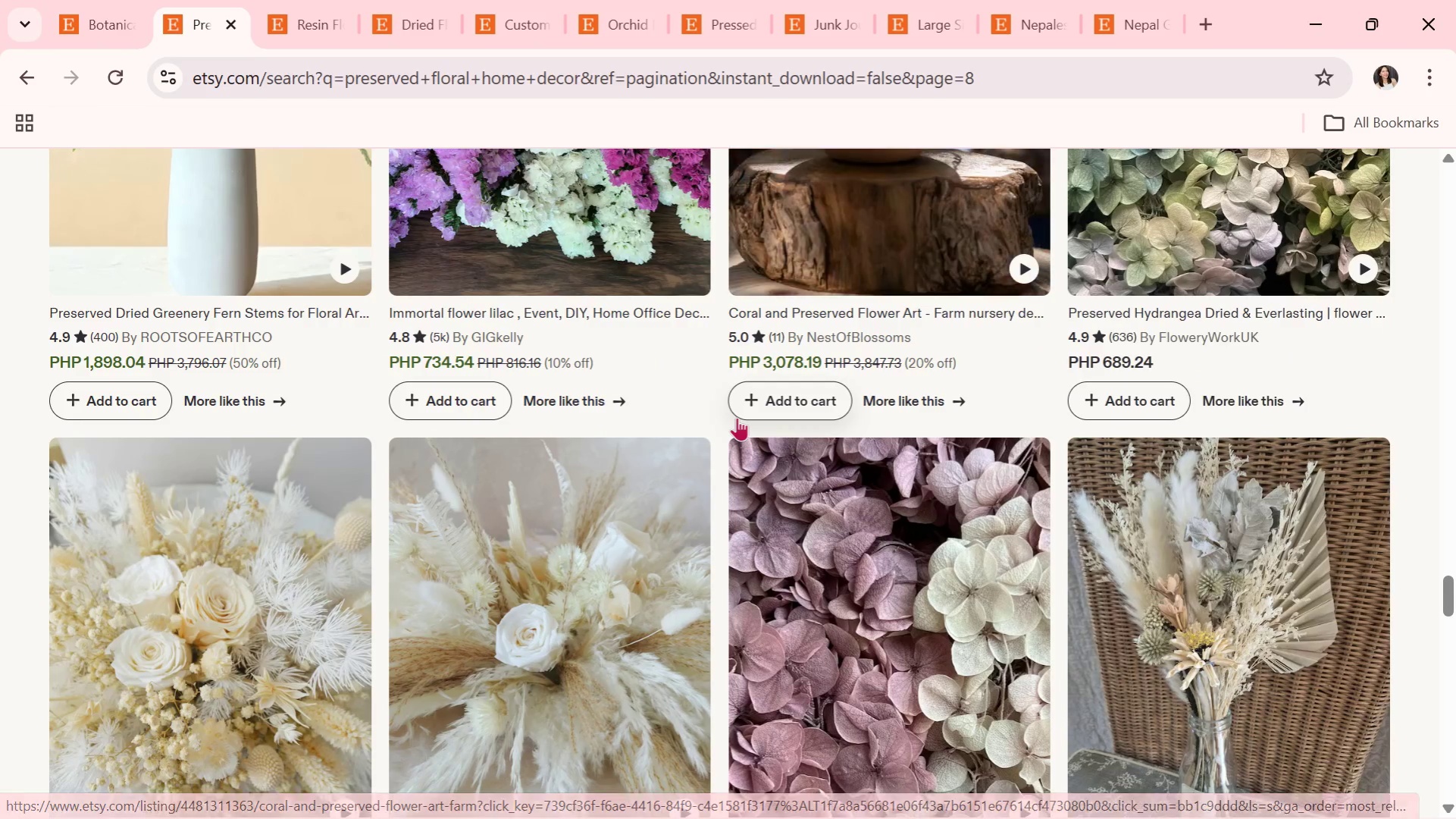 
scroll: coordinate [737, 417], scroll_direction: up, amount: 3.0
 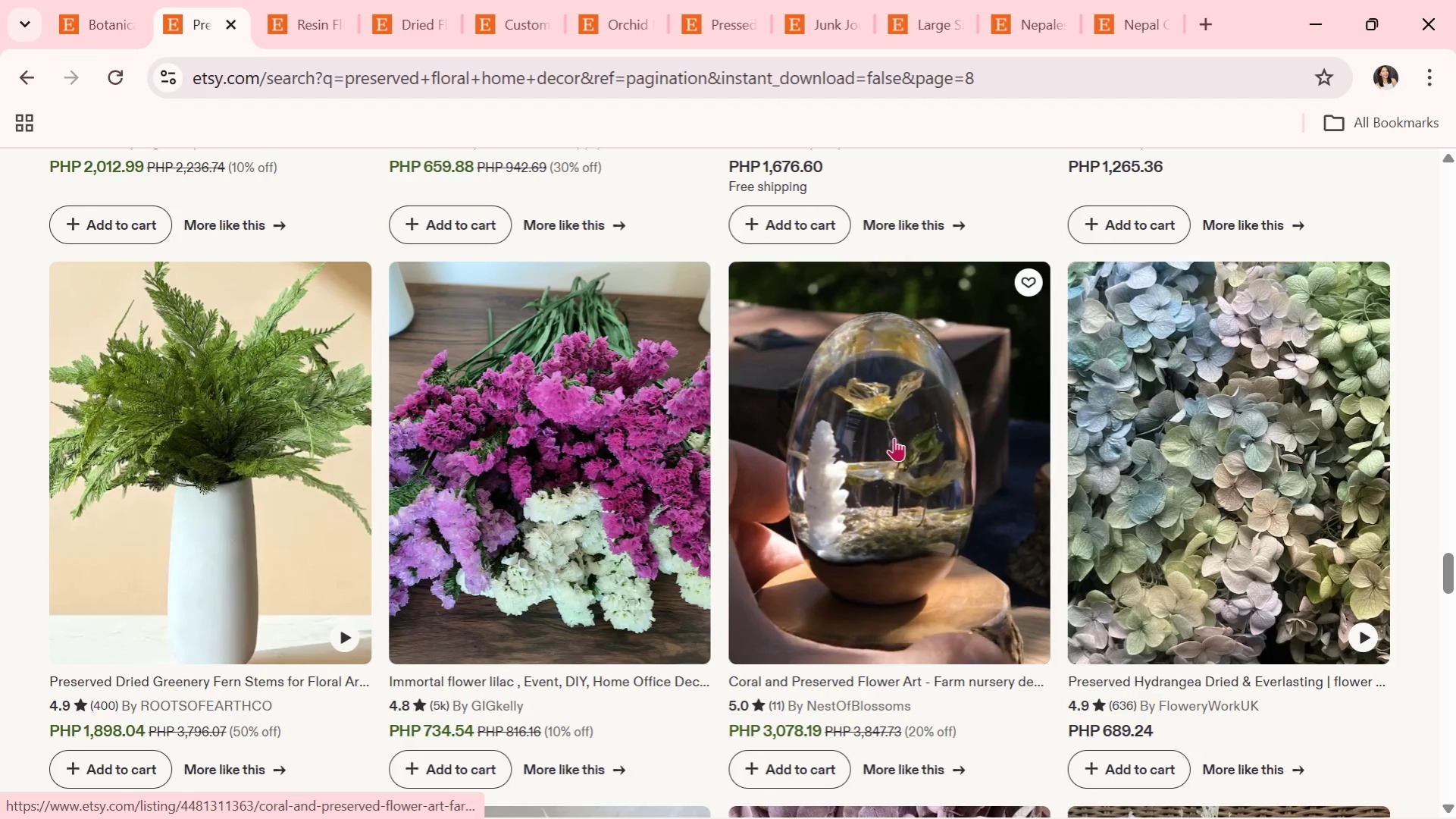 
left_click([894, 438])
 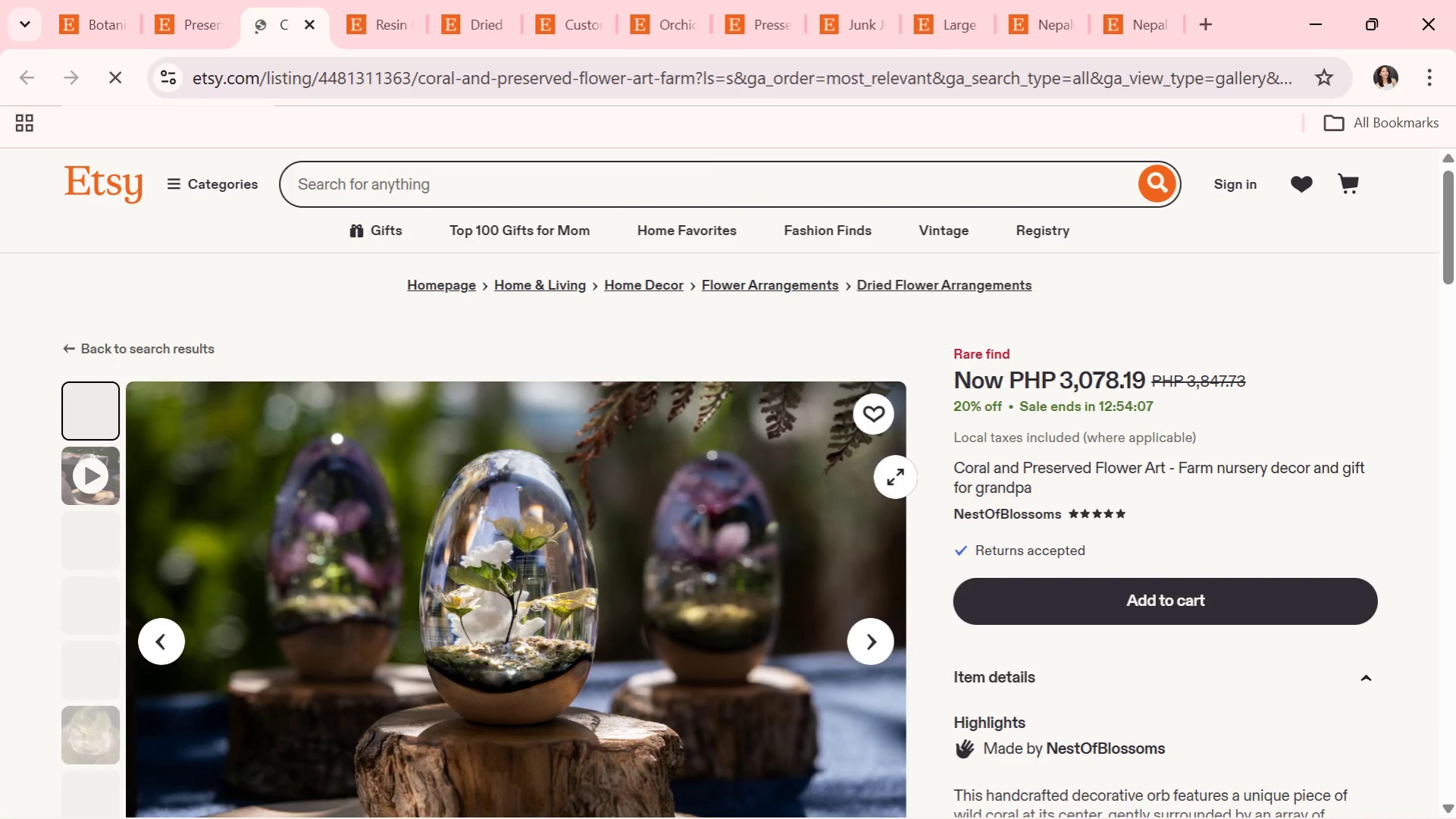 
scroll: coordinate [895, 477], scroll_direction: down, amount: 1.0
 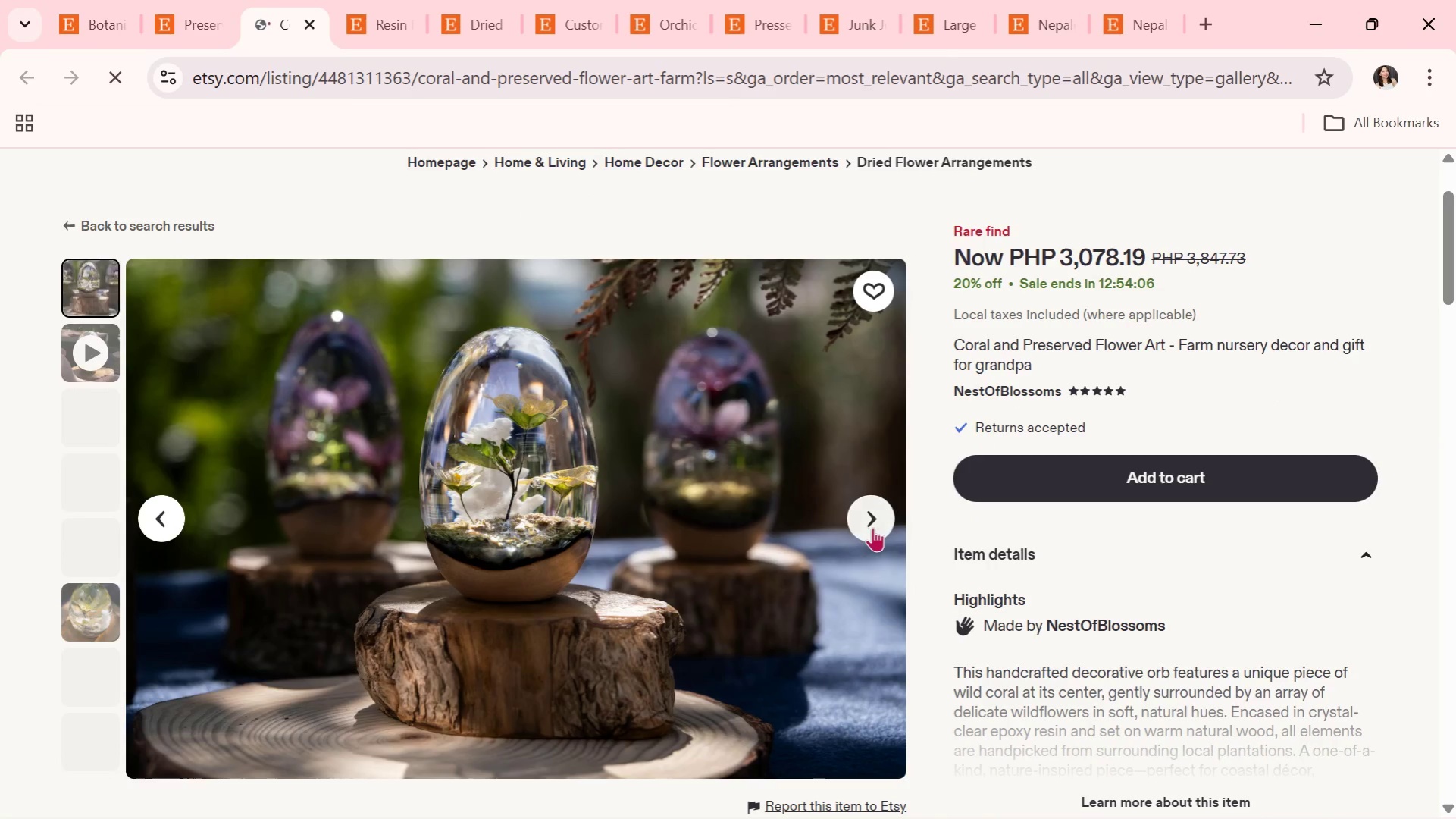 
left_click([868, 528])
 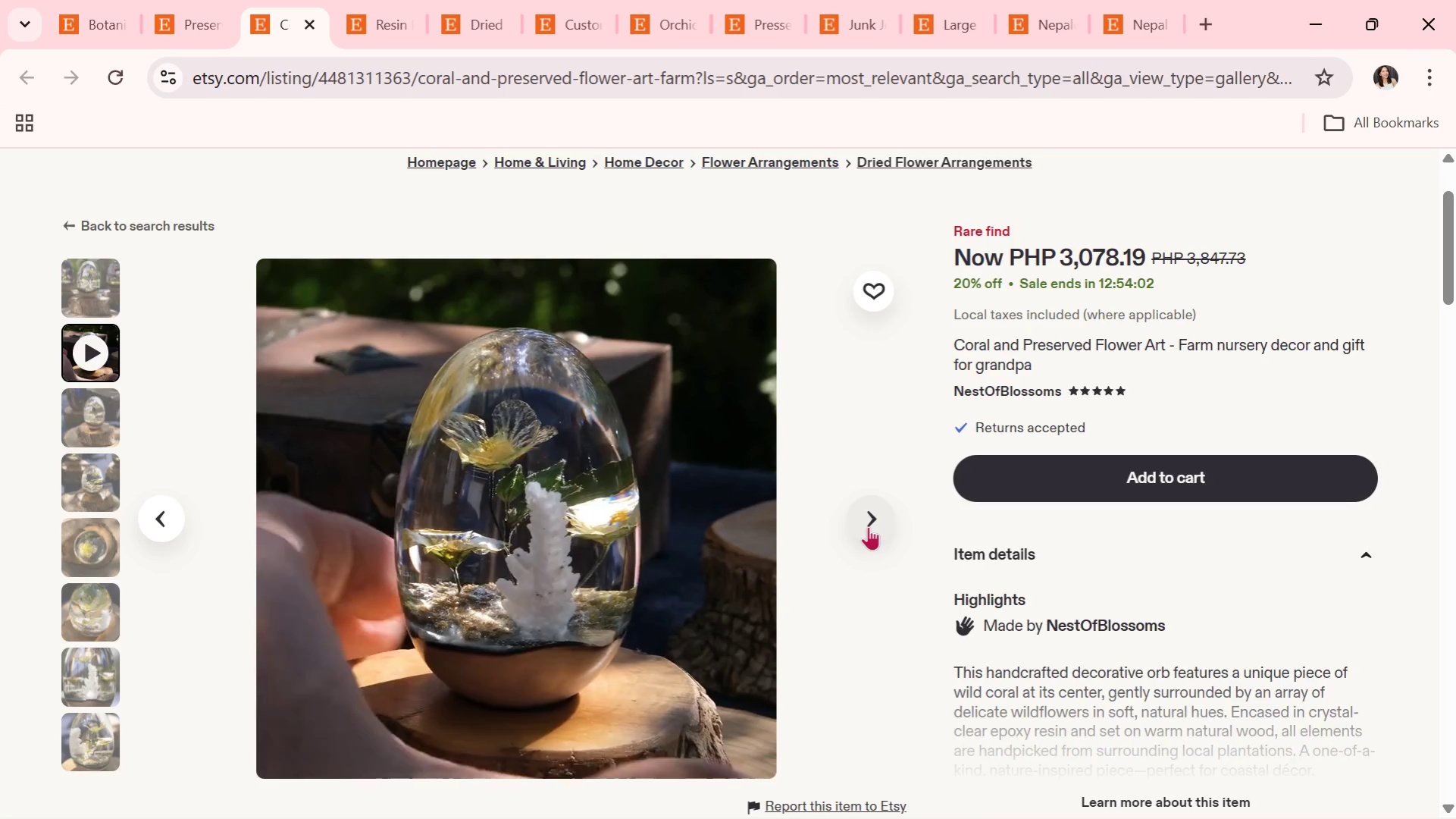 
wait(5.55)
 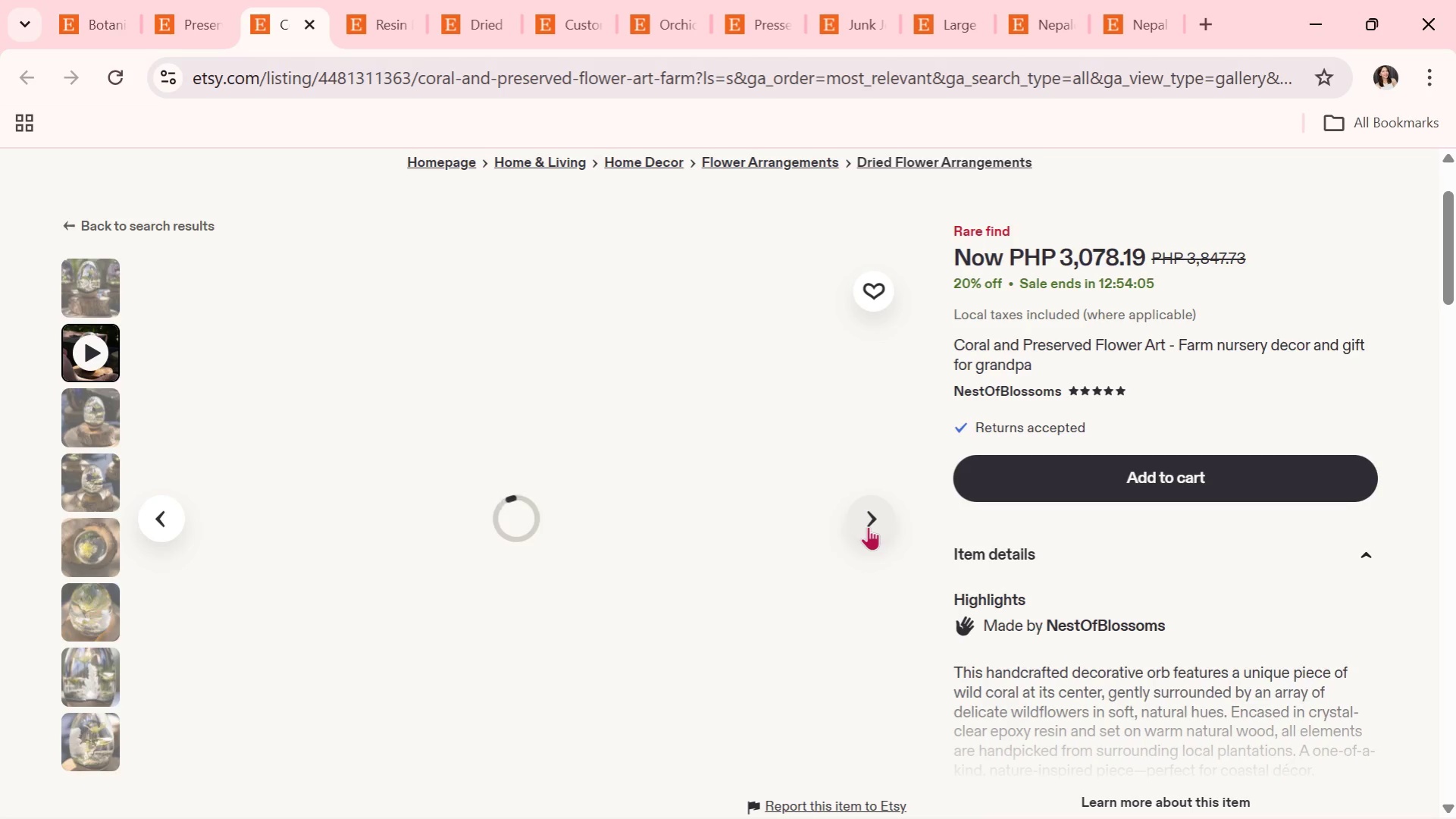 
left_click([868, 522])
 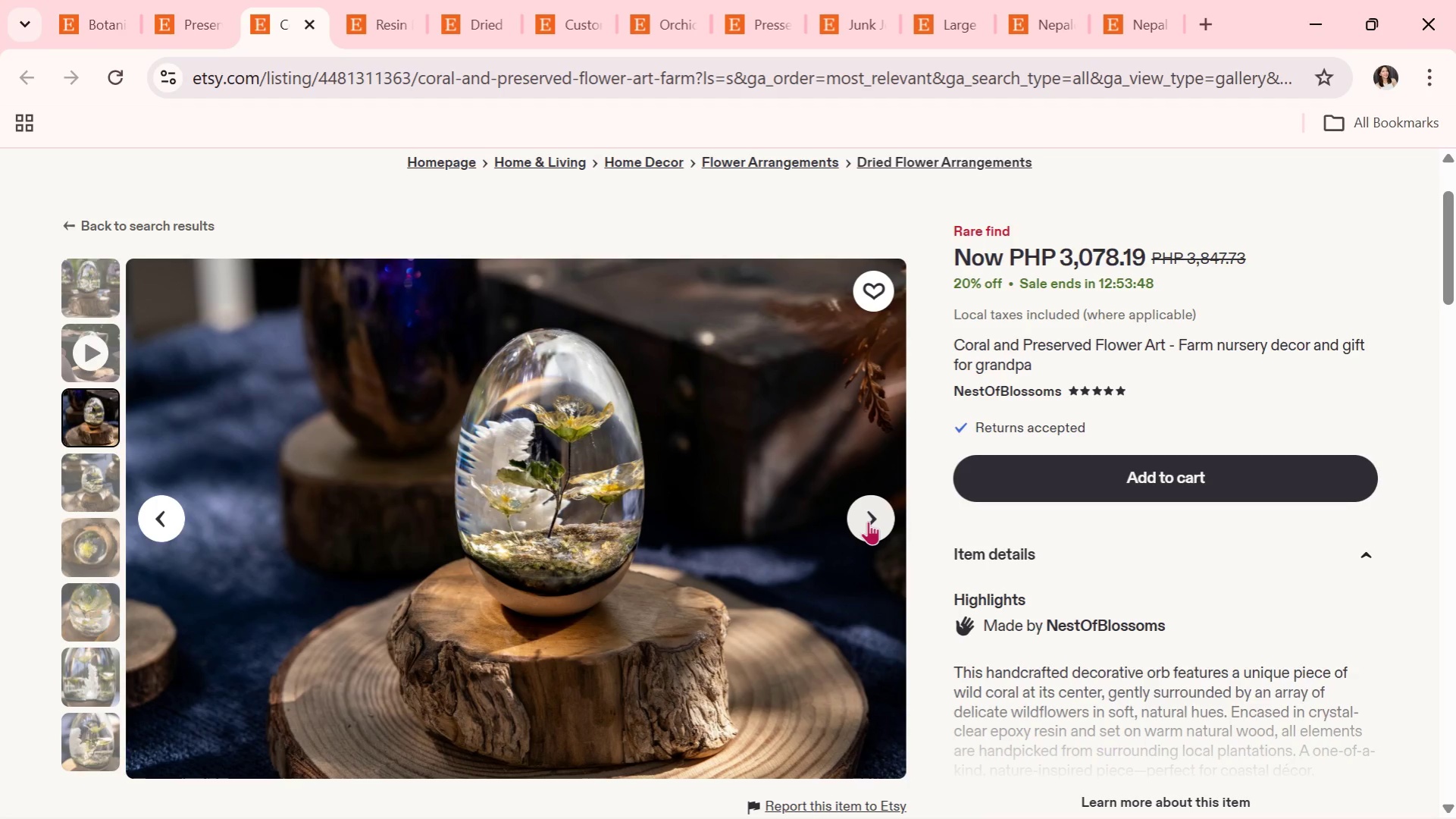 
wait(16.84)
 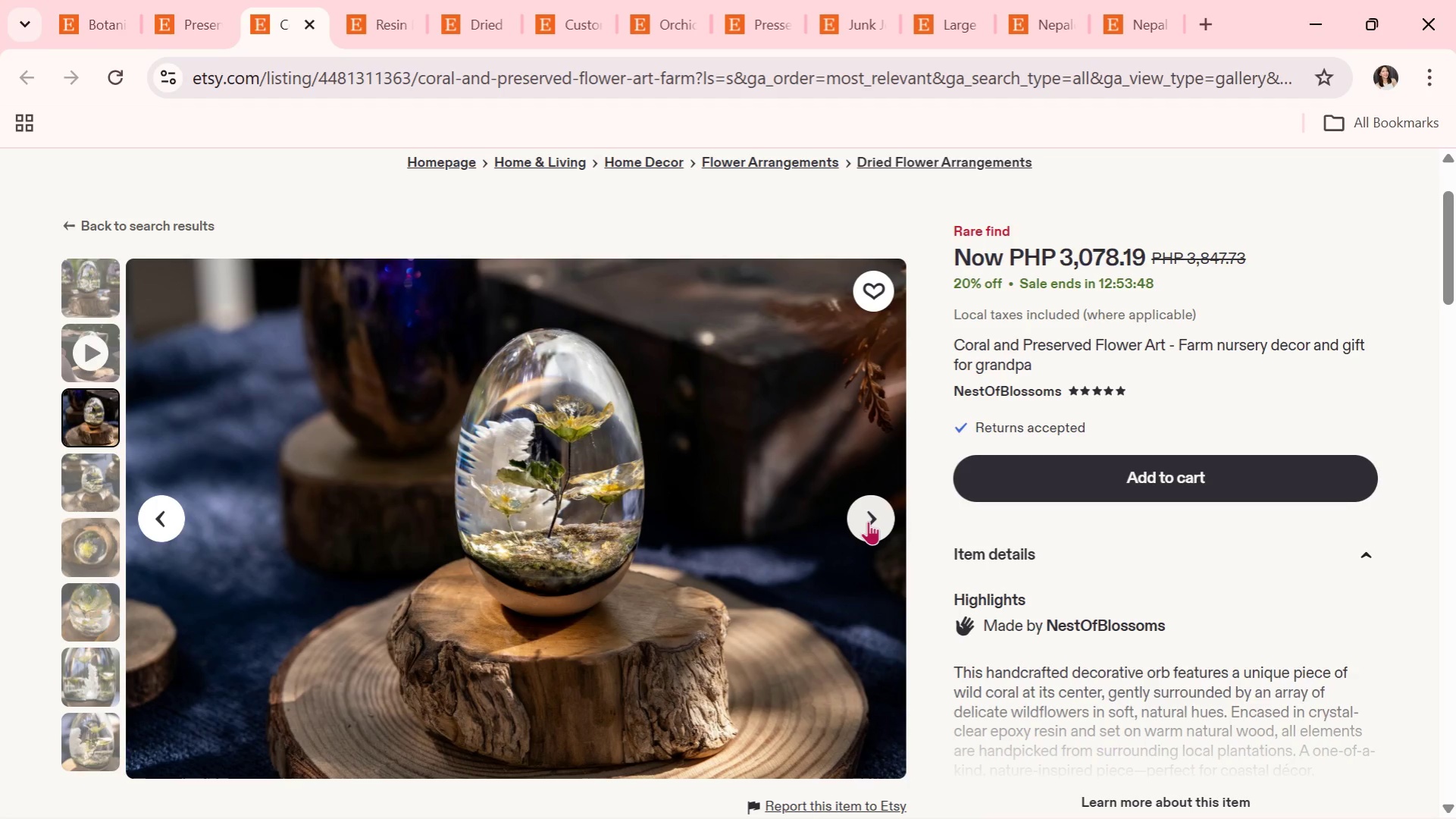 
left_click([868, 518])
 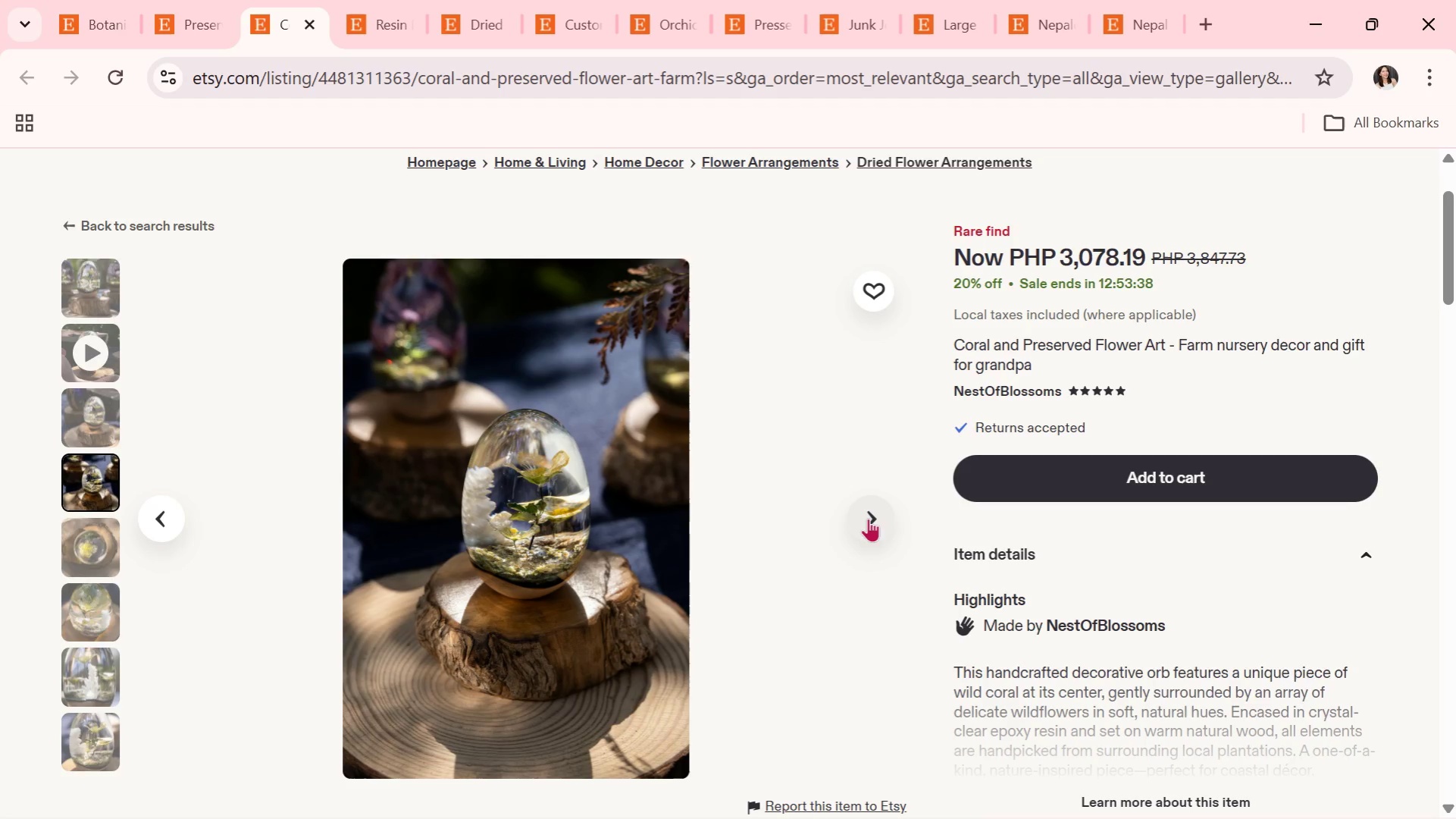 
wait(10.73)
 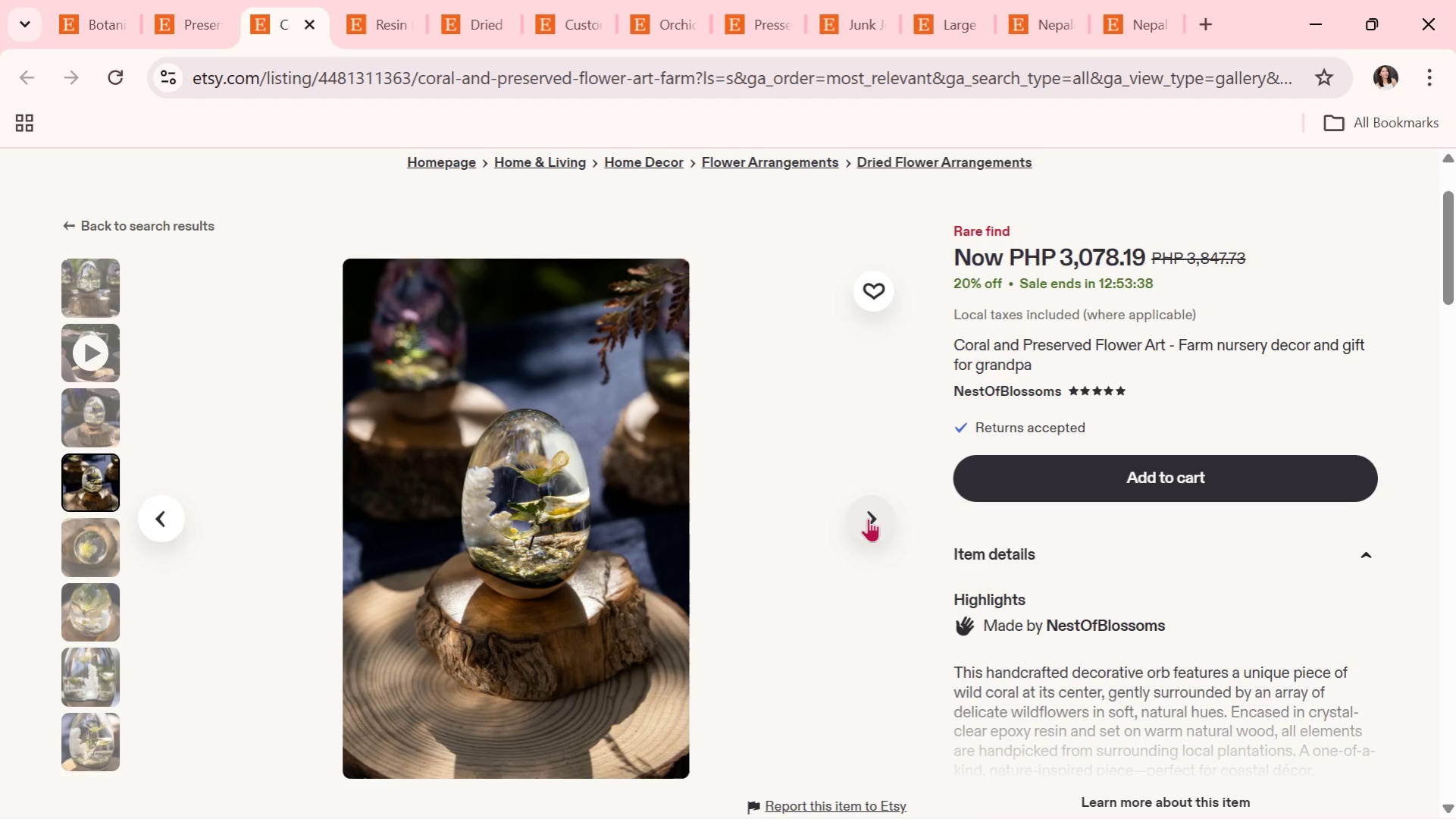 
left_click([308, 27])
 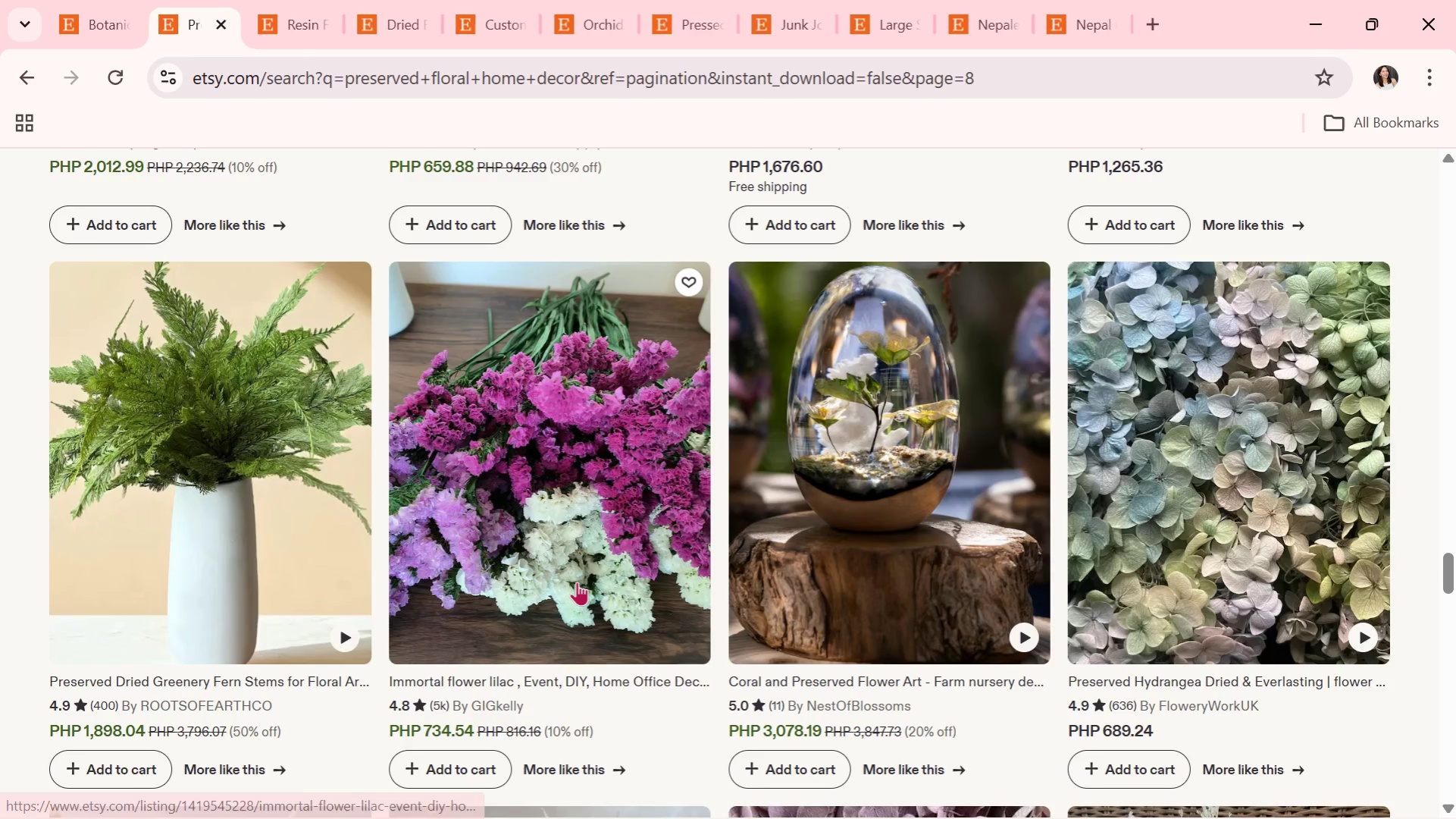 
scroll: coordinate [593, 576], scroll_direction: down, amount: 1.0
 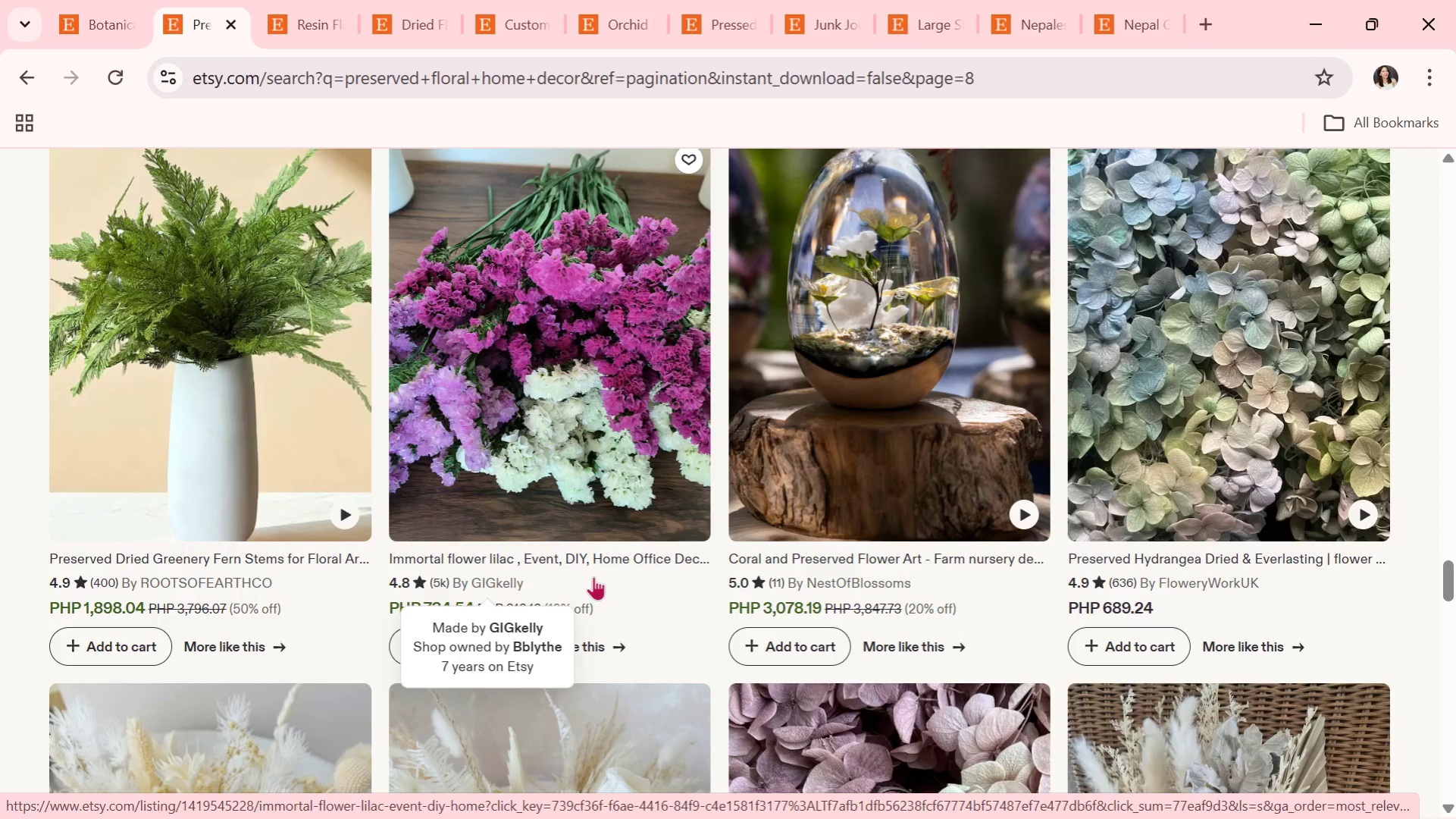 
wait(7.05)
 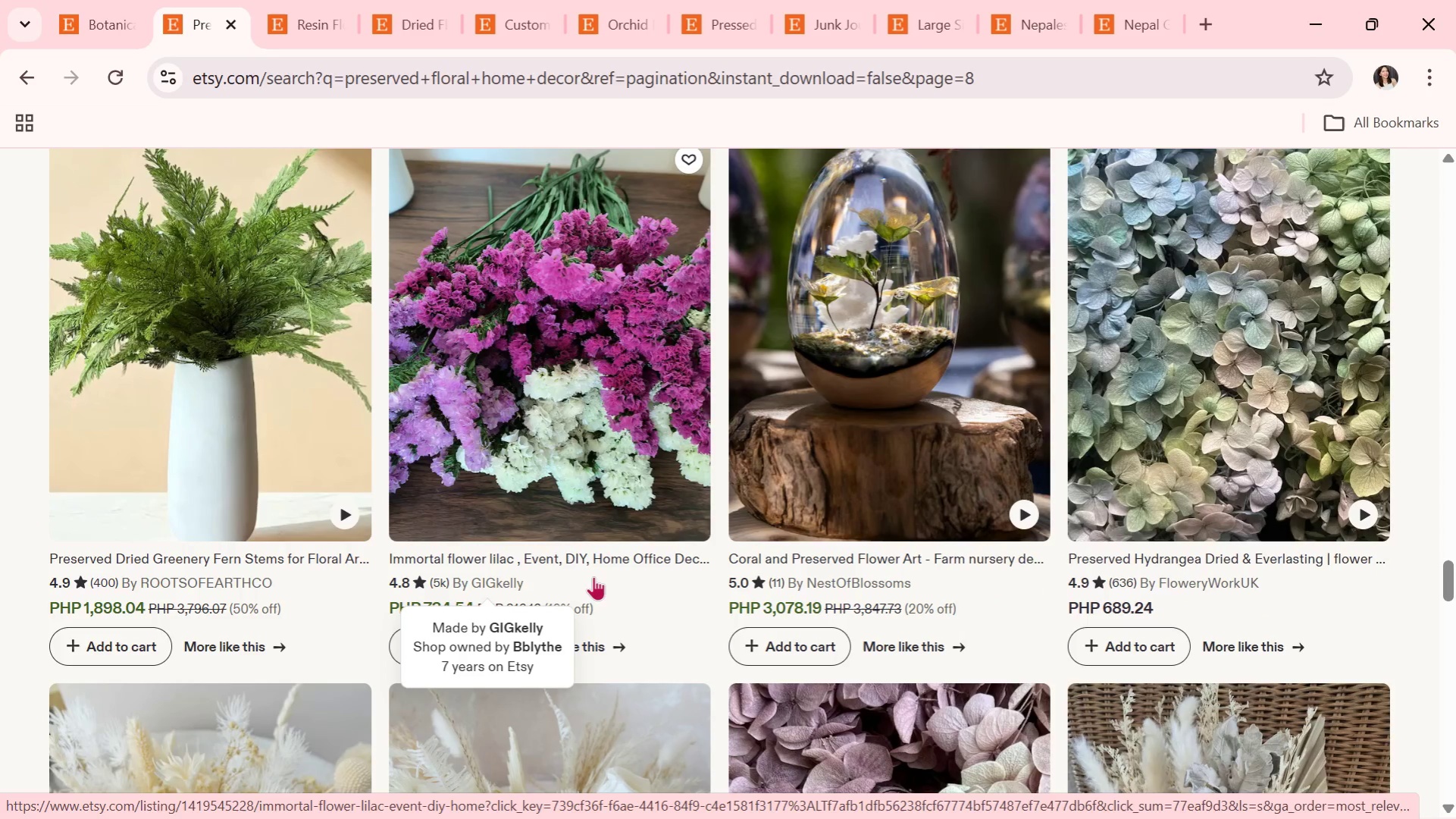 
scroll: coordinate [709, 462], scroll_direction: down, amount: 2.0
 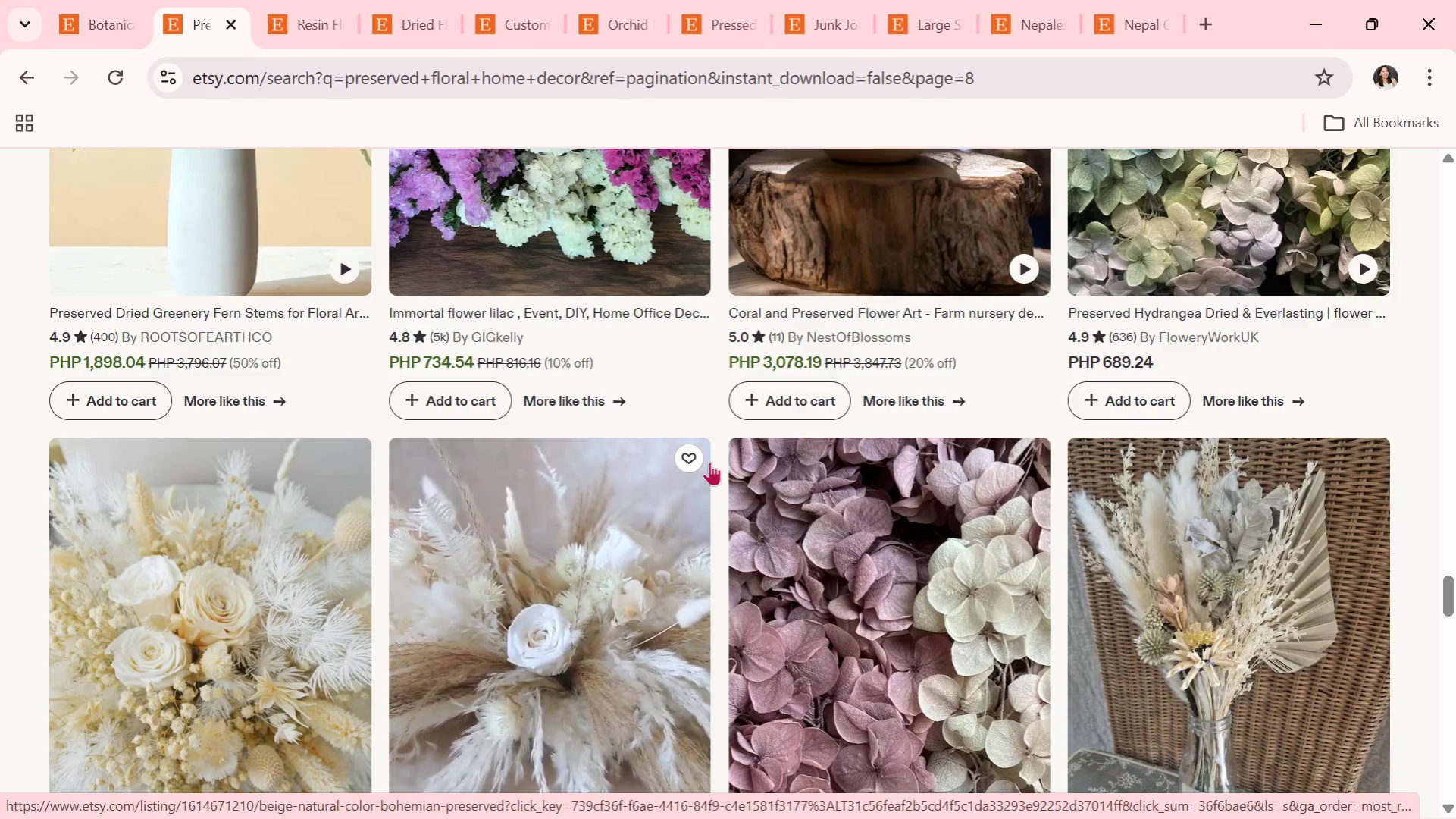 
wait(14.57)
 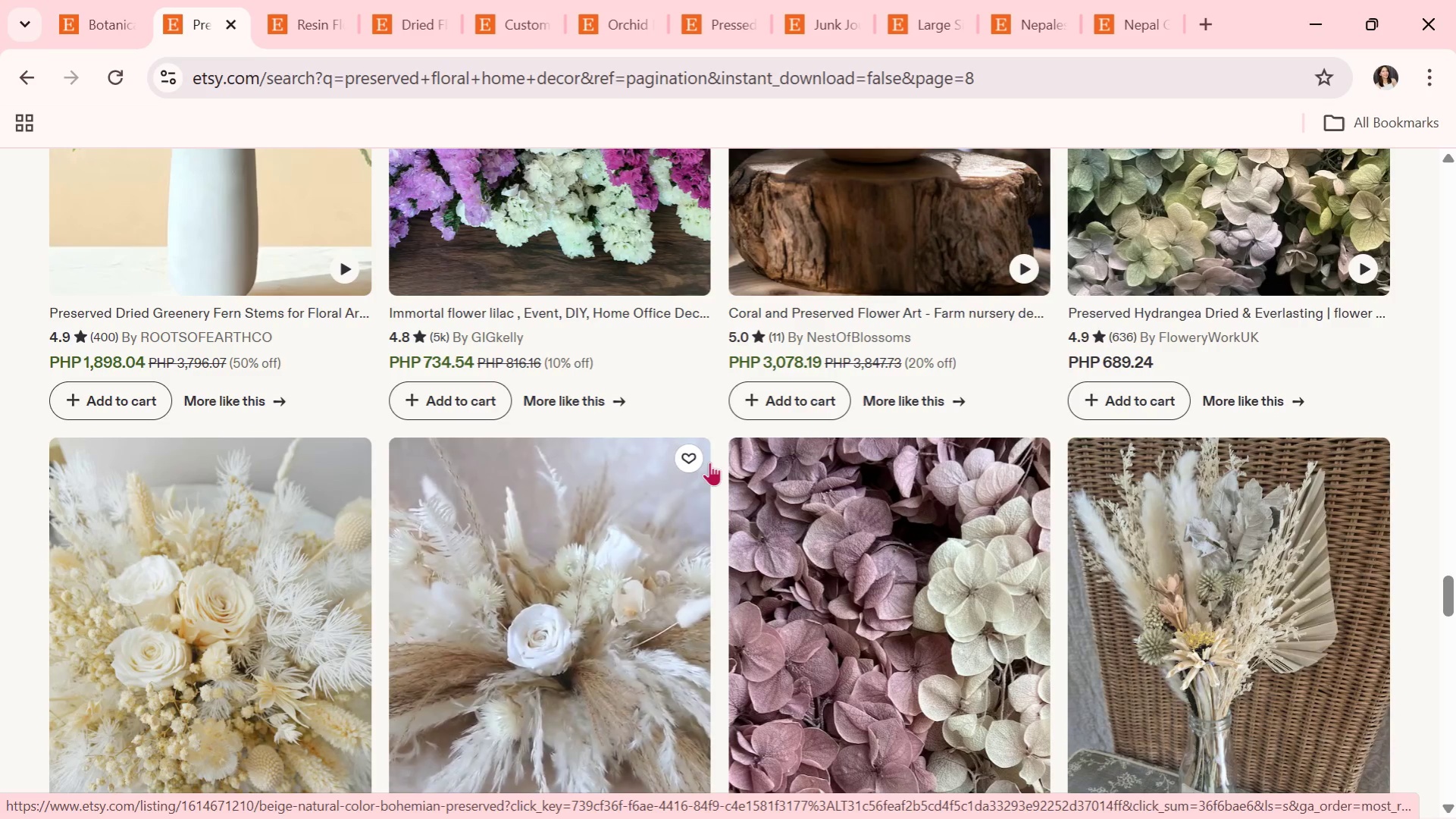 
scroll: coordinate [711, 454], scroll_direction: down, amount: 3.0
 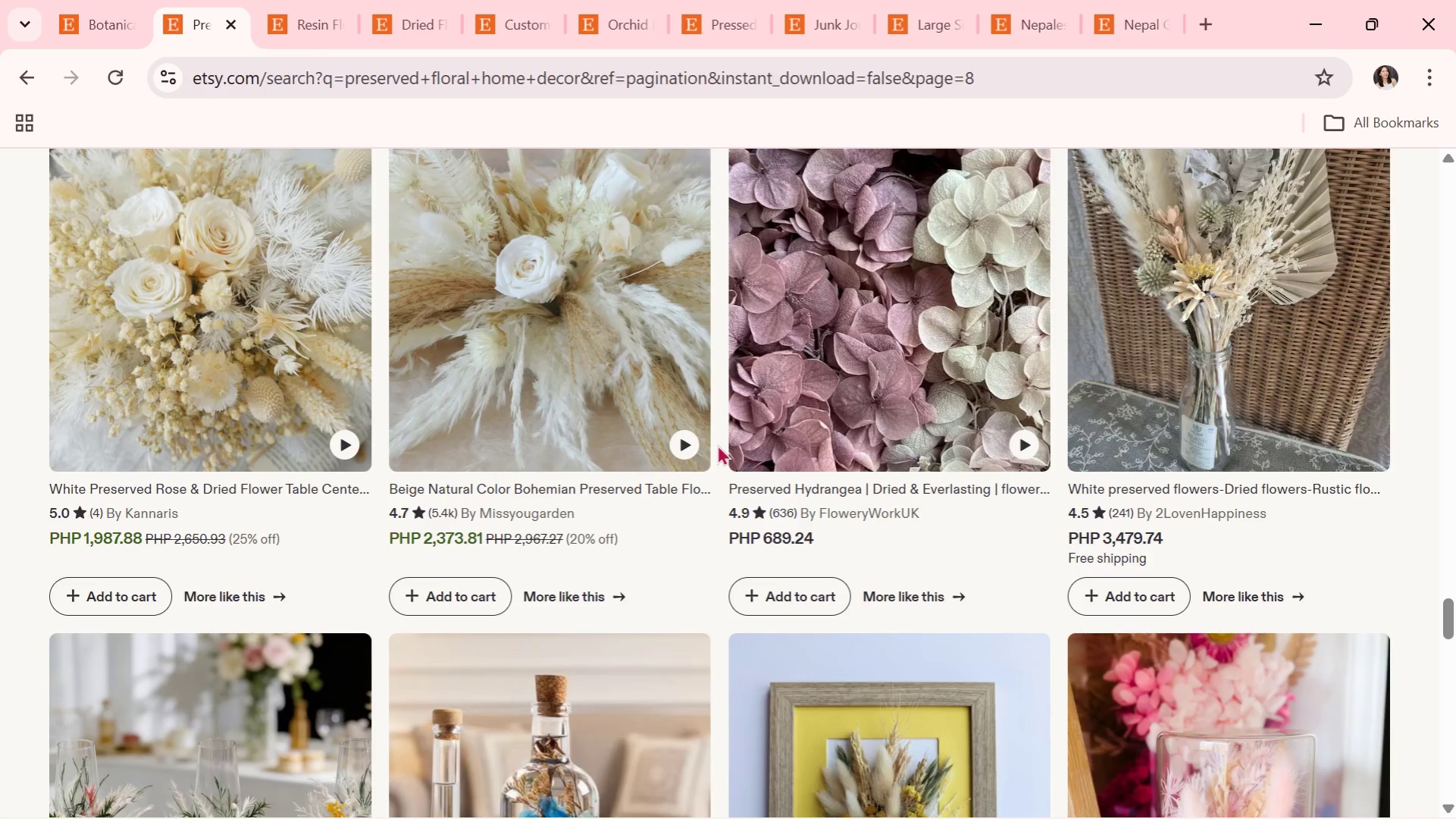 
wait(7.47)
 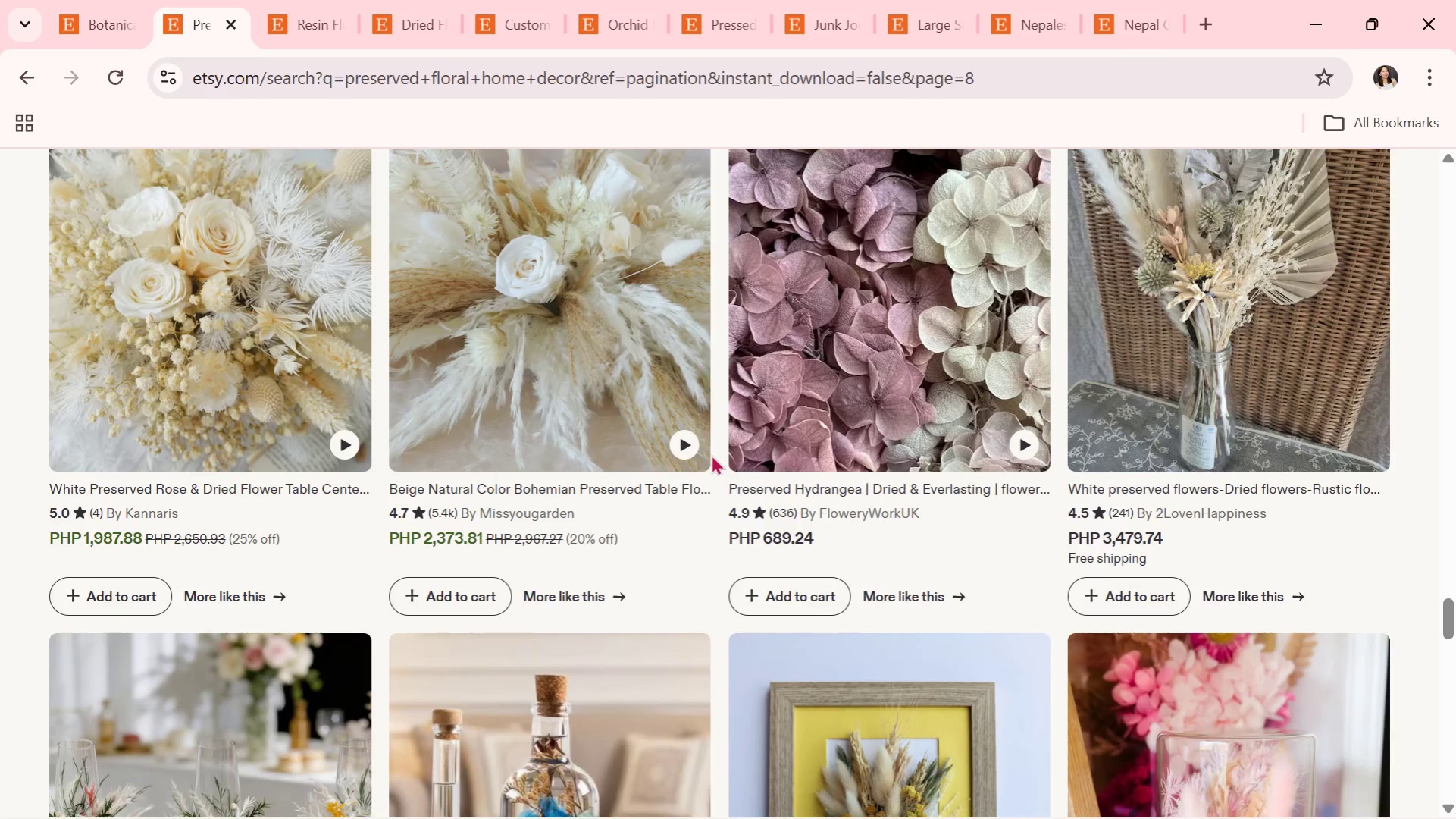 
scroll: coordinate [717, 445], scroll_direction: down, amount: 1.0
 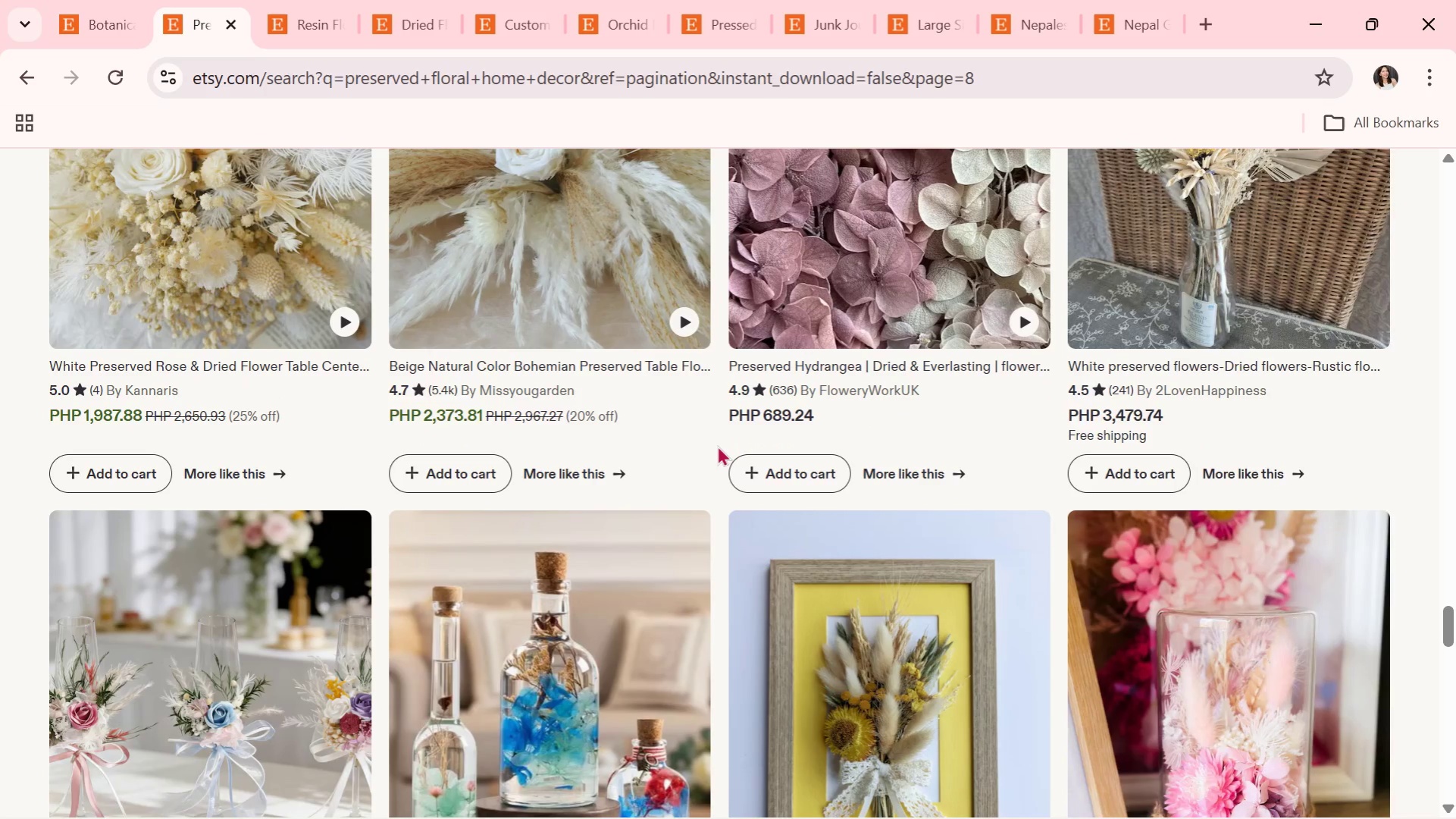 
wait(7.08)
 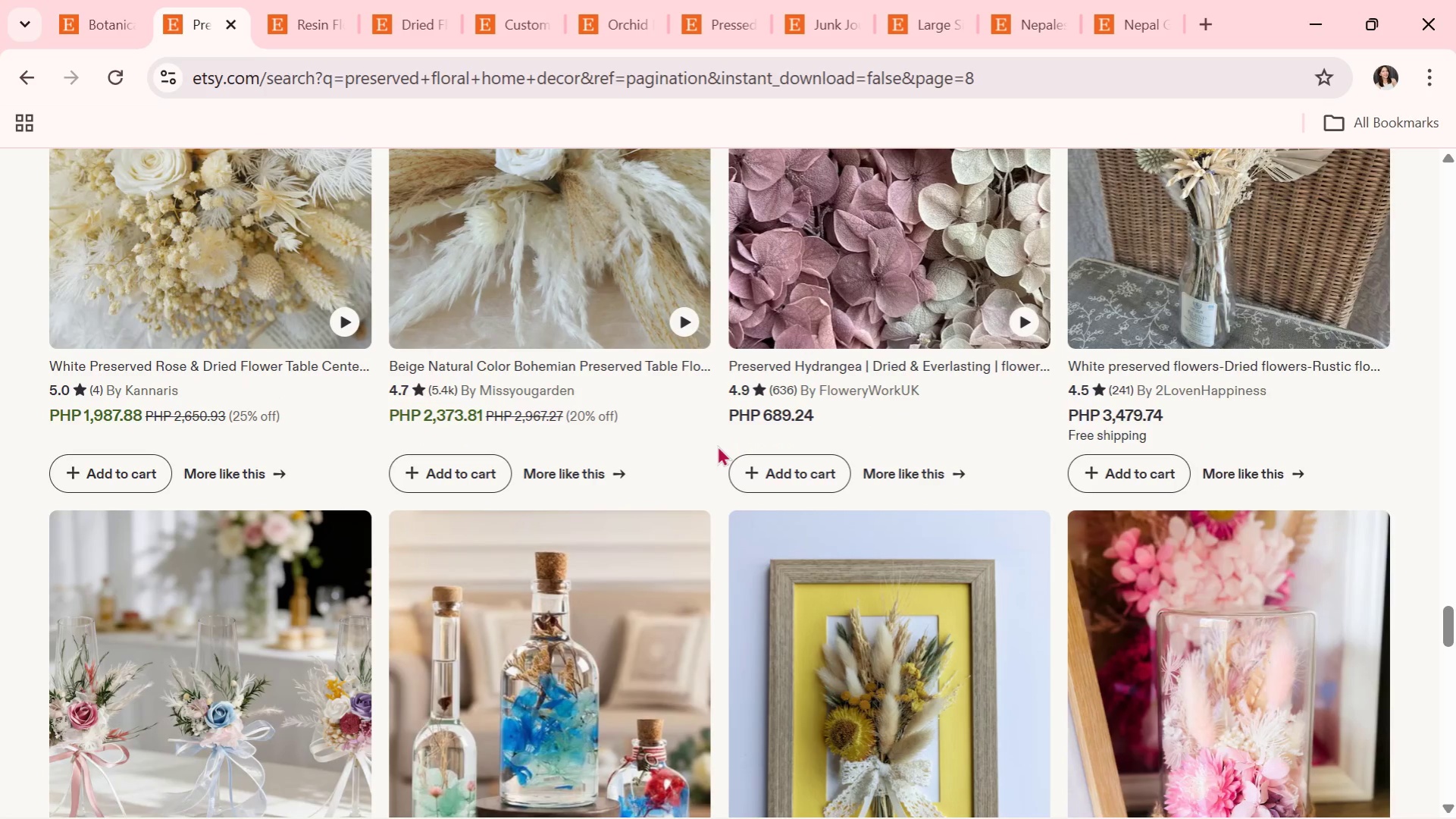 
scroll: coordinate [714, 457], scroll_direction: down, amount: 2.0
 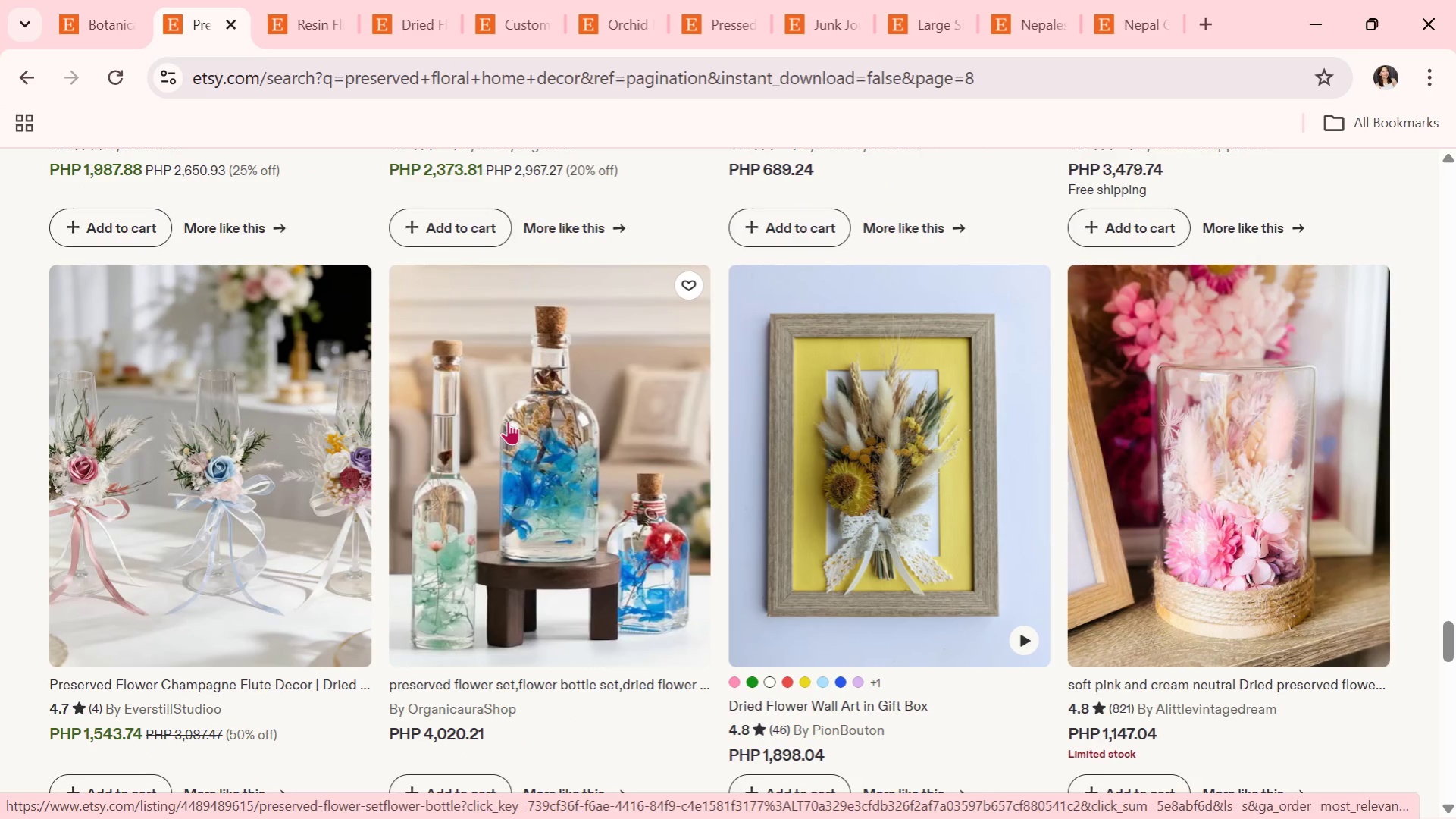 
wait(13.59)
 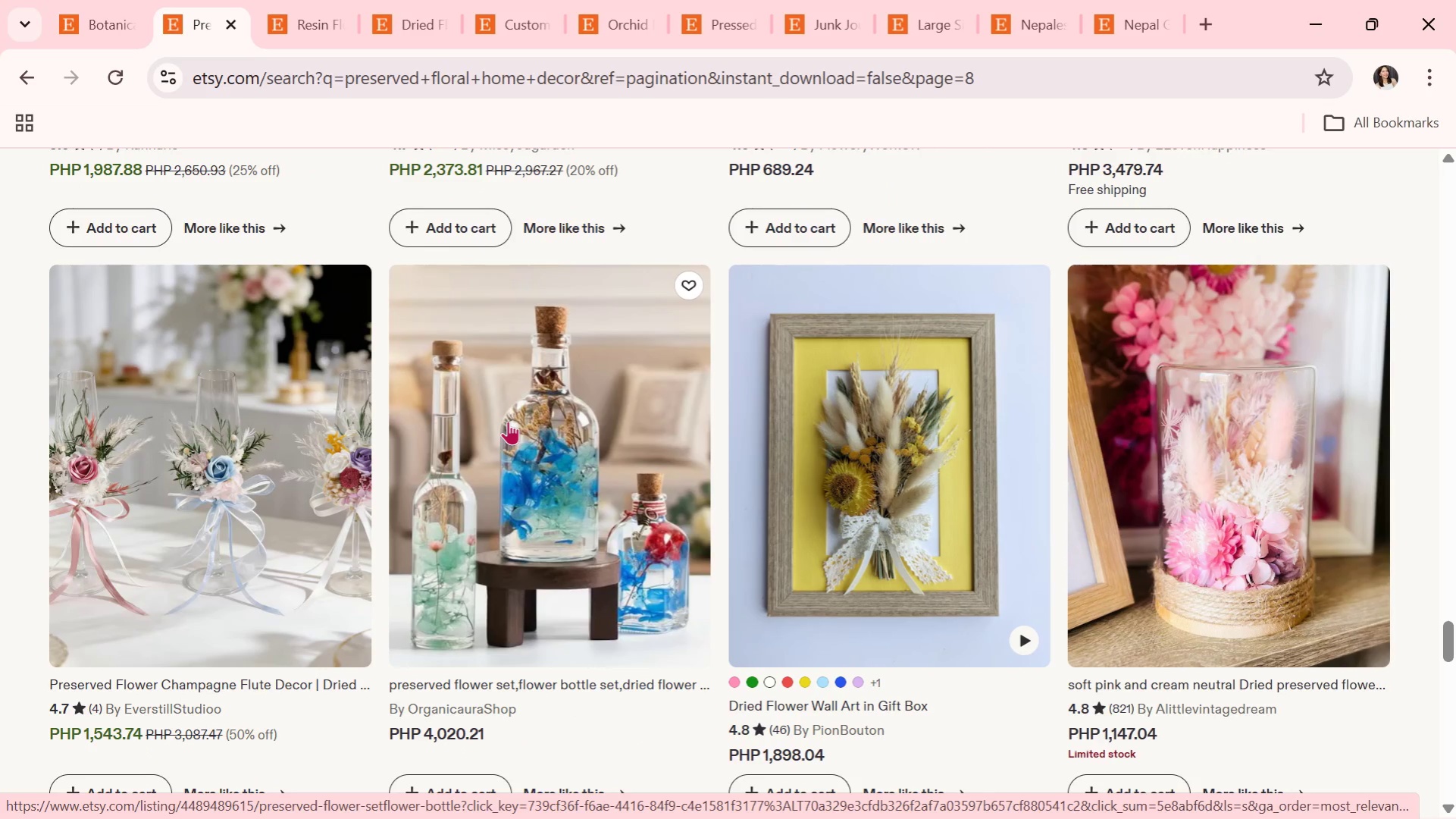 
scroll: coordinate [859, 433], scroll_direction: down, amount: 6.0
 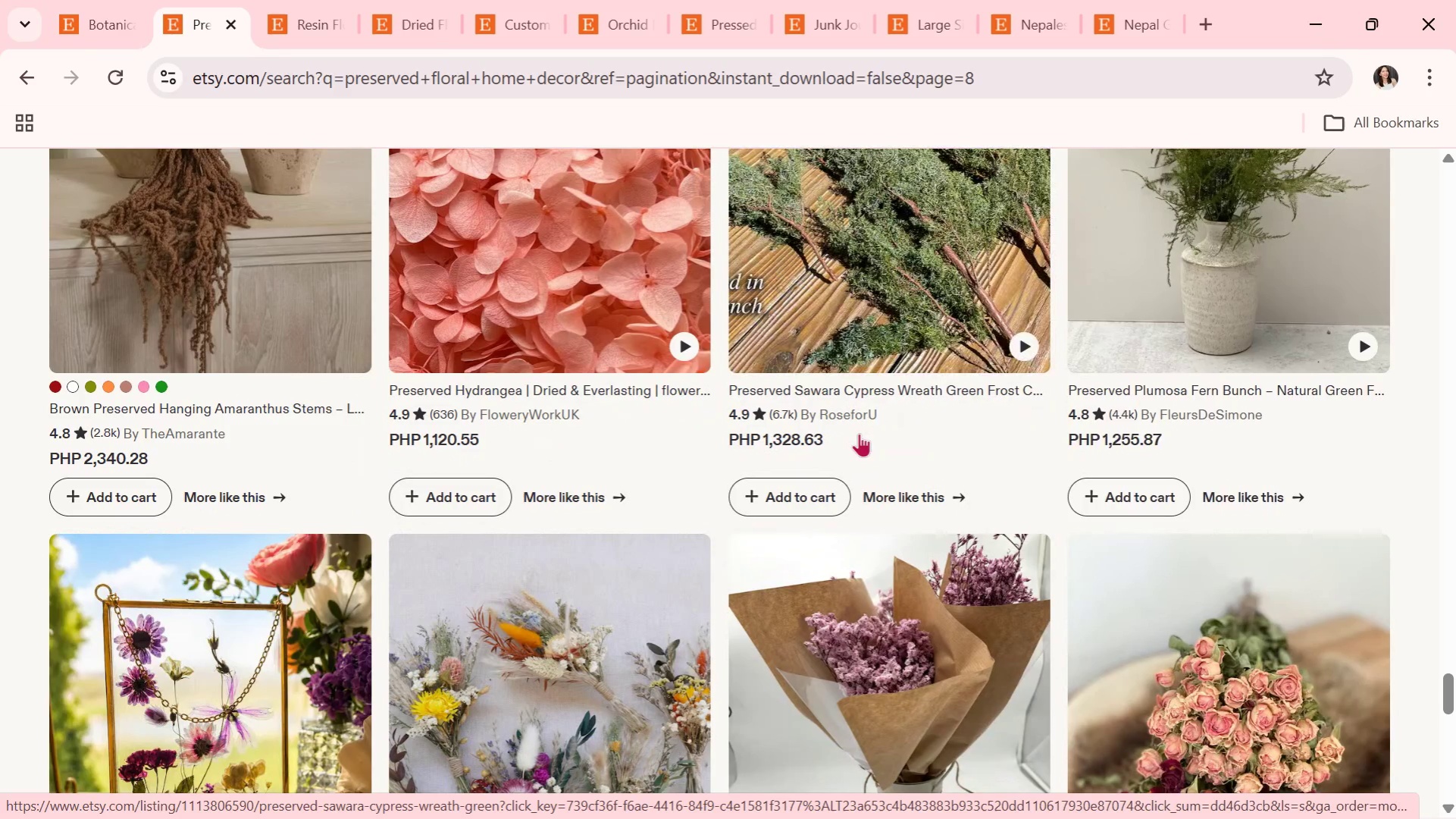 
scroll: coordinate [865, 422], scroll_direction: down, amount: 2.0
 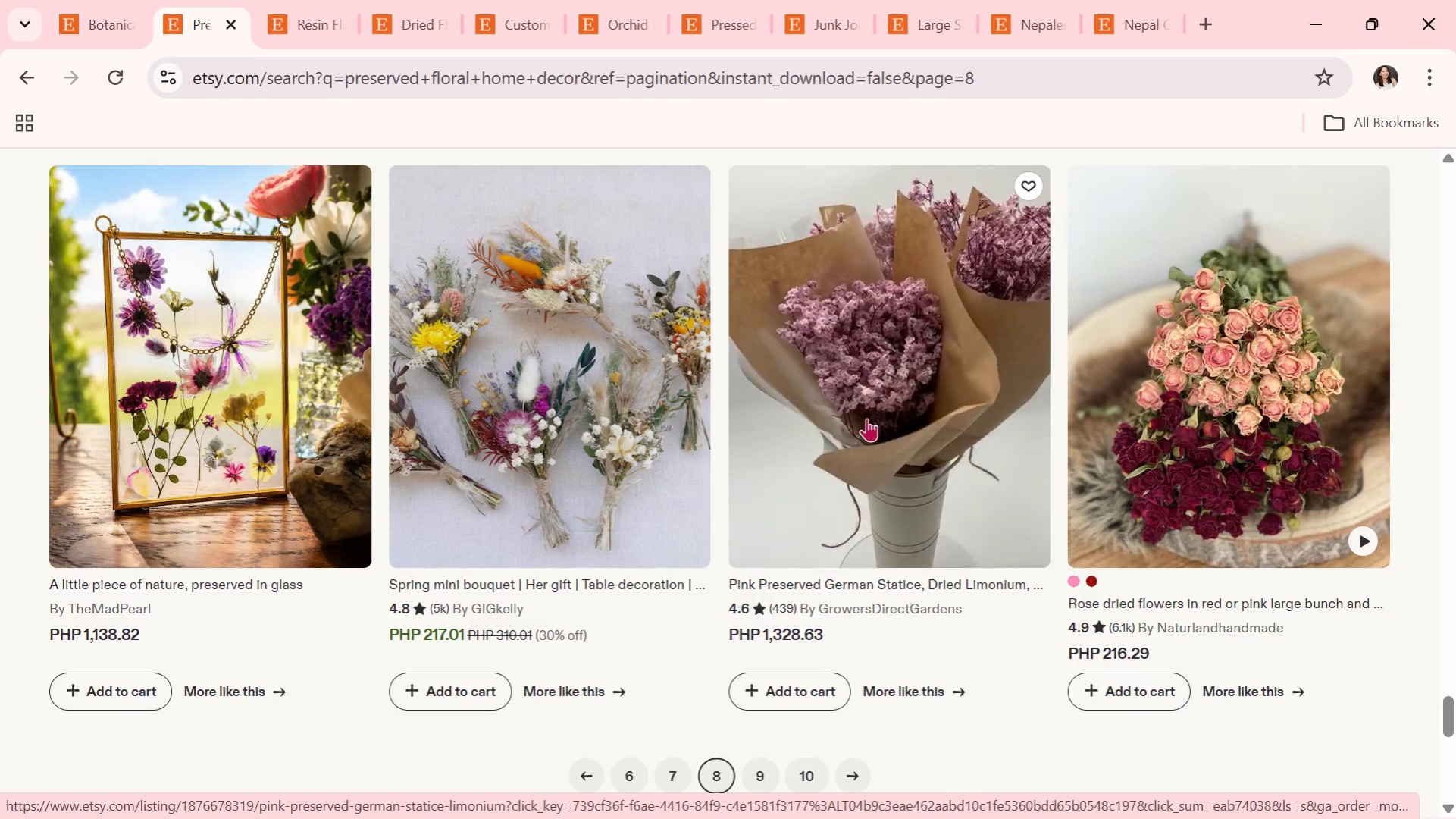 
wait(10.22)
 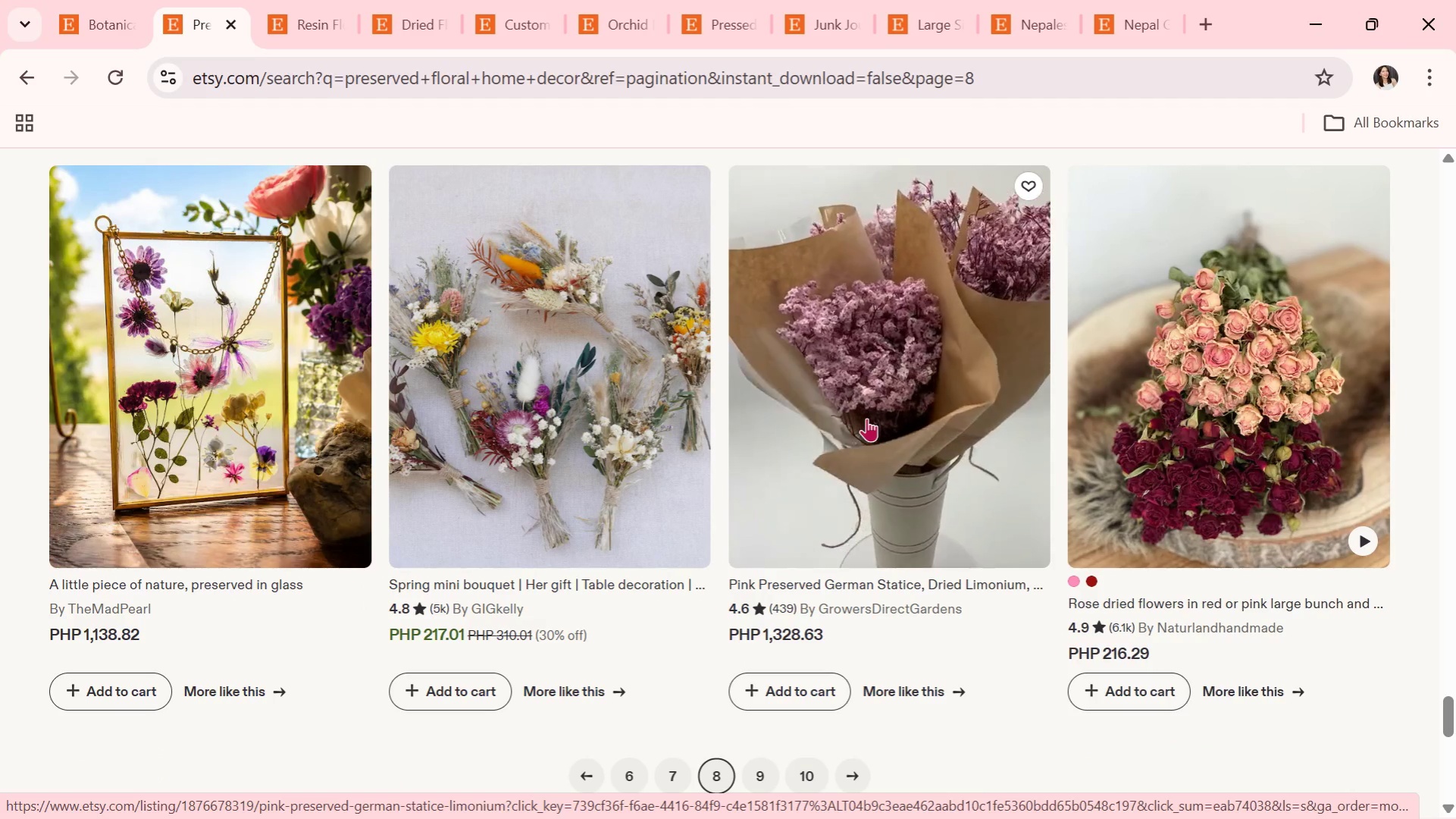 
scroll: coordinate [861, 422], scroll_direction: down, amount: 5.0
 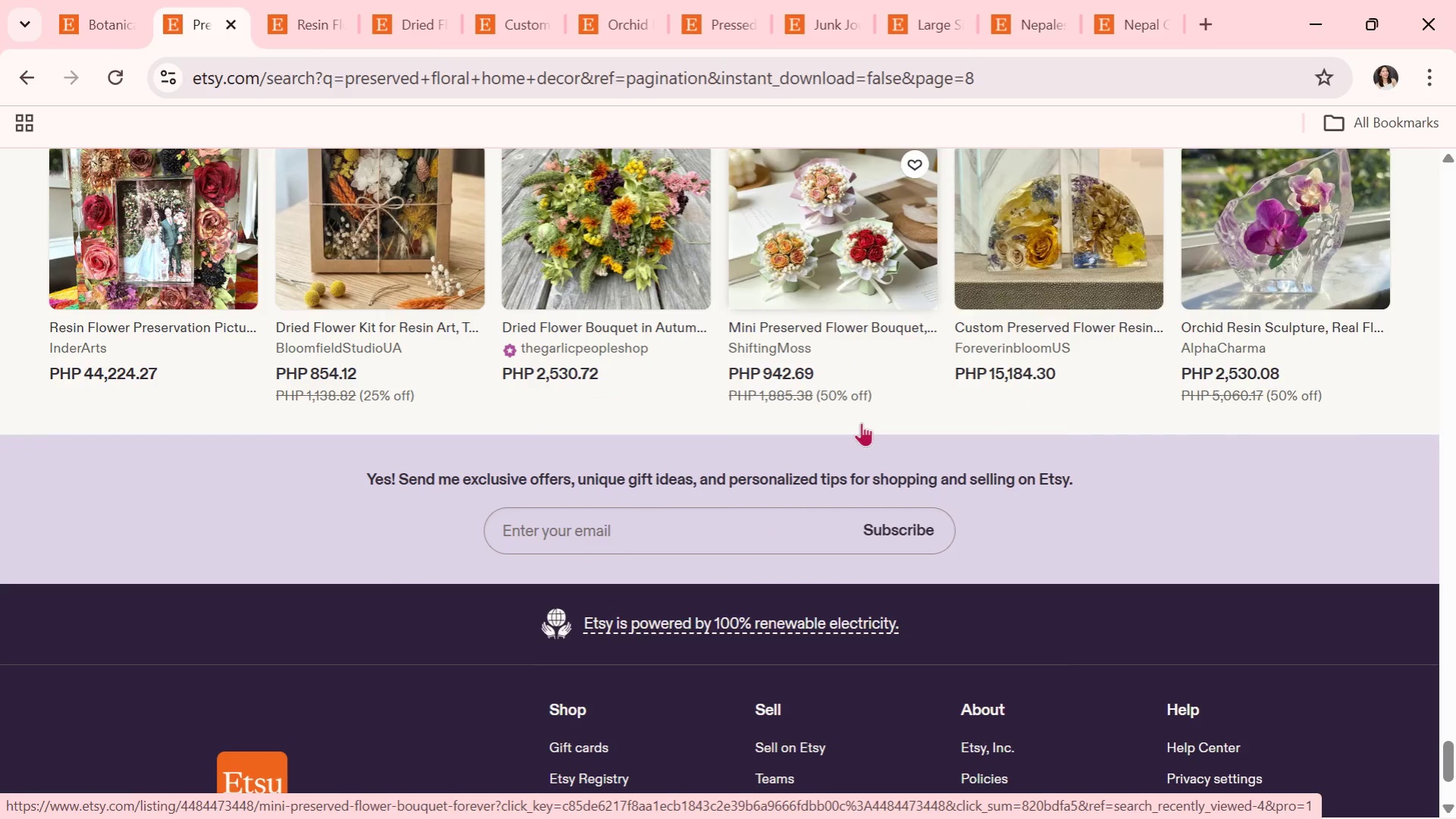 
scroll: coordinate [855, 424], scroll_direction: up, amount: 4.0
 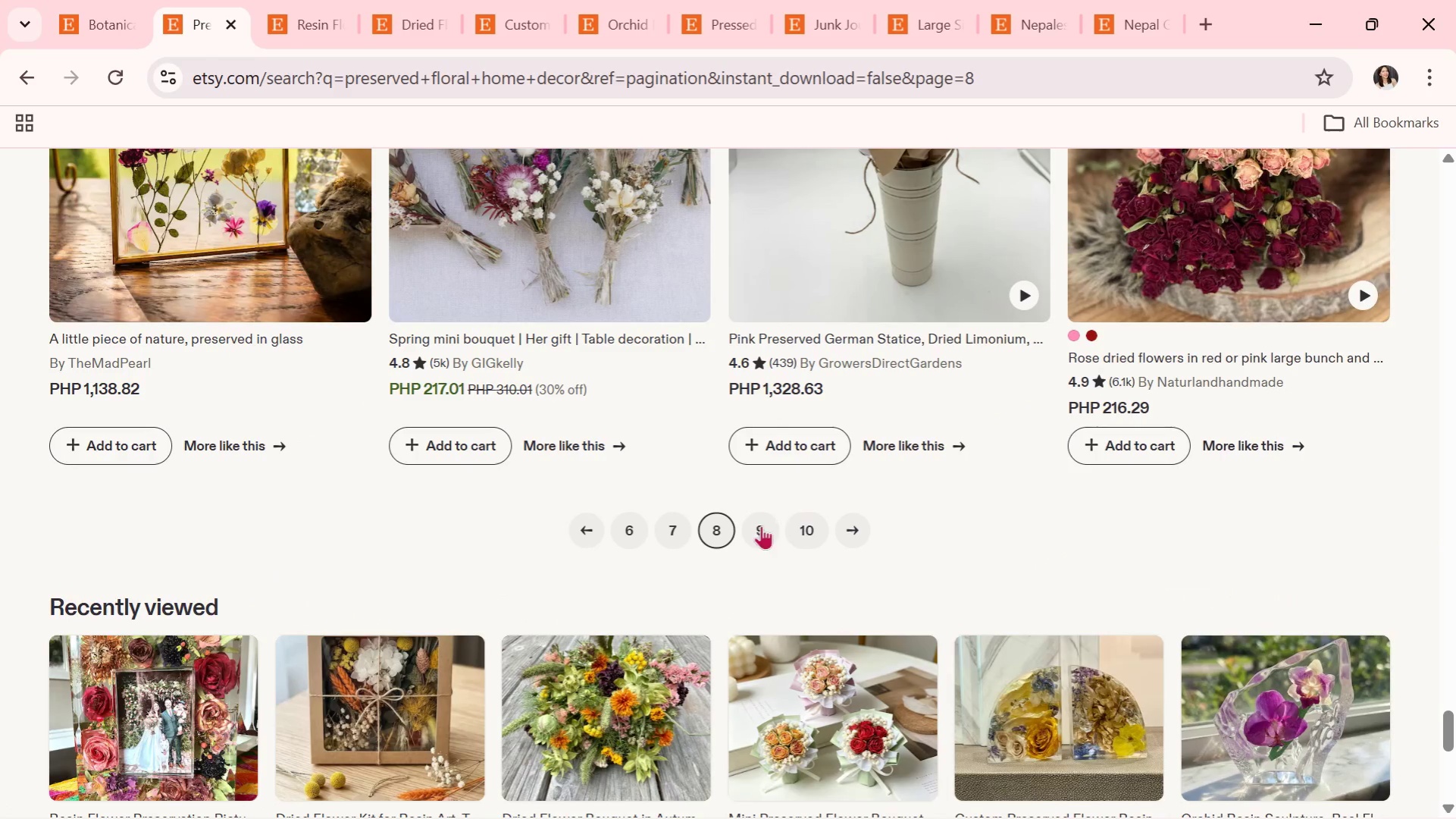 
left_click([752, 529])
 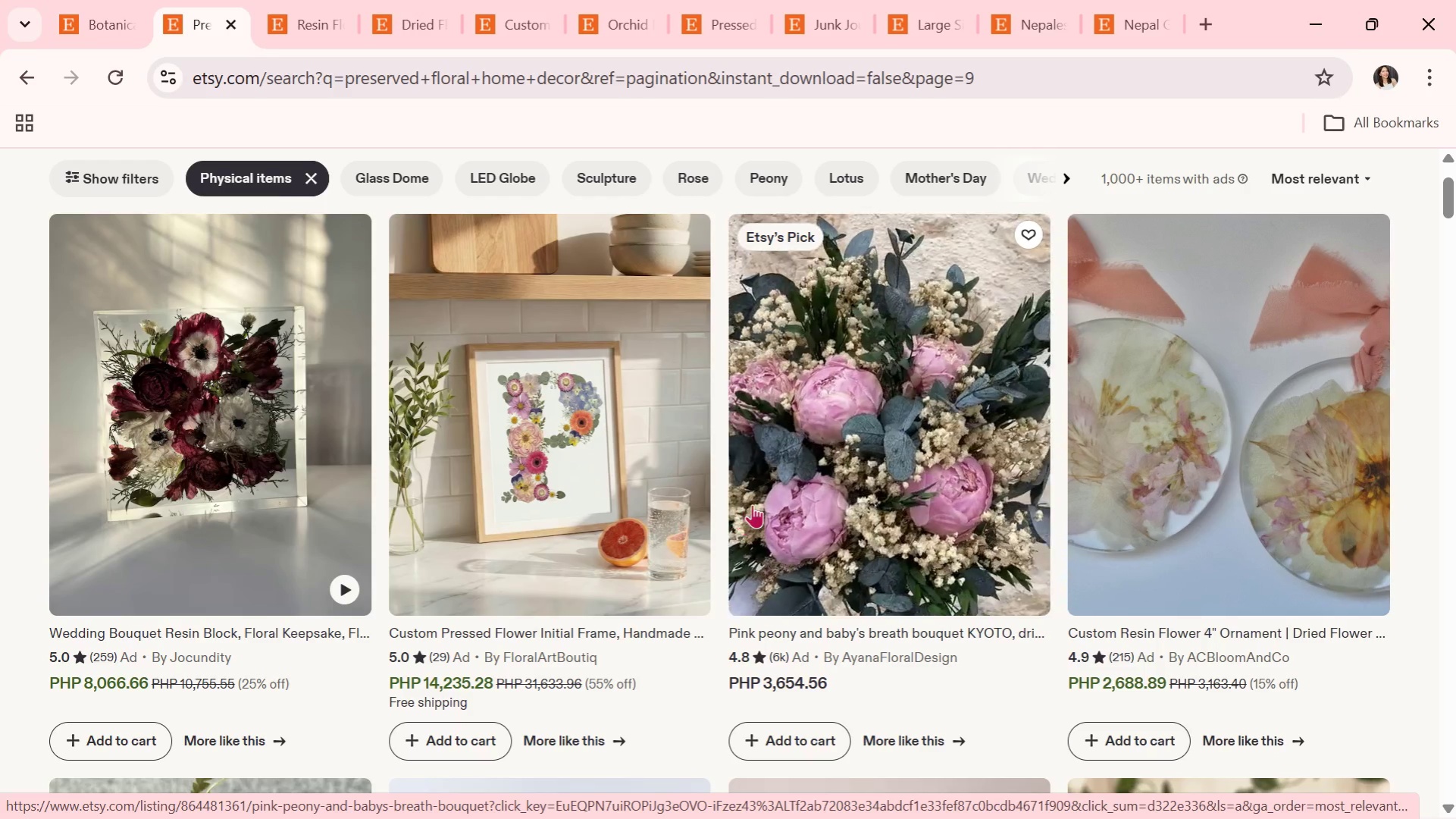 
wait(7.19)
 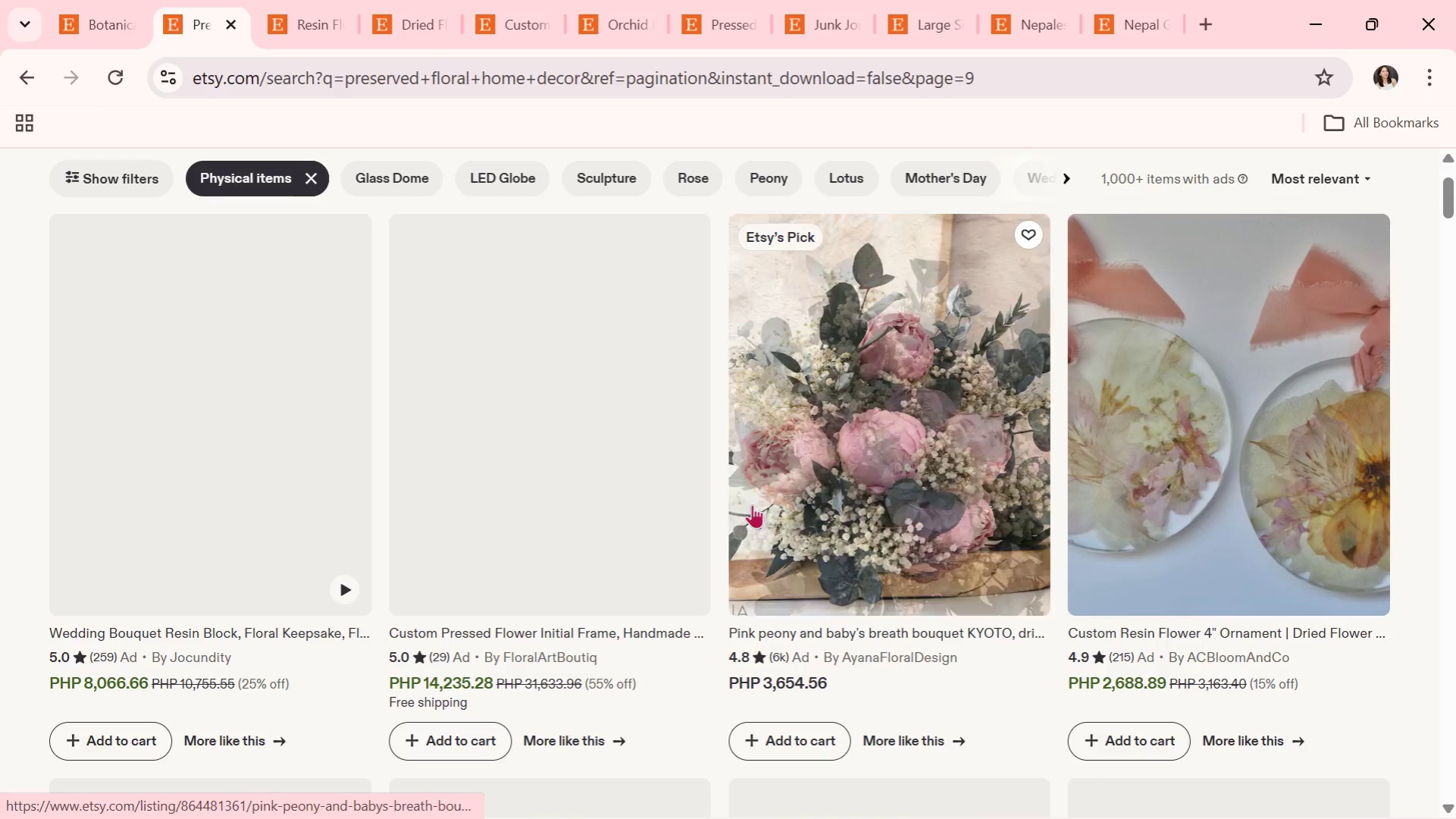 
scroll: coordinate [726, 499], scroll_direction: down, amount: 2.0
 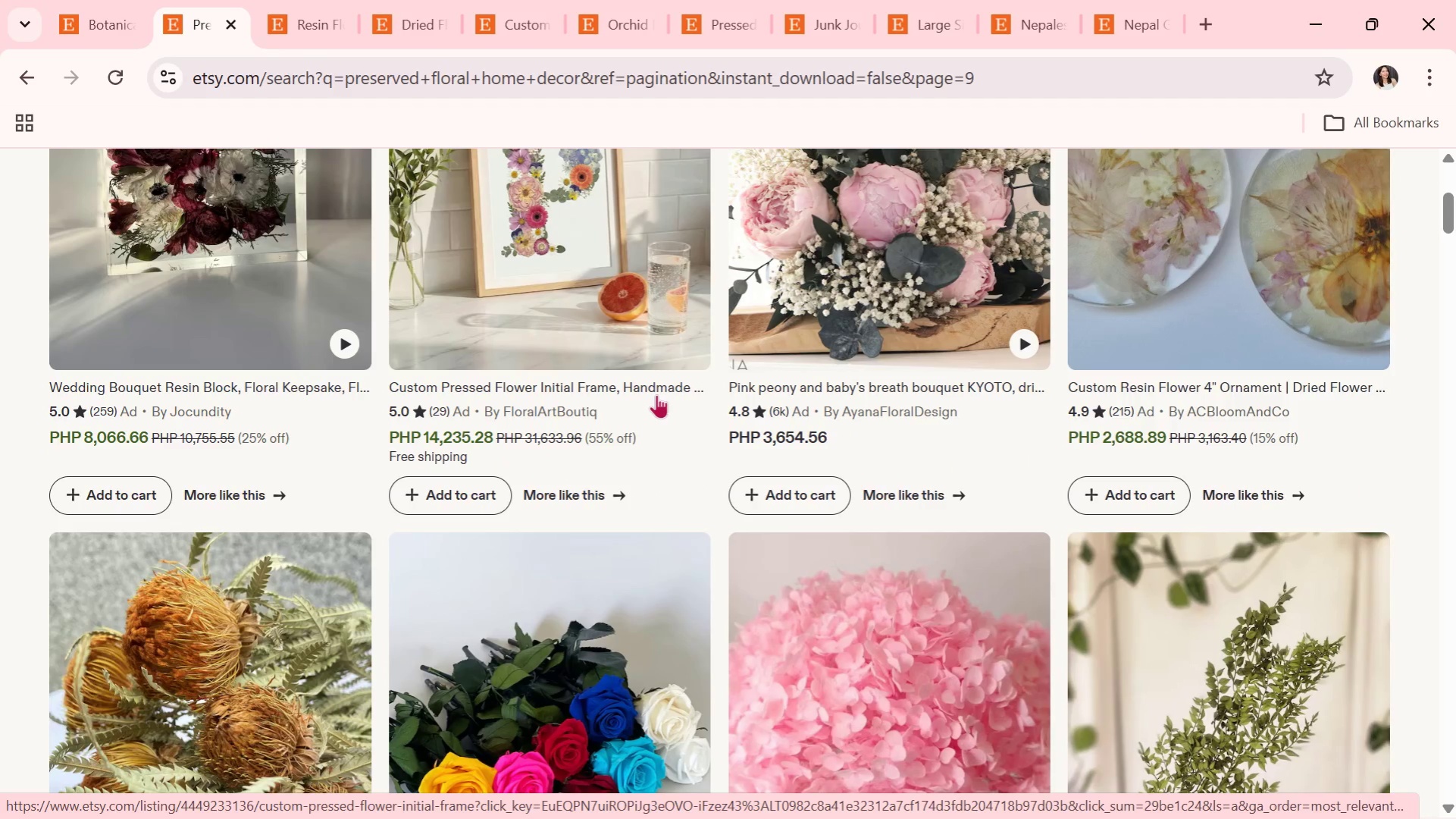 
wait(5.3)
 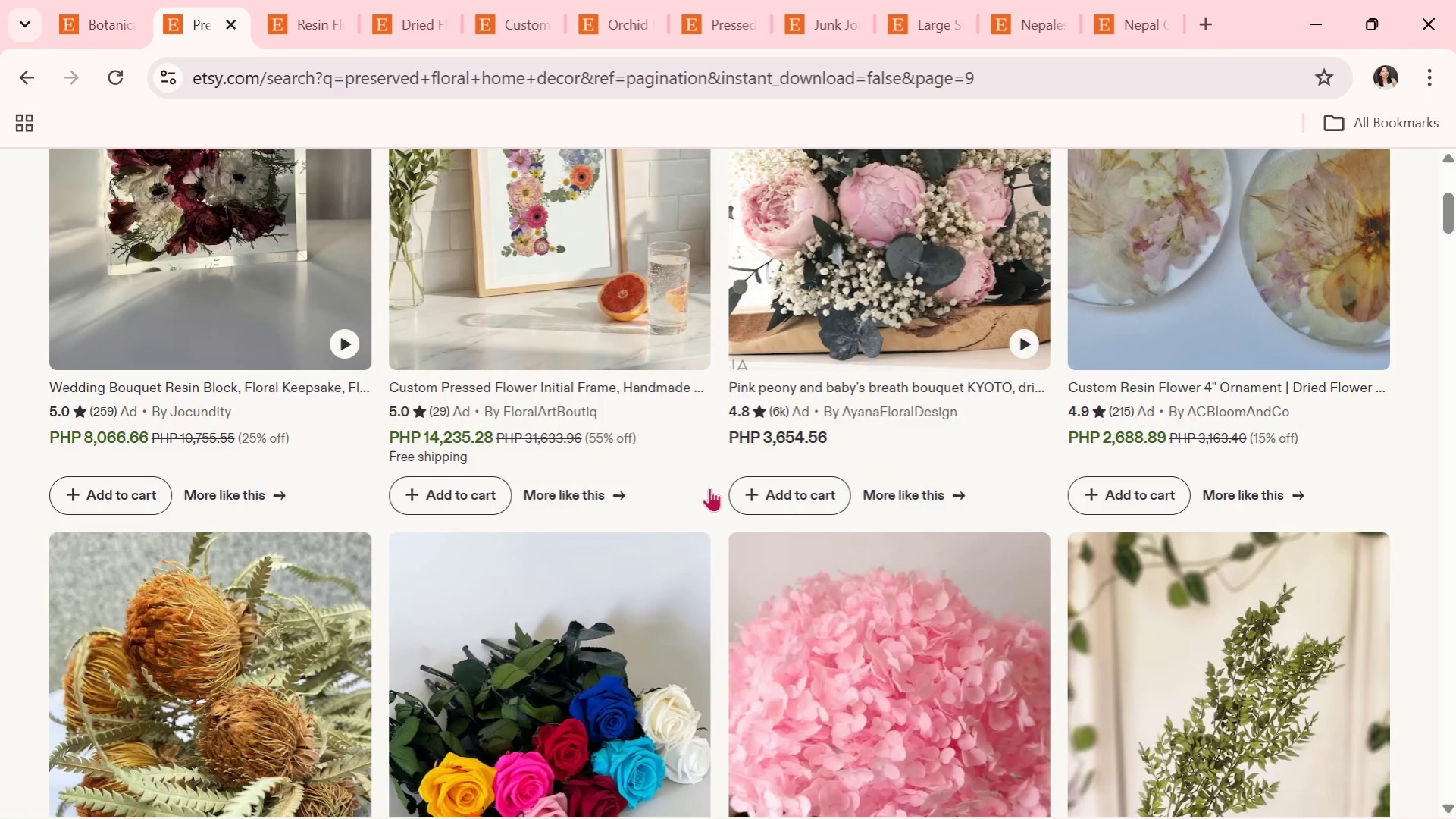 
scroll: coordinate [585, 511], scroll_direction: down, amount: 5.0
 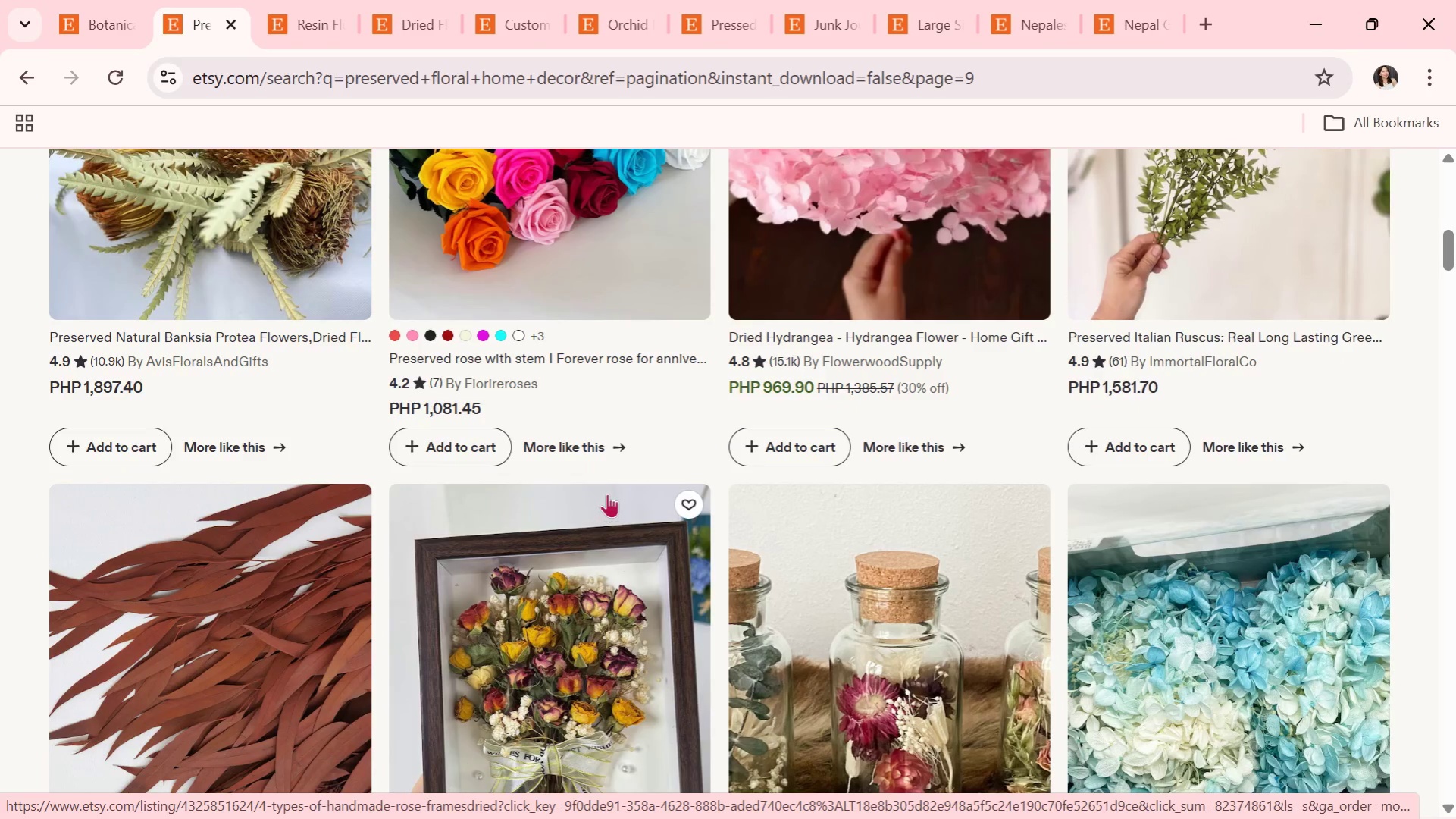 
scroll: coordinate [740, 342], scroll_direction: down, amount: 3.0
 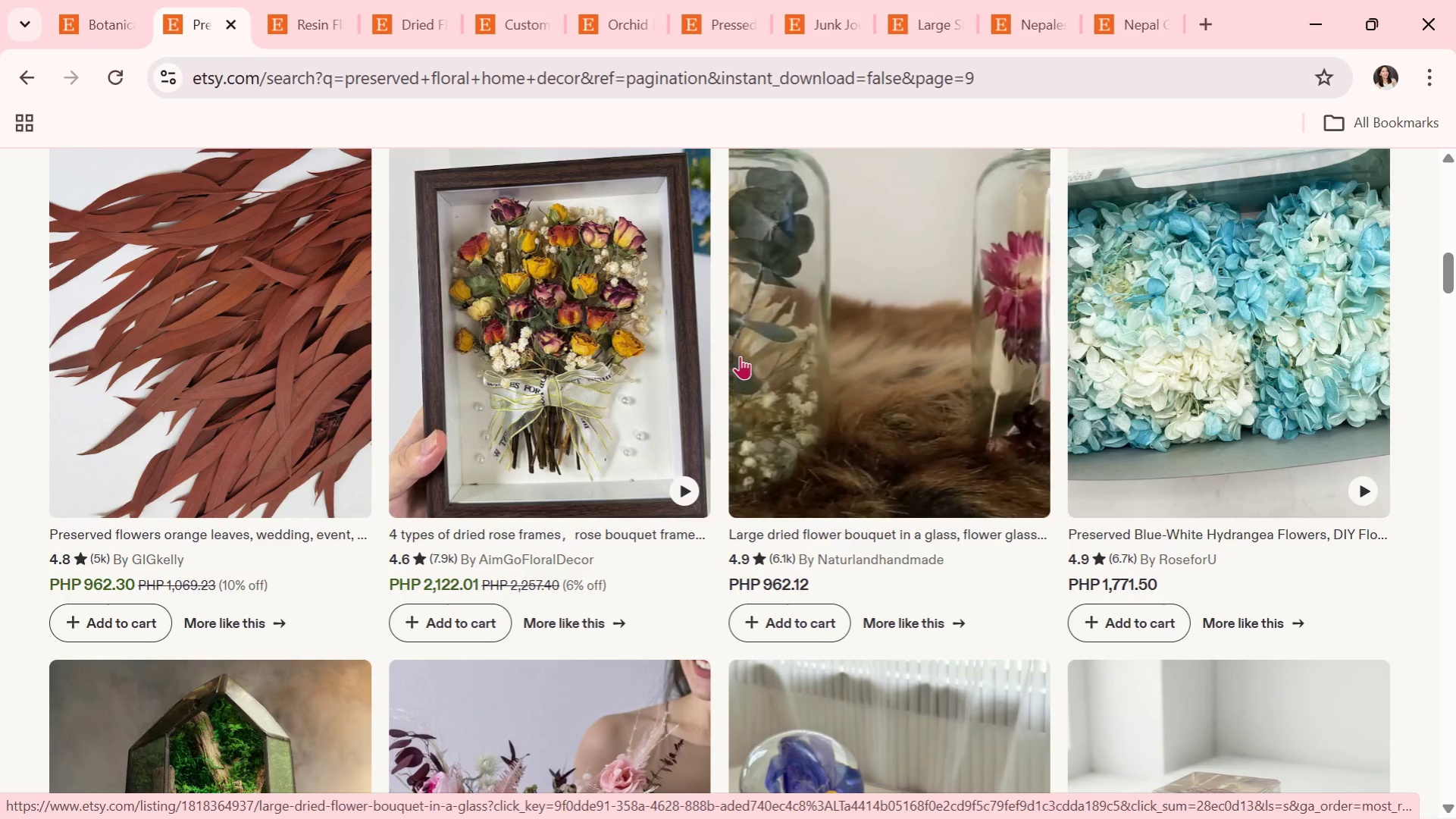 
wait(5.68)
 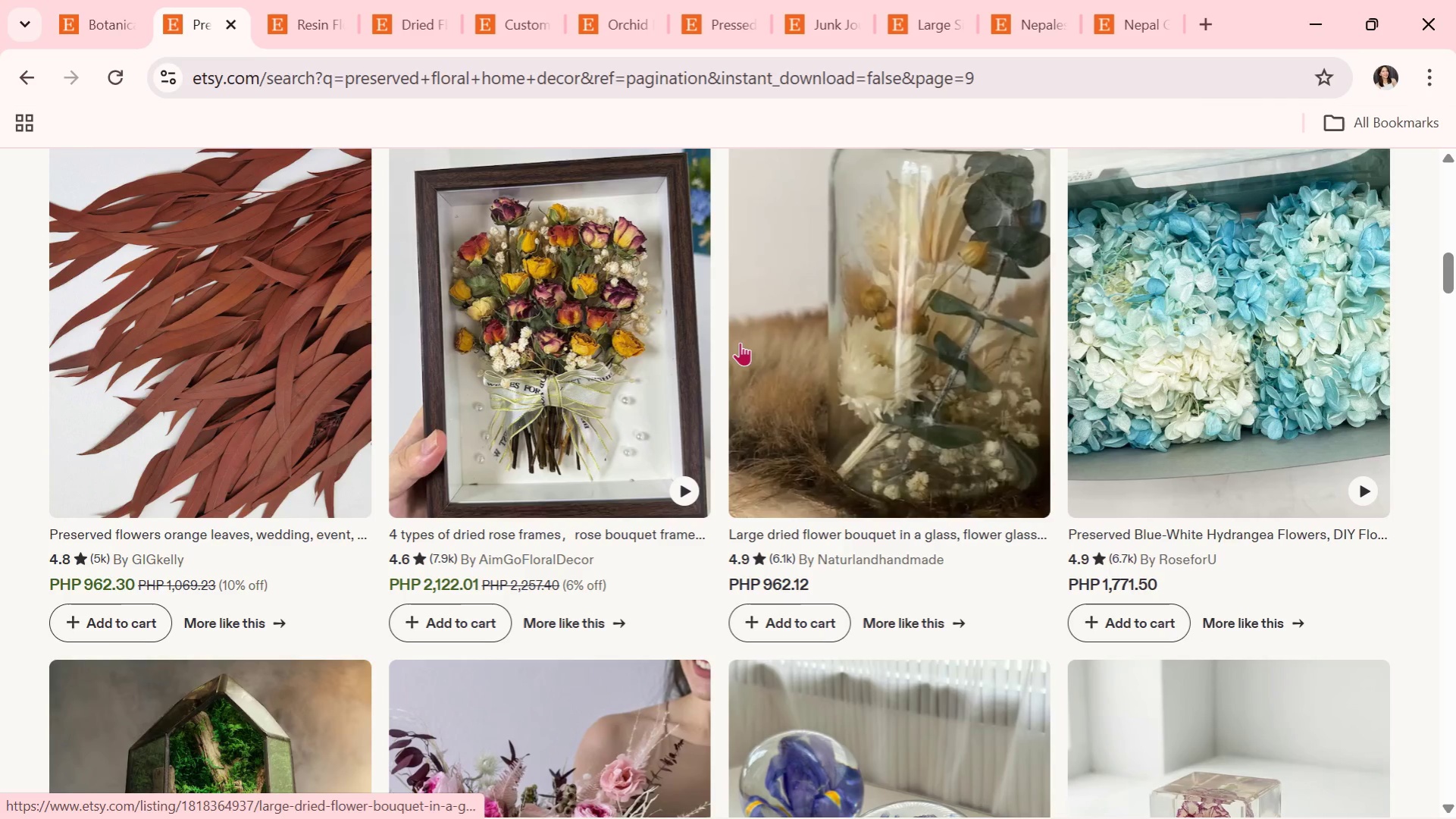 
scroll: coordinate [740, 356], scroll_direction: down, amount: 2.0
 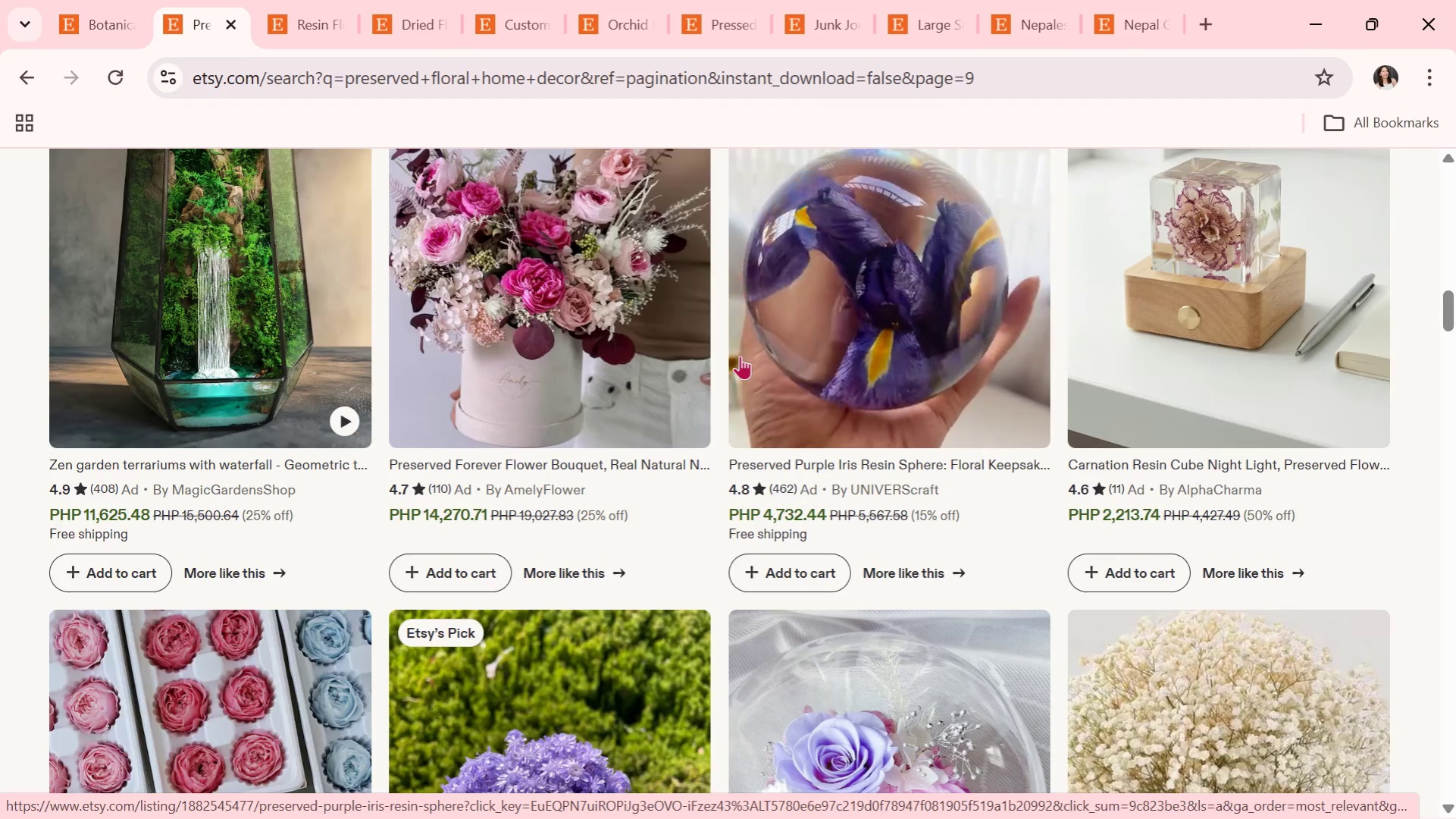 
wait(6.47)
 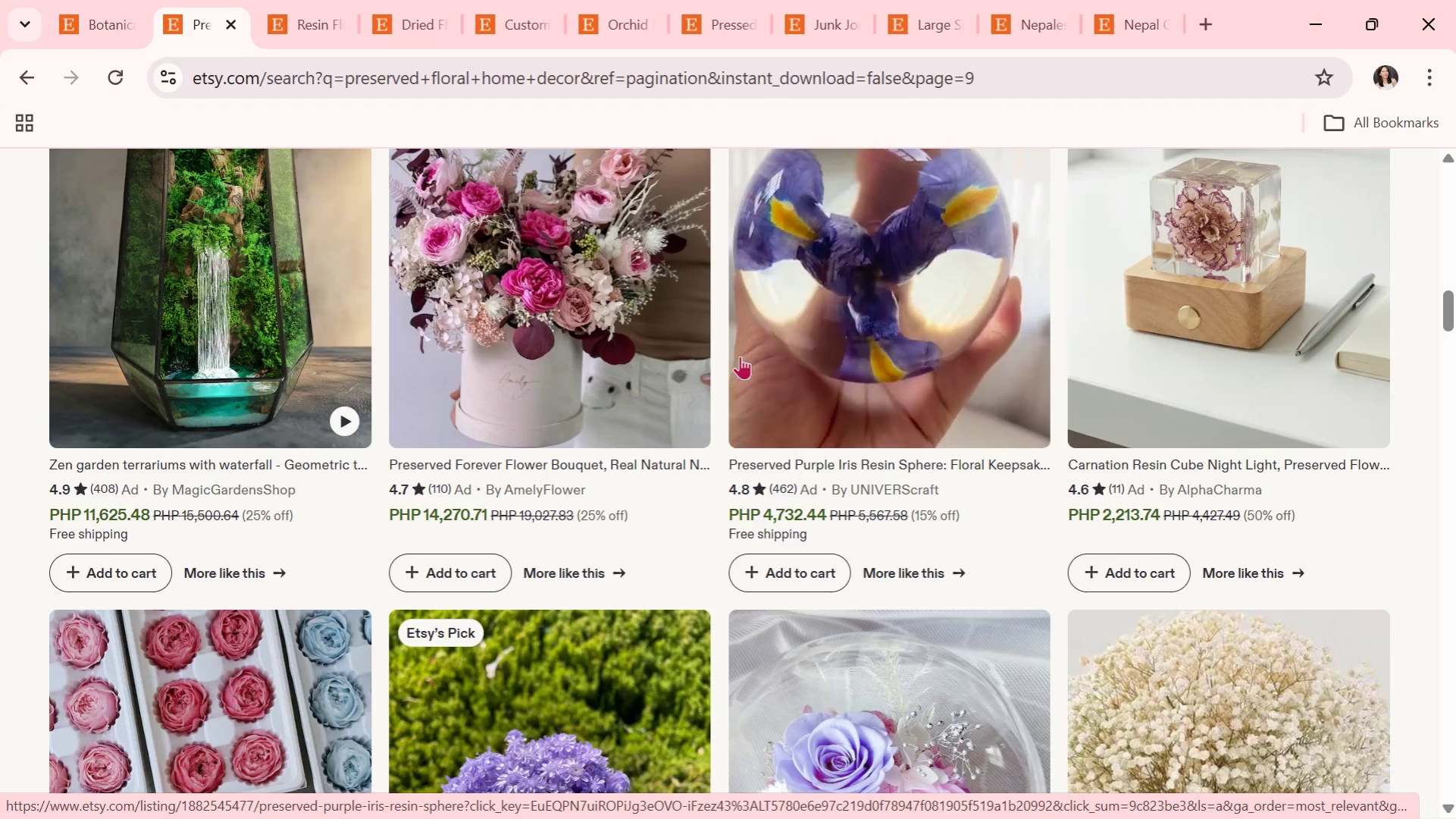 
scroll: coordinate [740, 356], scroll_direction: down, amount: 2.0
 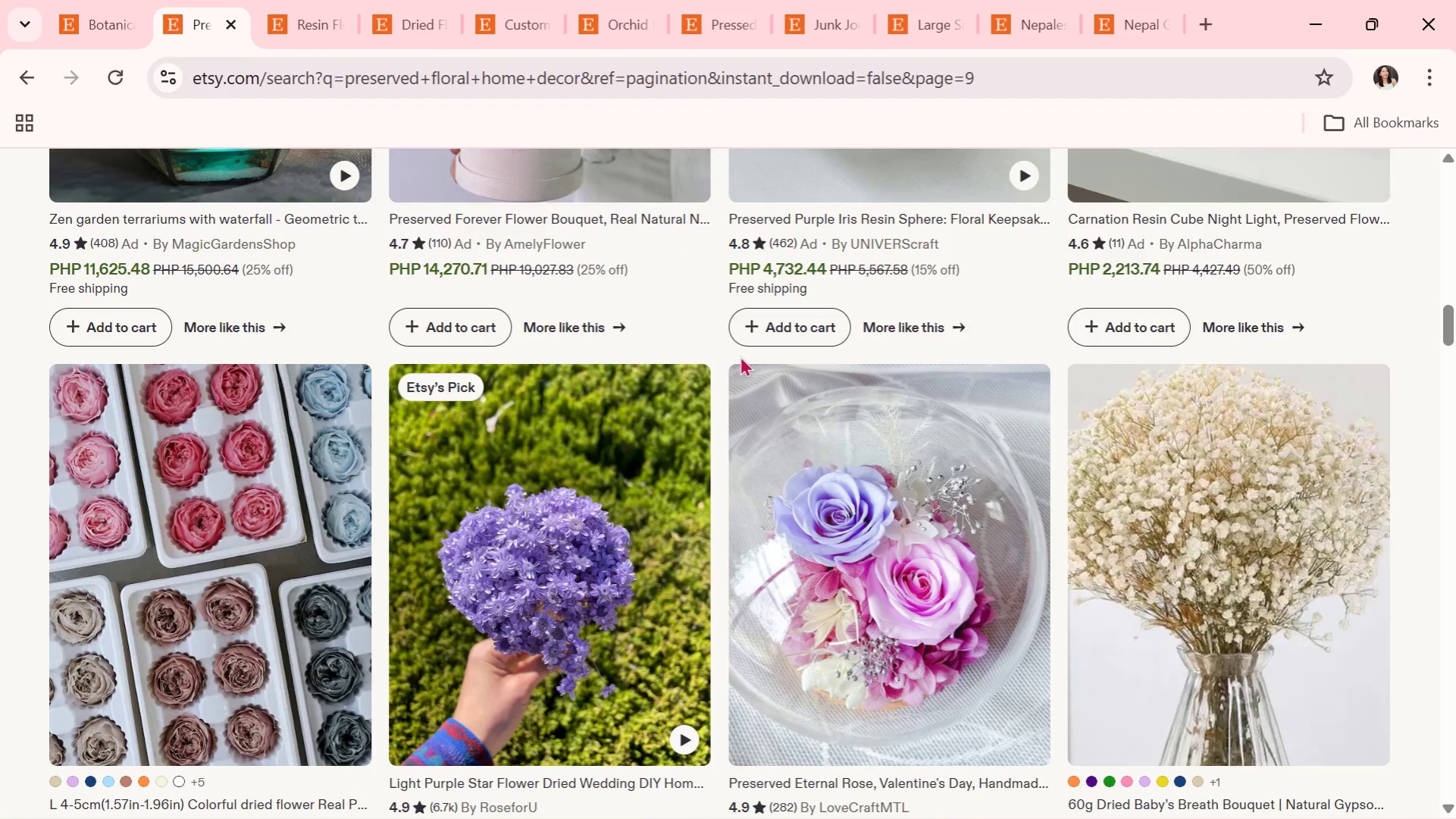 
wait(11.71)
 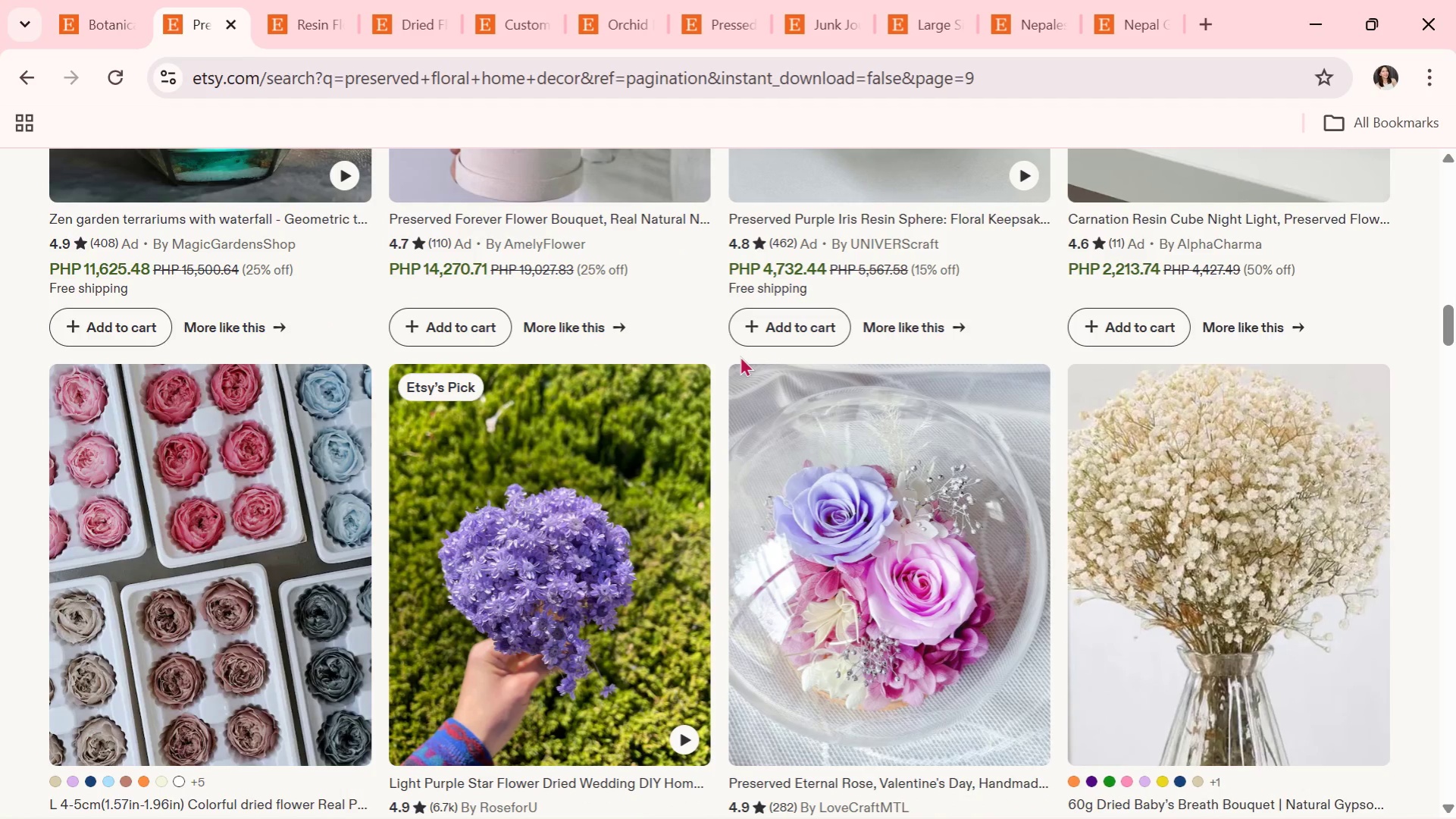 
scroll: coordinate [734, 510], scroll_direction: down, amount: 17.0
 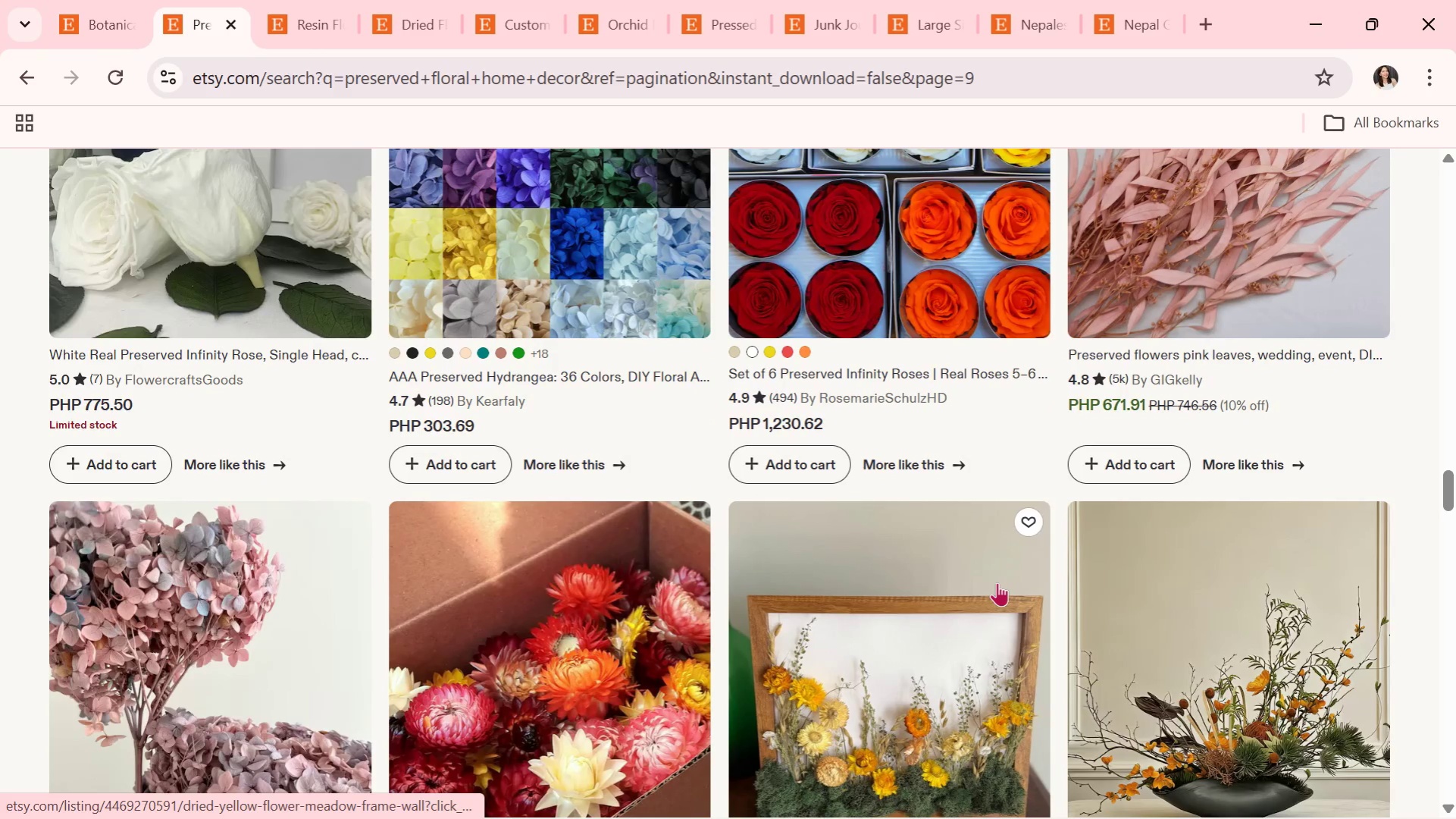 
left_click([807, 495])
 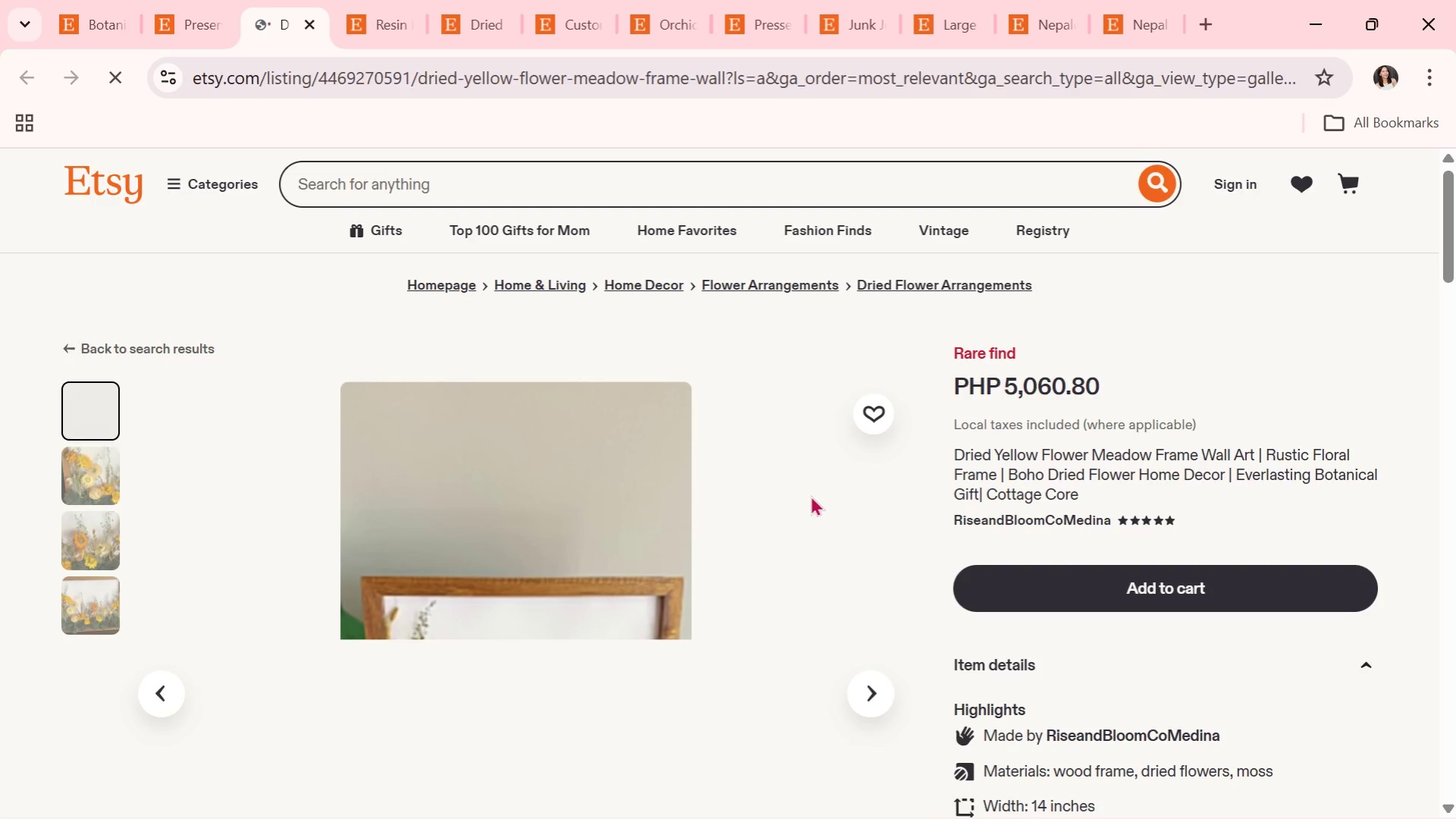 
scroll: coordinate [810, 495], scroll_direction: down, amount: 3.0
 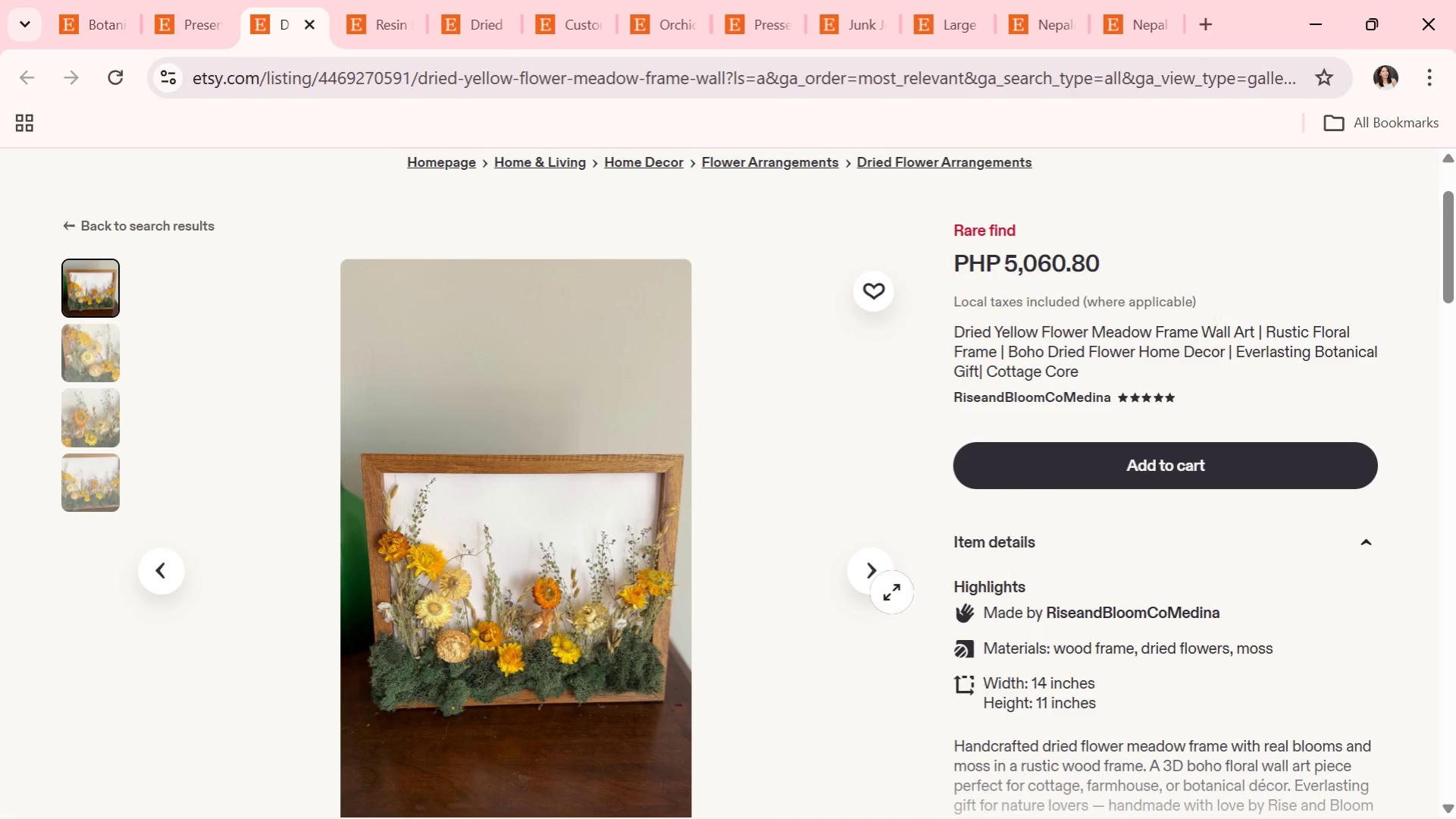 
left_click([885, 572])
 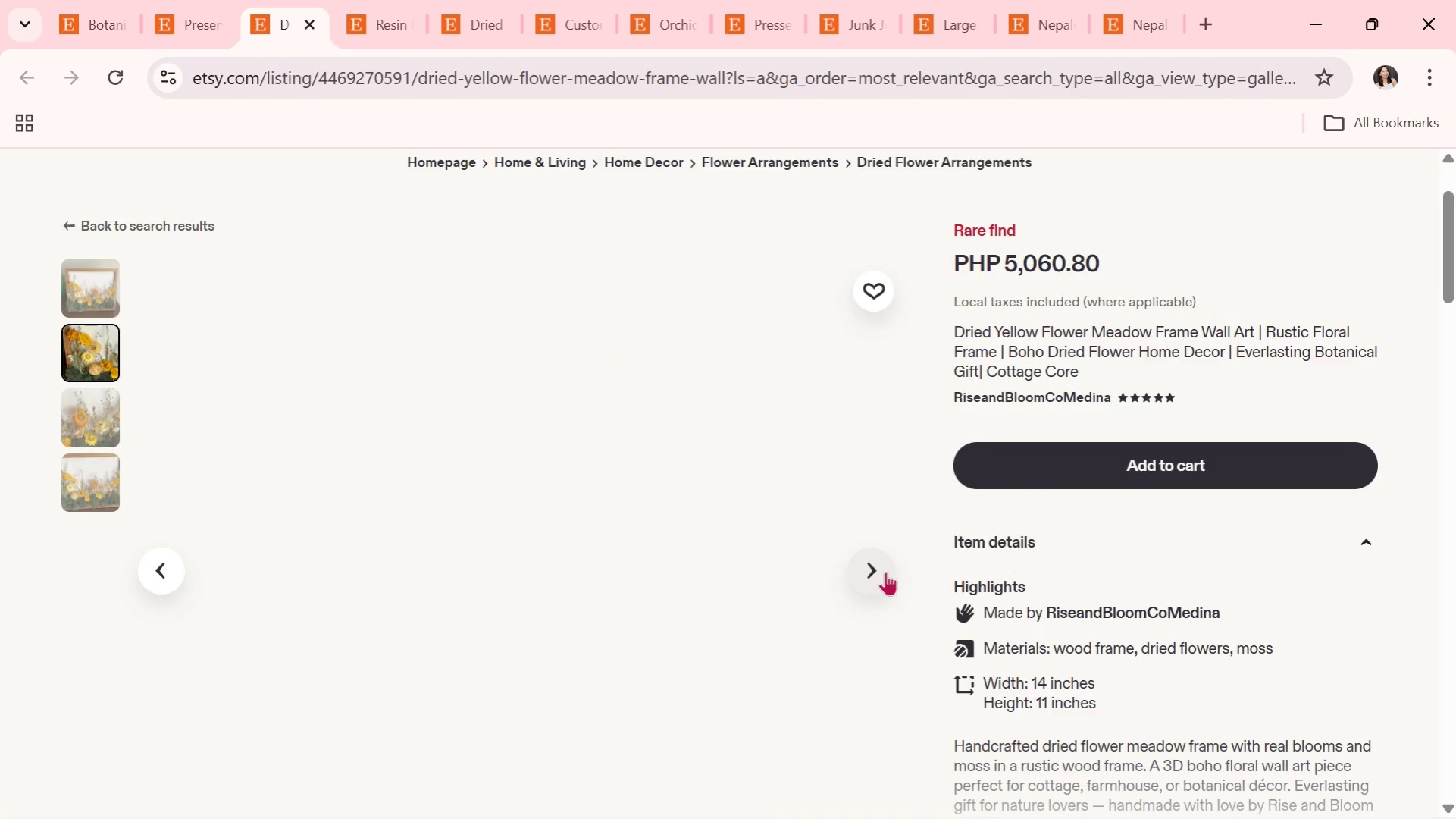 
left_click([885, 572])
 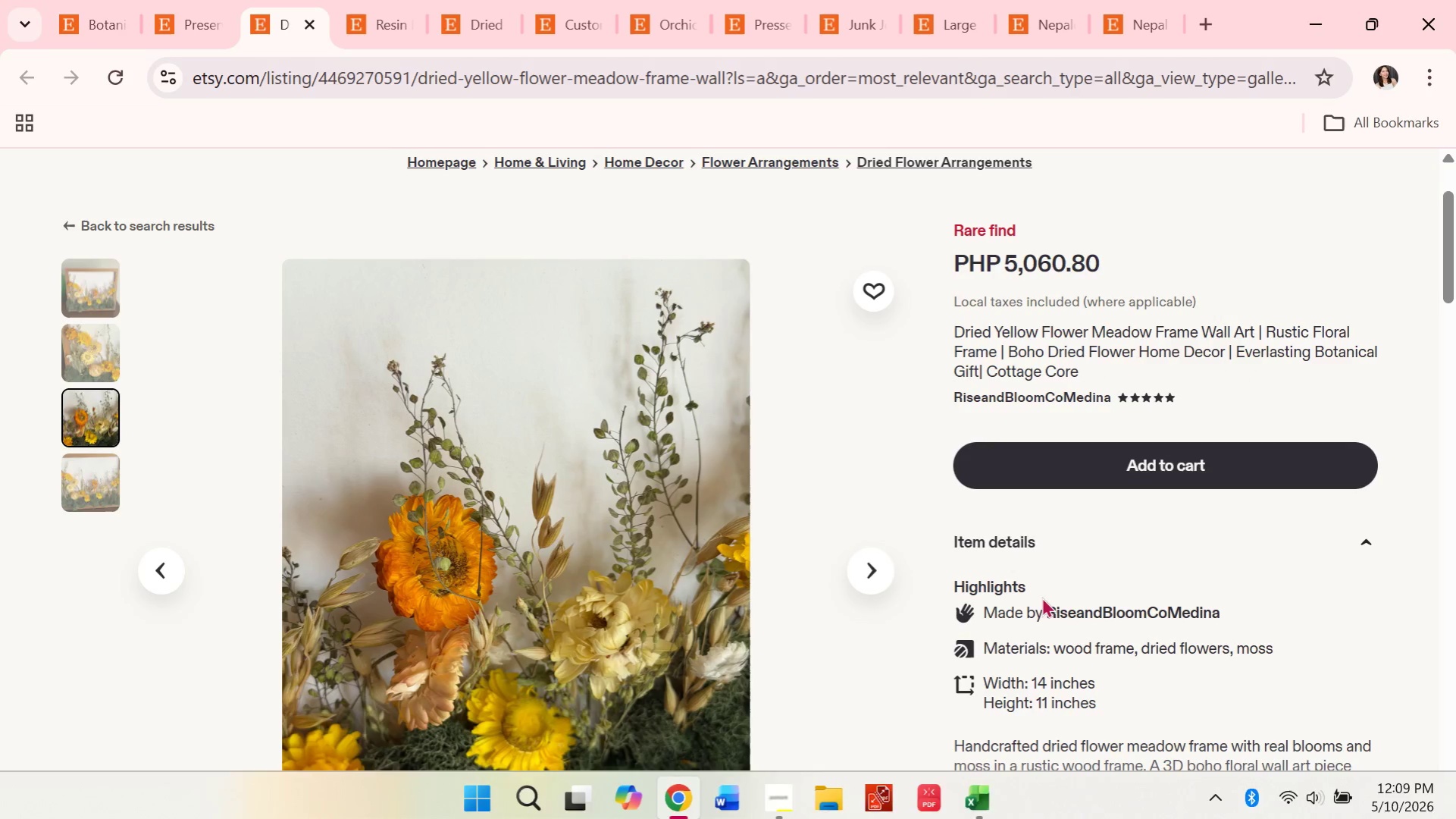 
left_click([863, 569])
 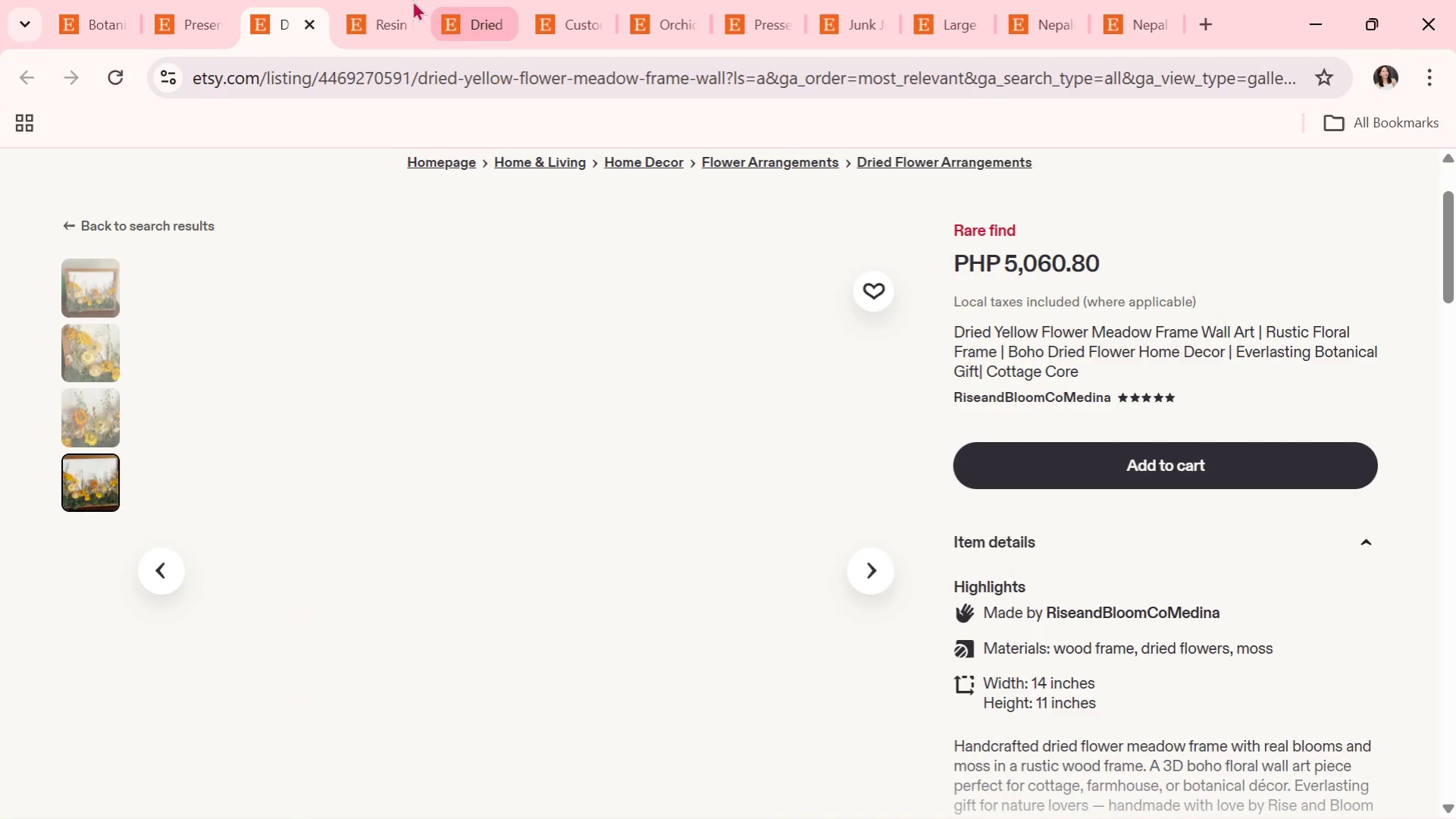 
mouse_move([359, 23])
 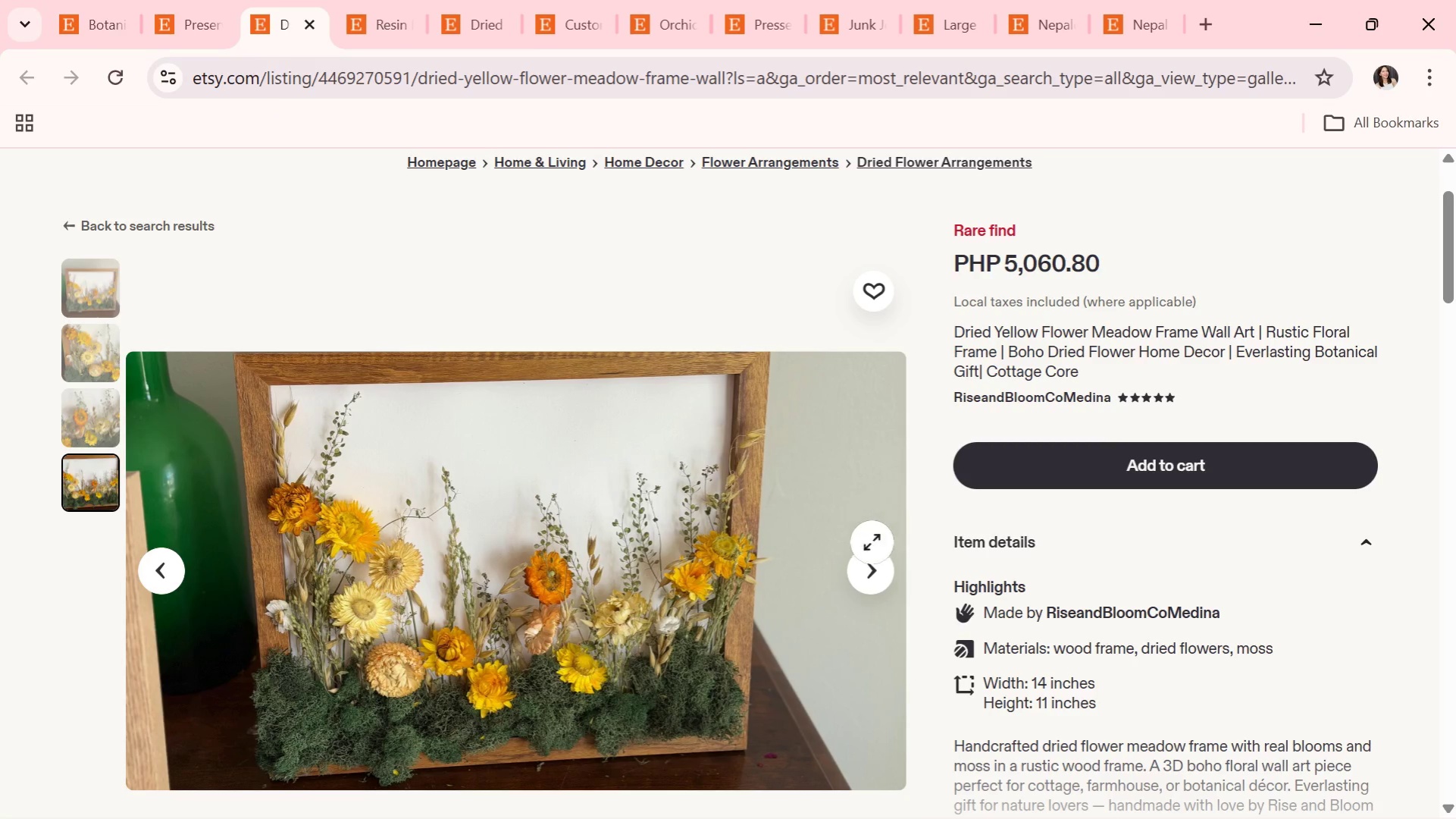 
left_click([869, 573])
 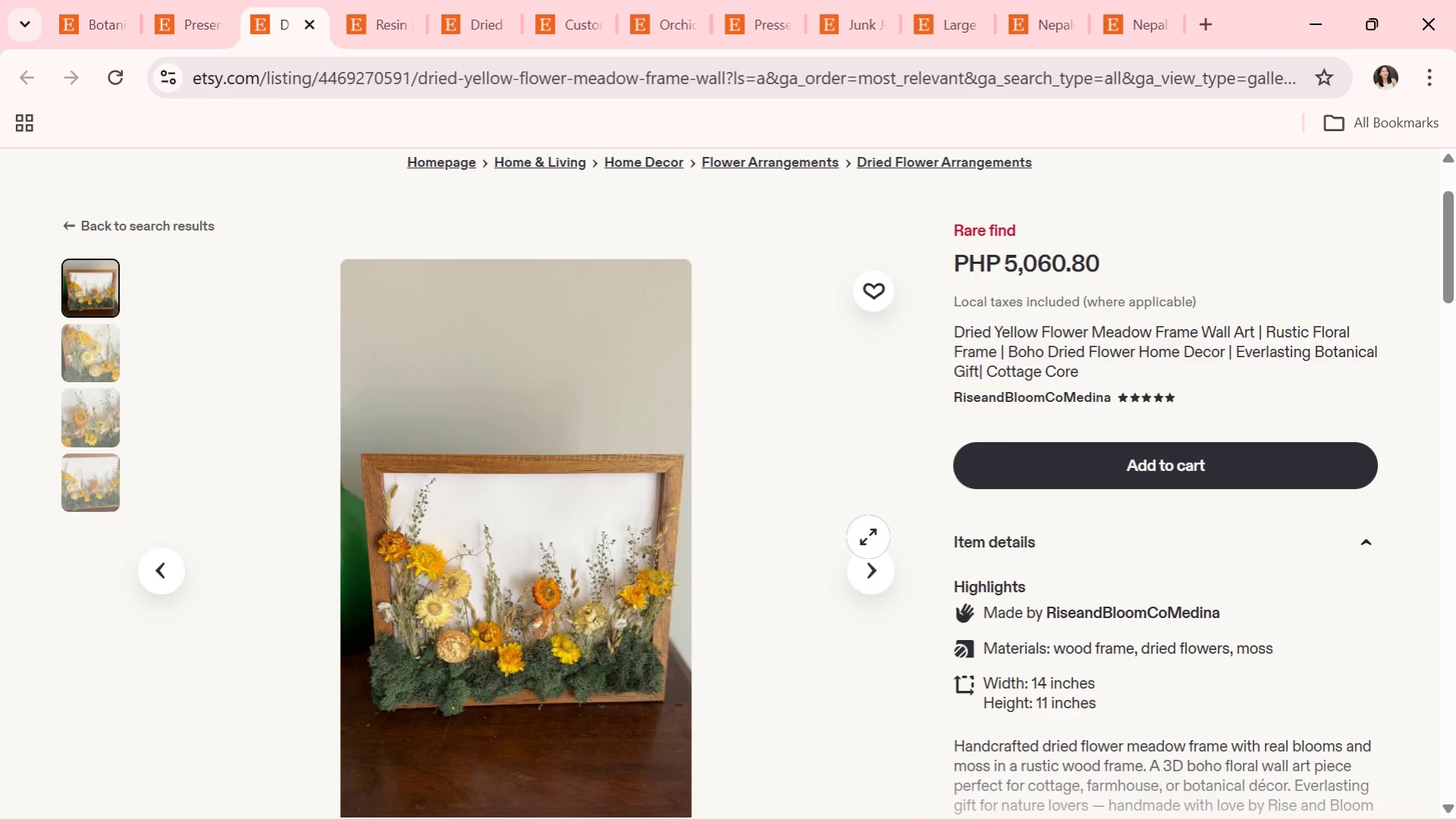 
scroll: coordinate [868, 522], scroll_direction: down, amount: 5.0
 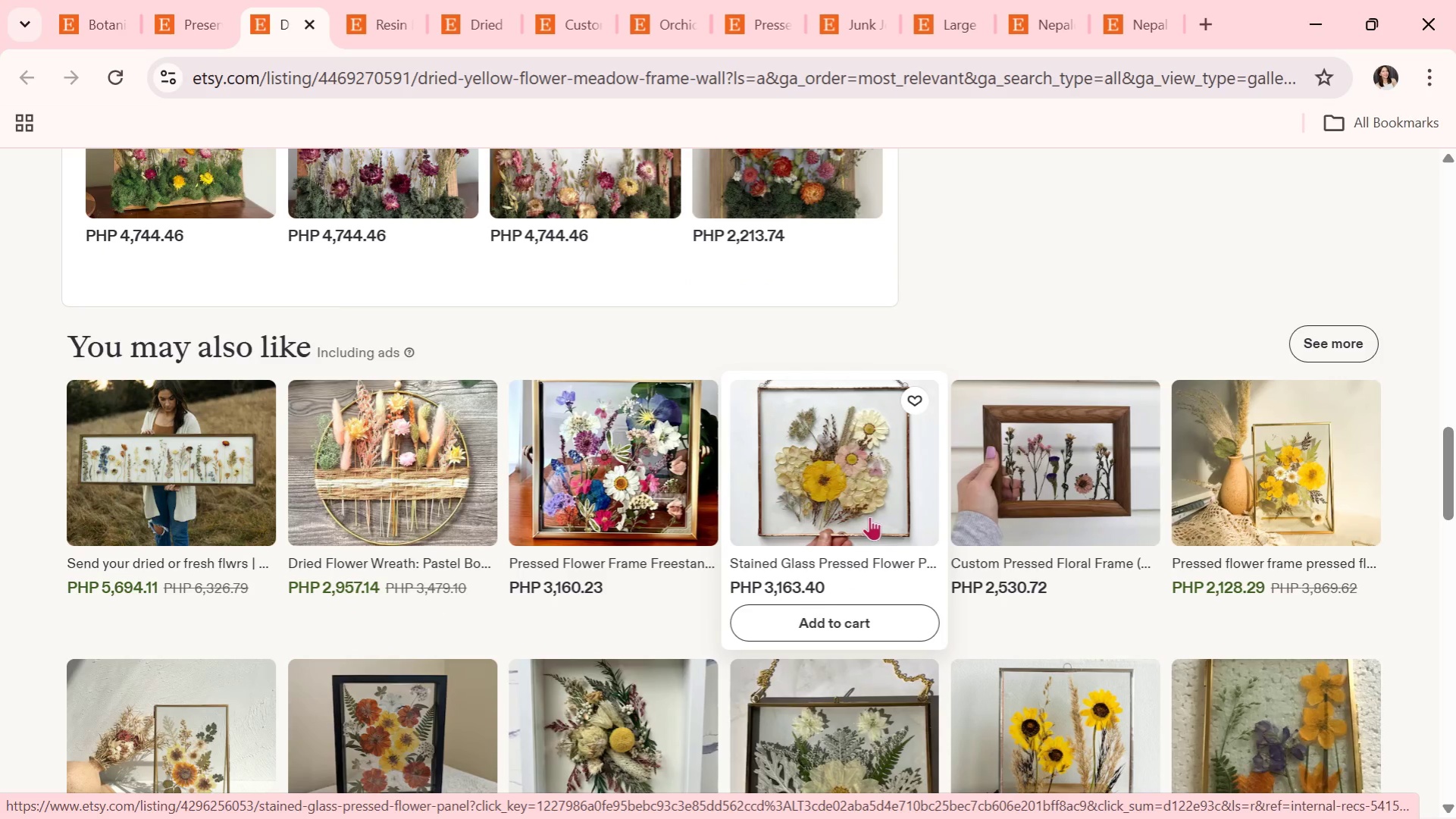 
scroll: coordinate [875, 514], scroll_direction: down, amount: 1.0
 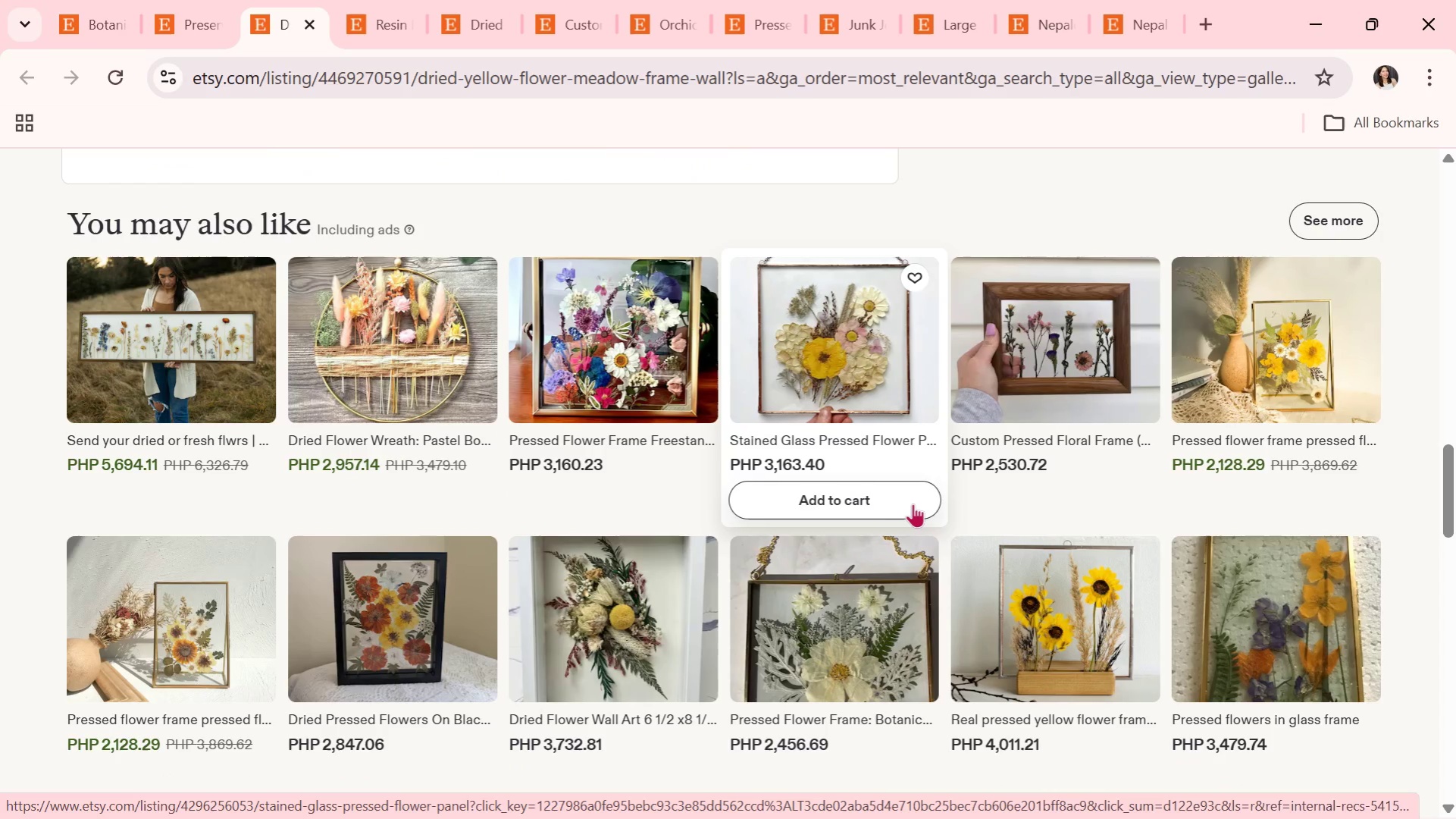 
mouse_move([902, 498])
 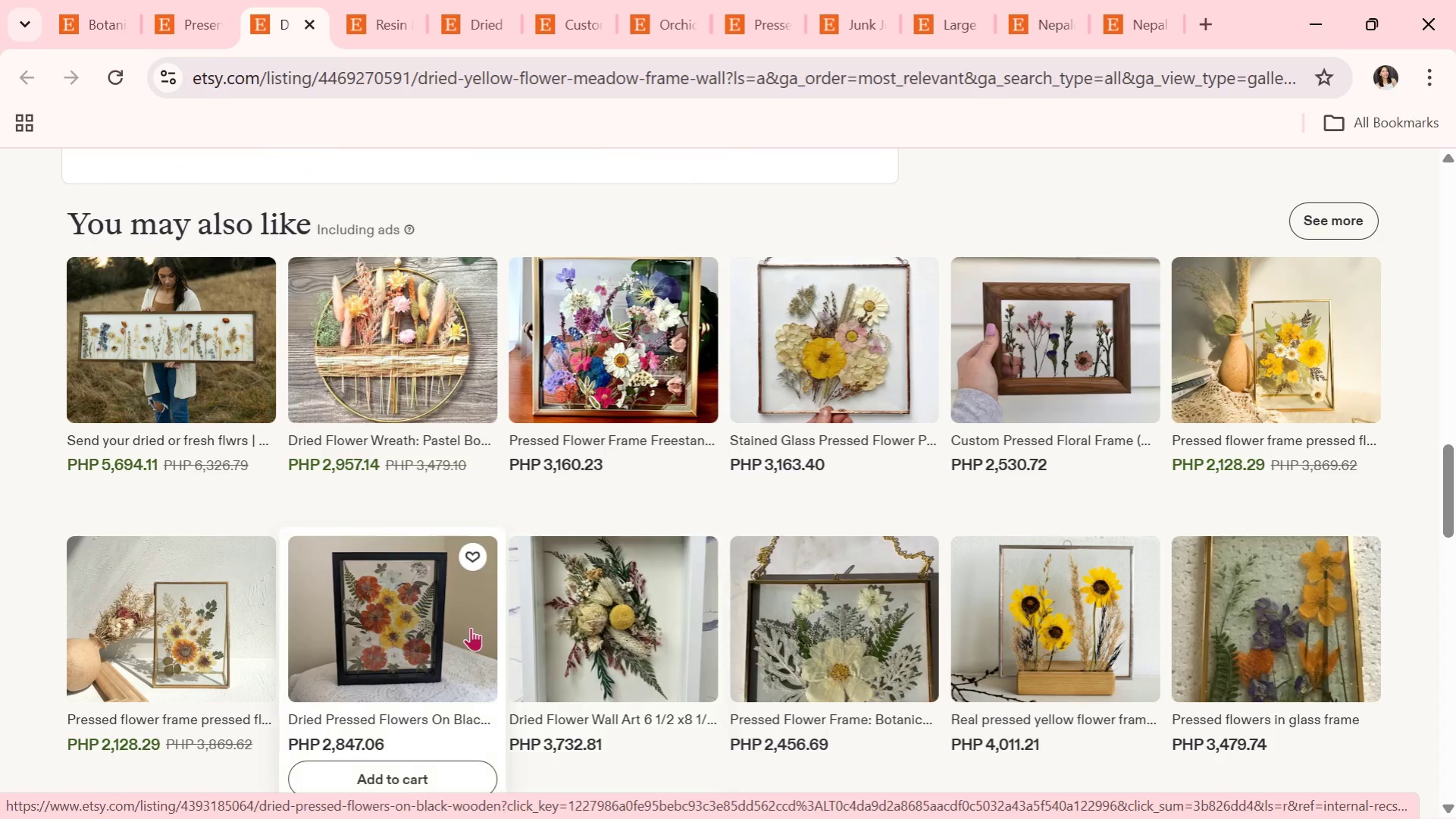 
left_click([465, 626])
 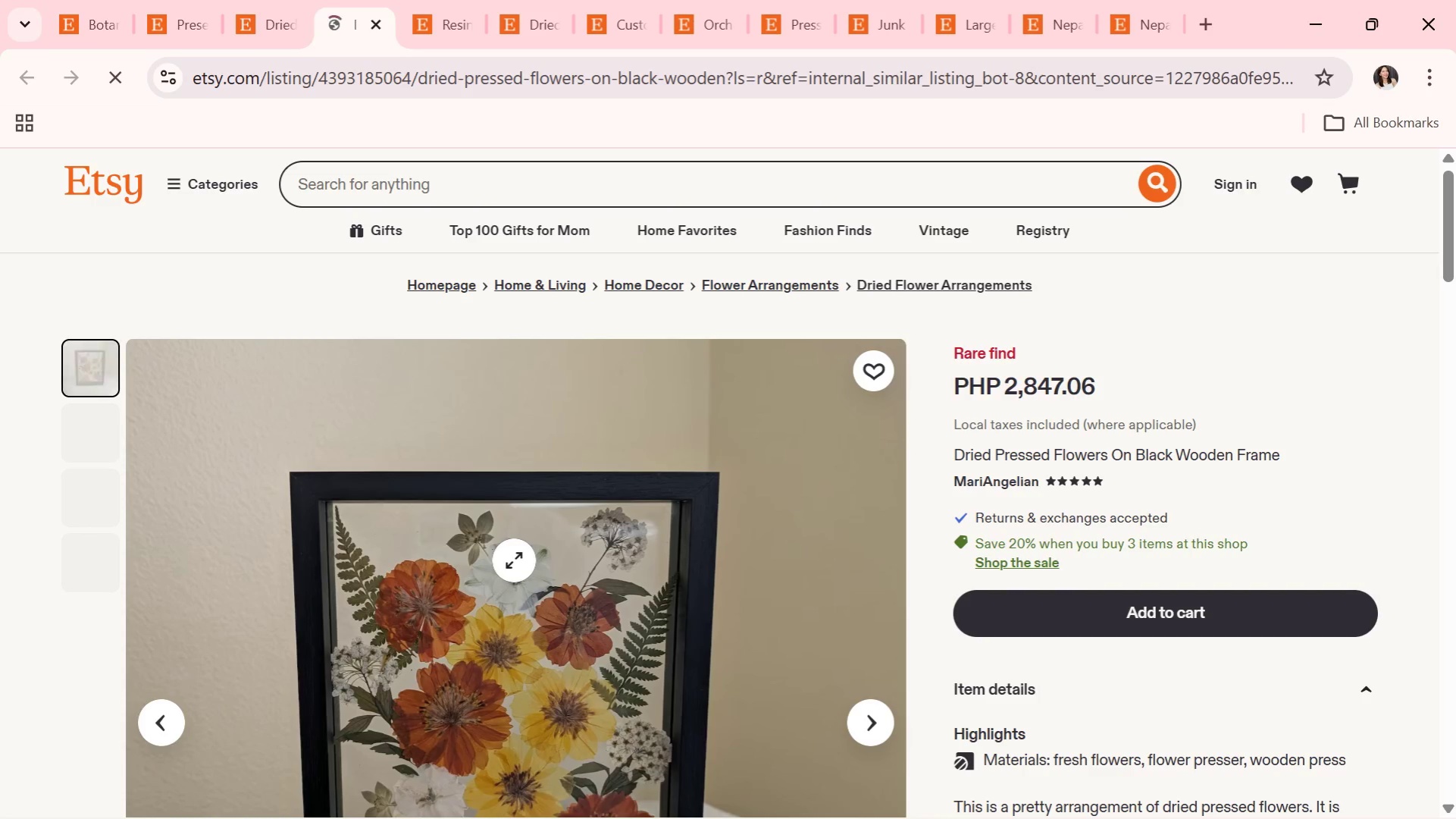 
wait(5.88)
 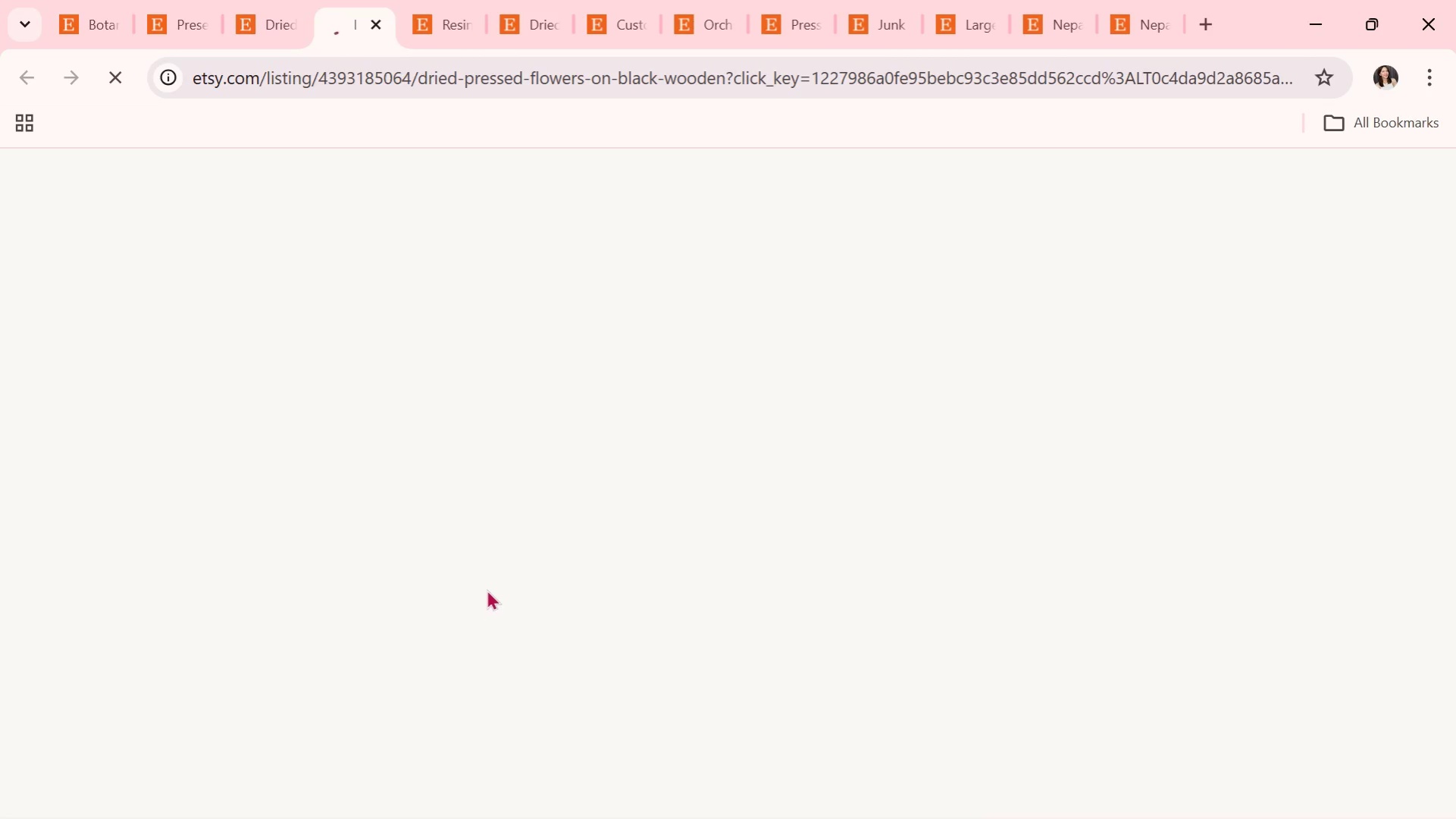 
scroll: coordinate [853, 628], scroll_direction: down, amount: 1.0
 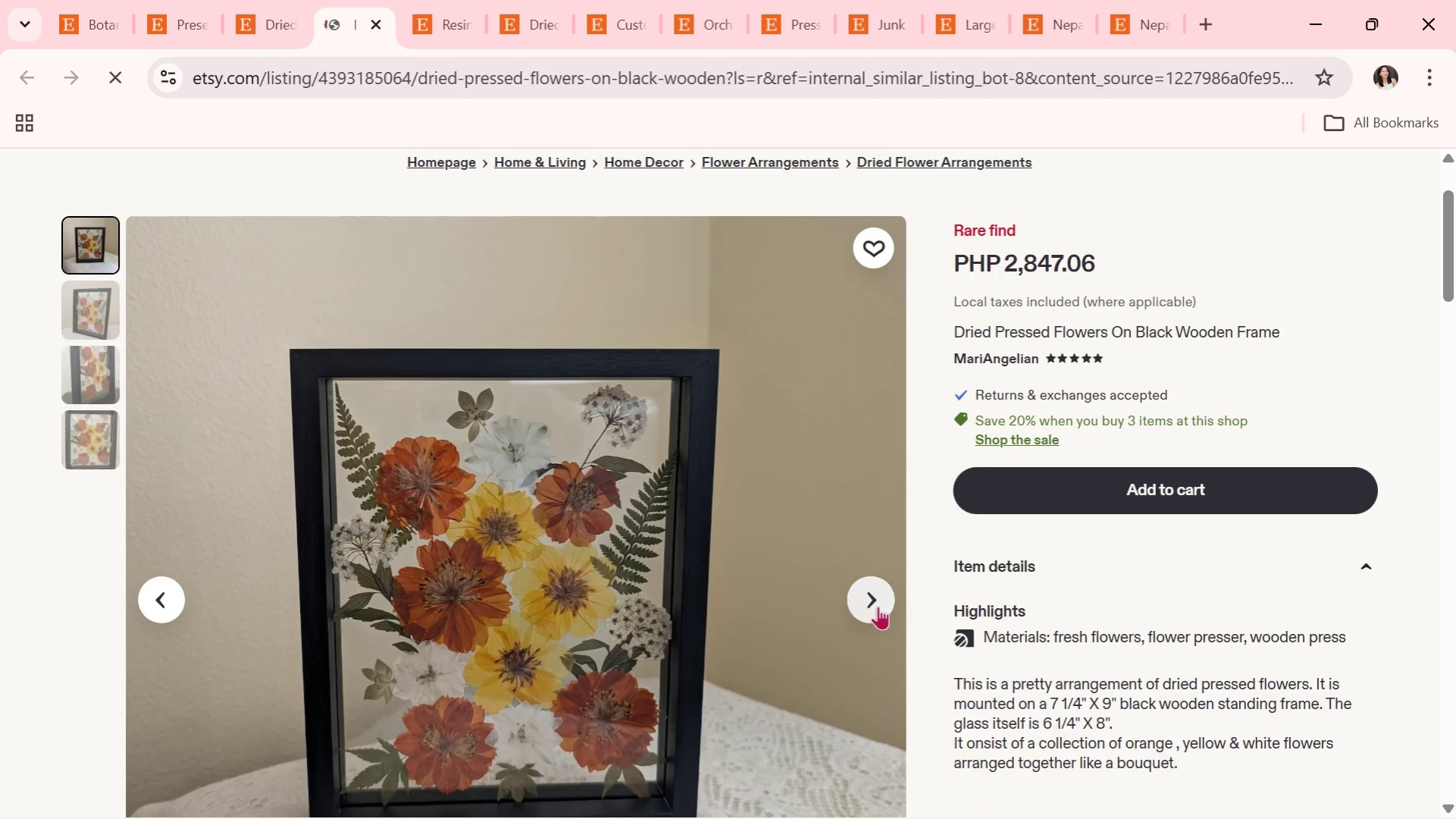 
left_click([878, 604])
 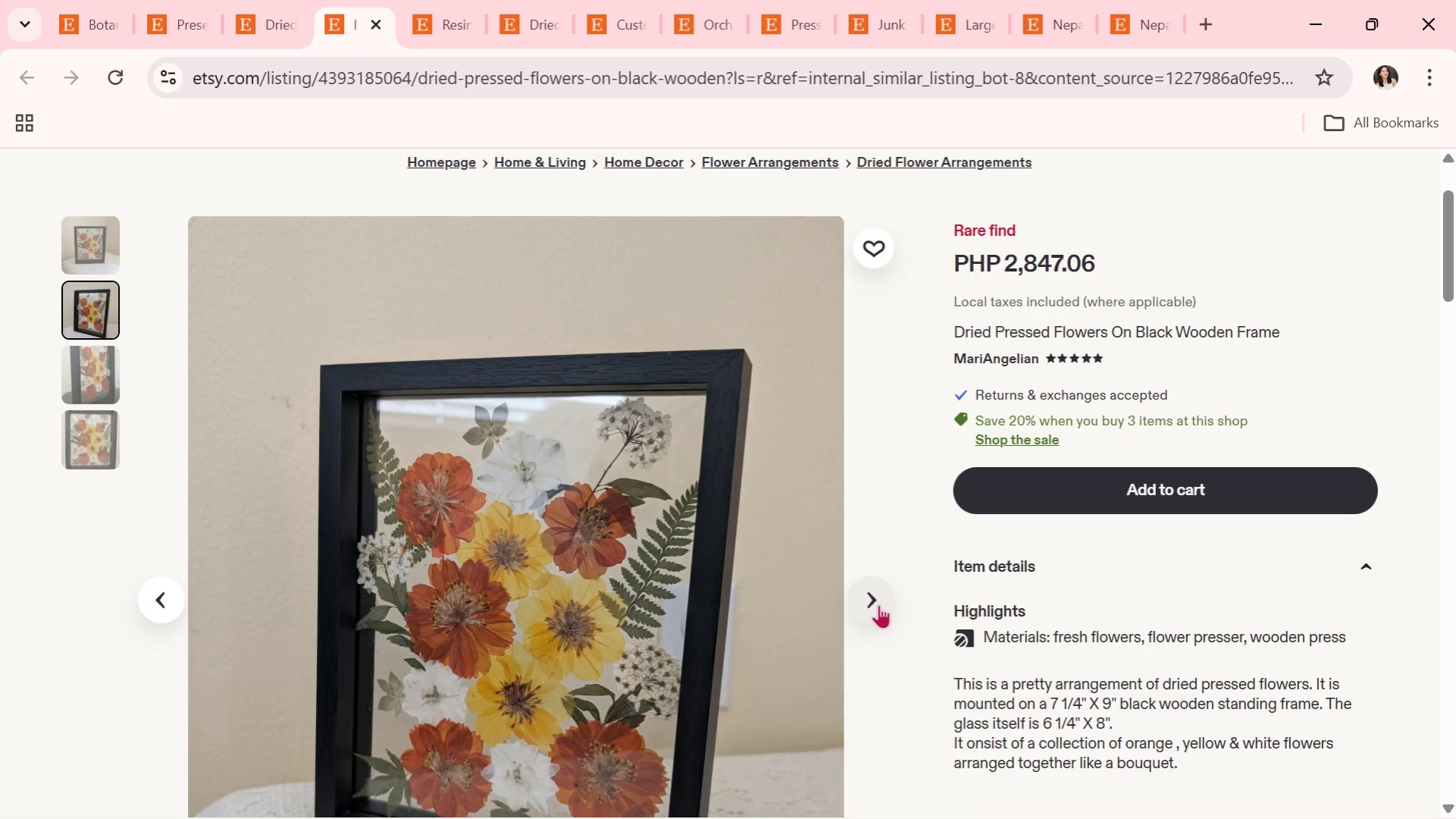 
wait(9.62)
 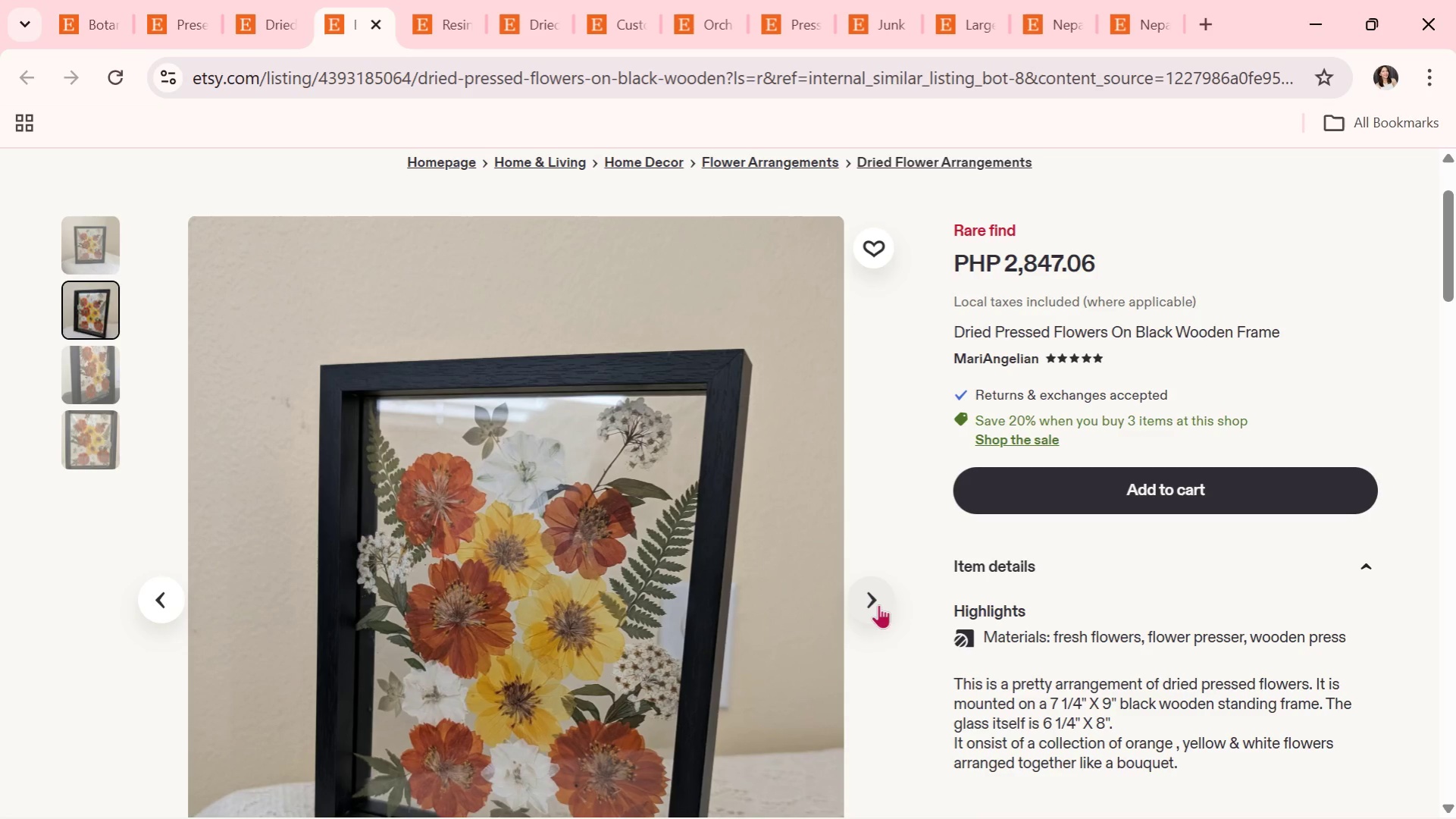 
left_click([878, 604])
 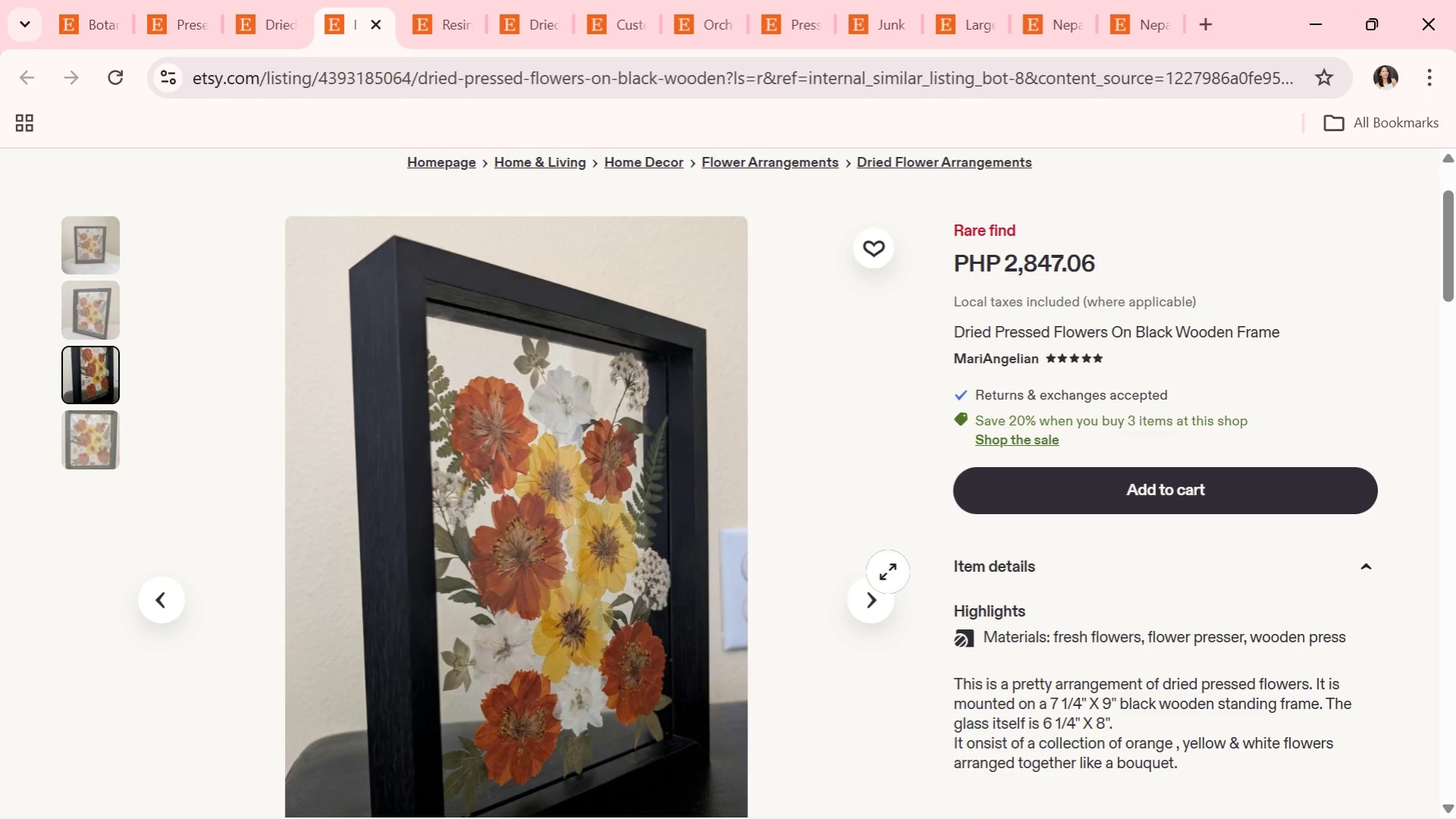 
wait(7.03)
 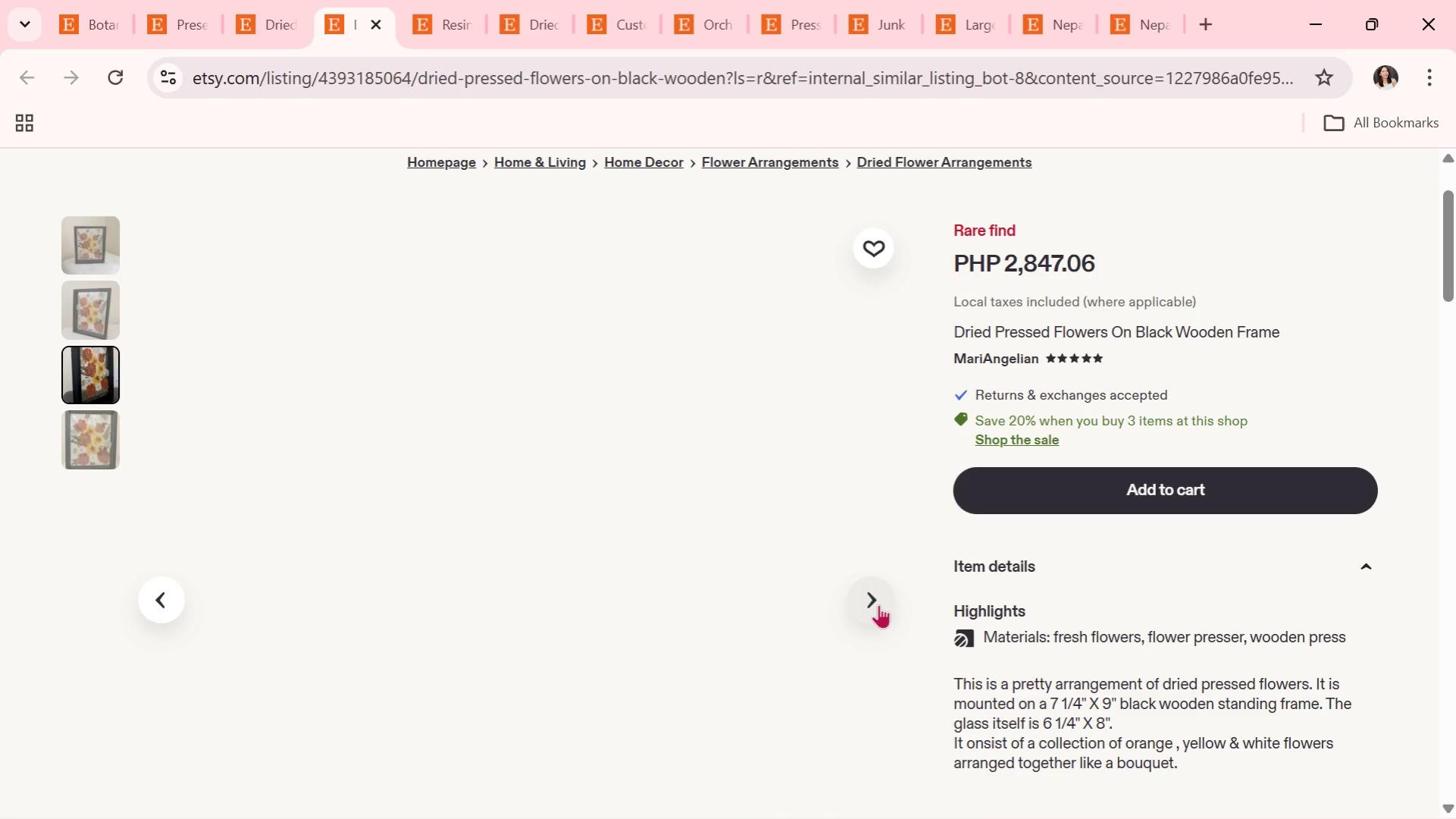 
left_click([888, 572])
 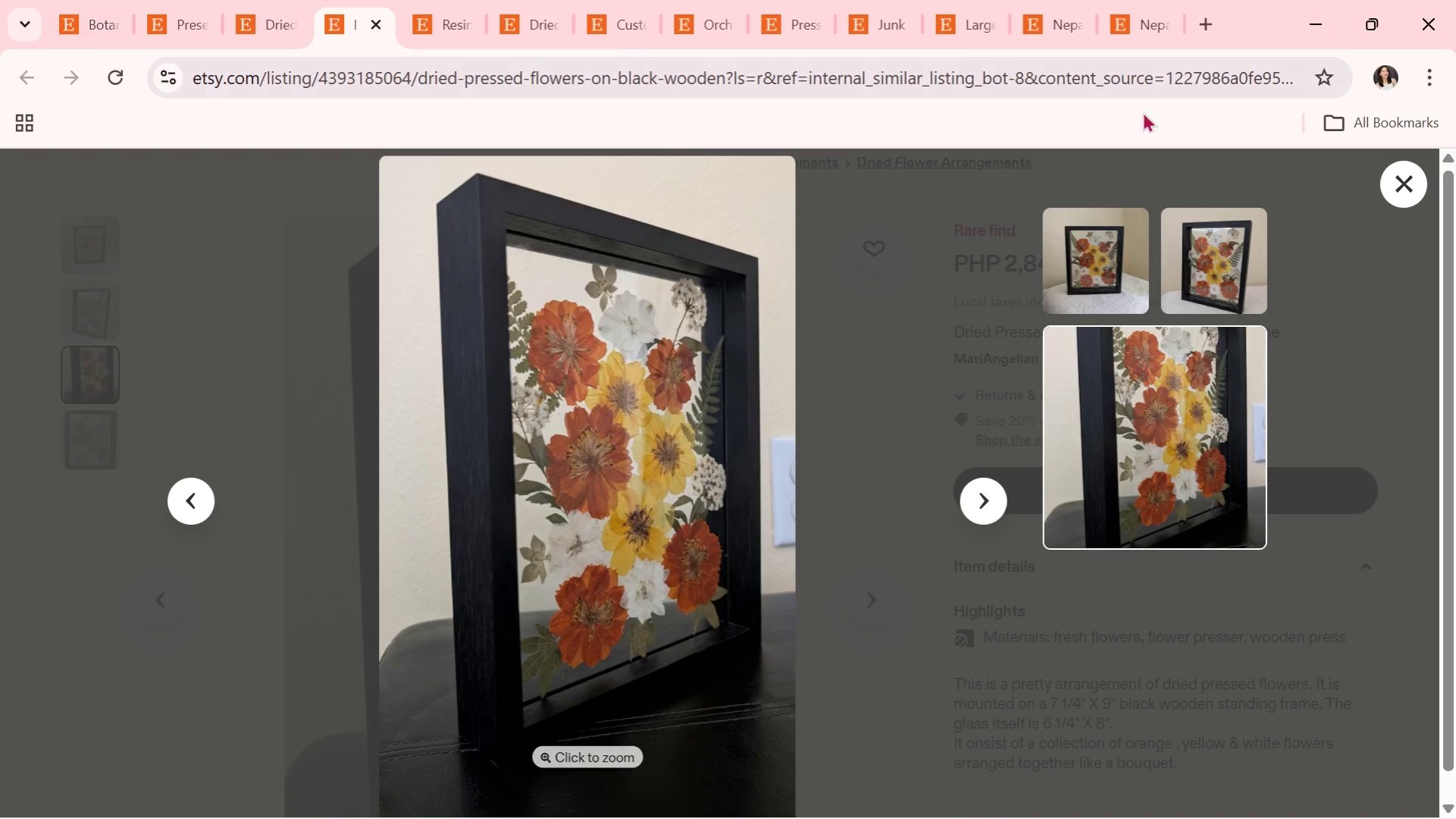 
left_click([1415, 191])
 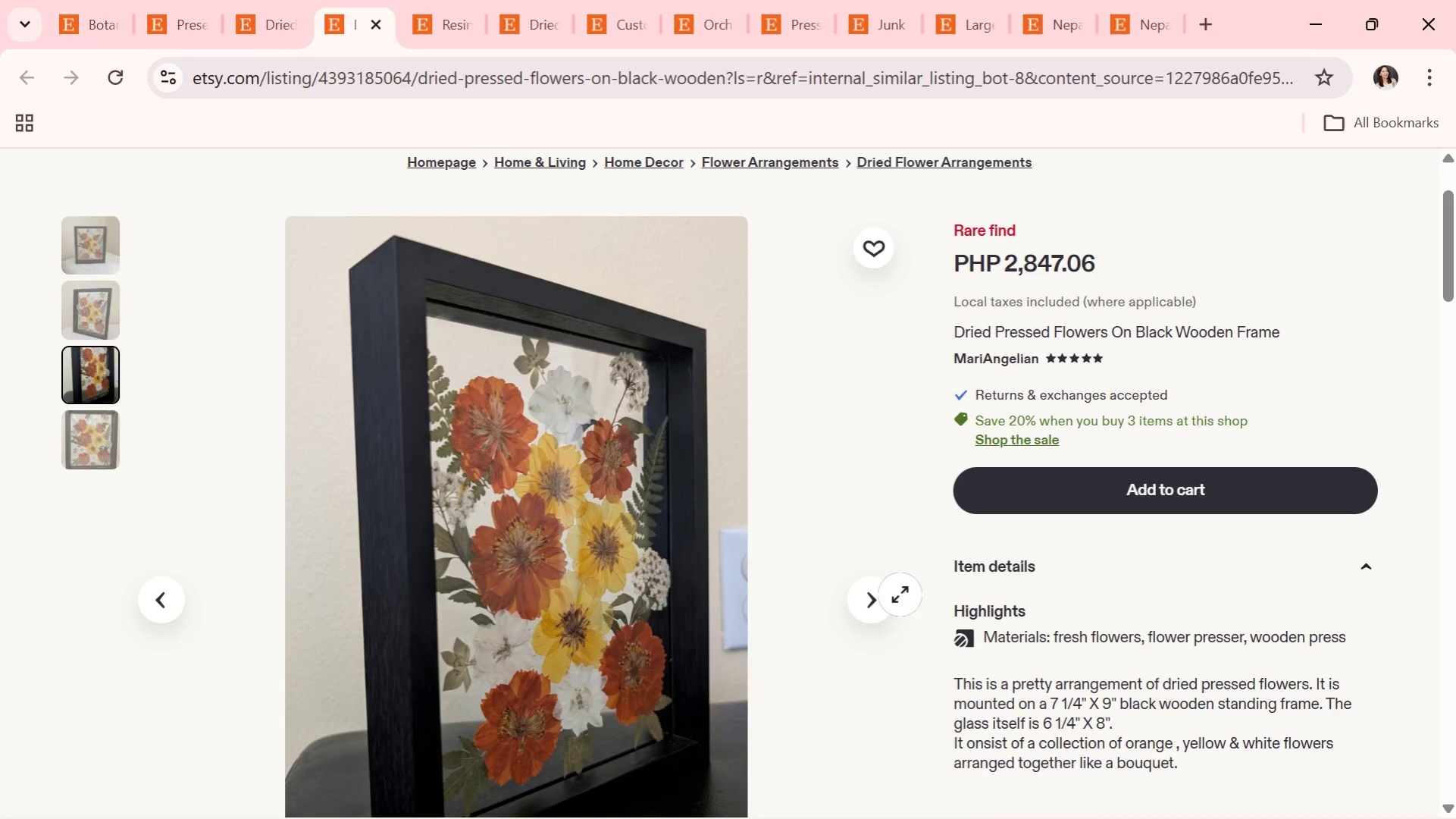 
left_click([881, 606])
 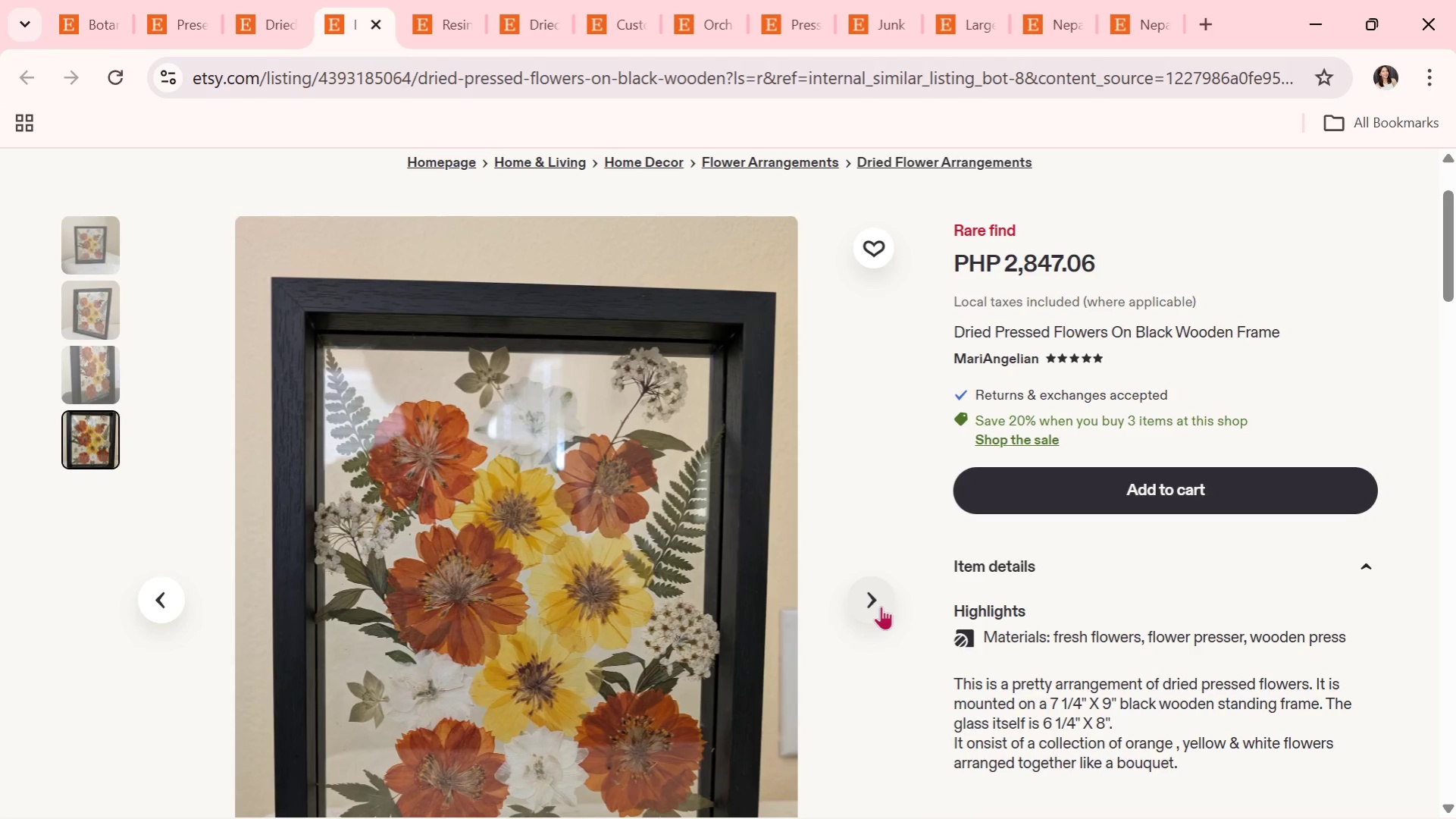 
left_click([258, 0])
 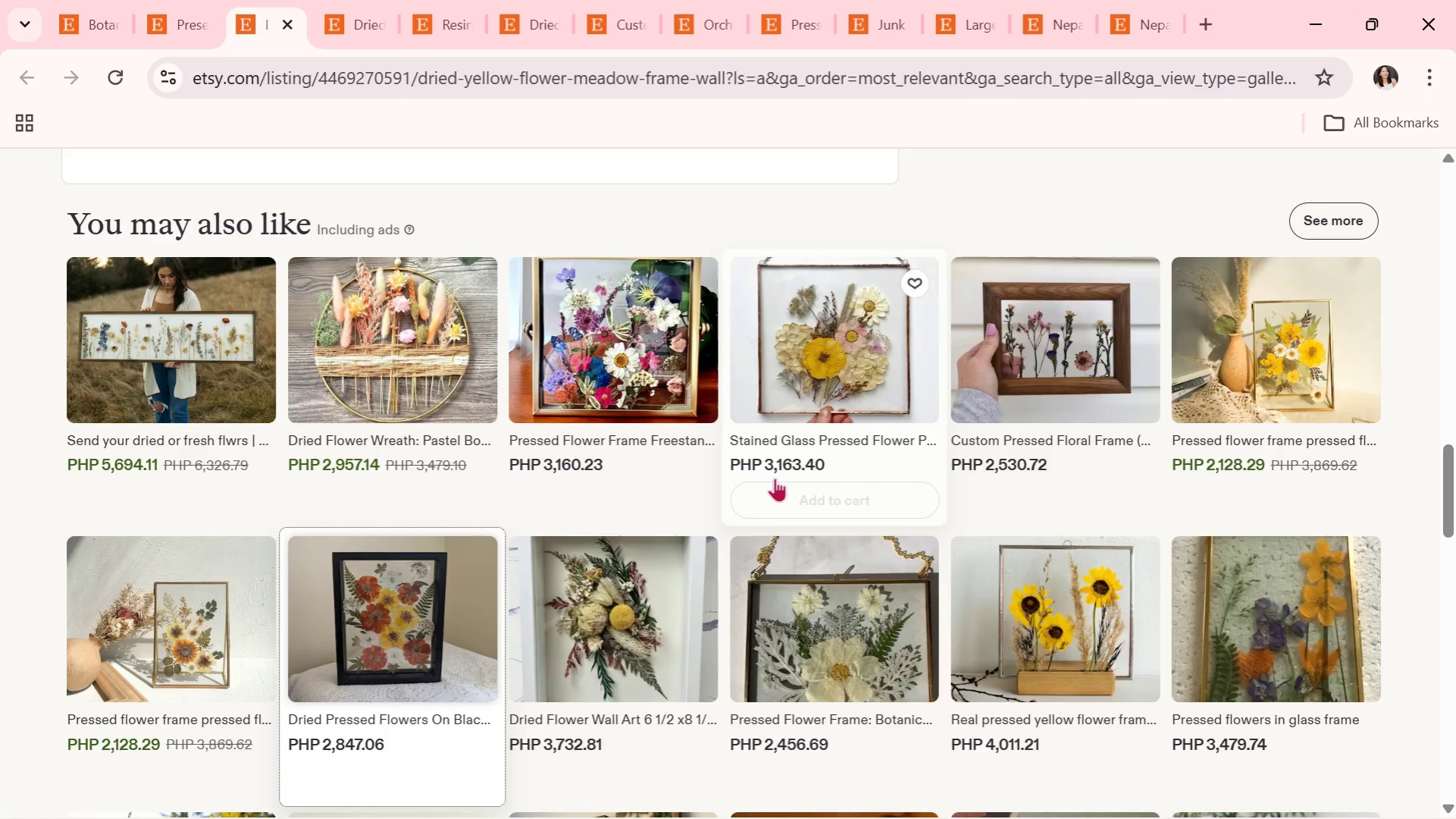 
scroll: coordinate [1019, 592], scroll_direction: down, amount: 4.0
 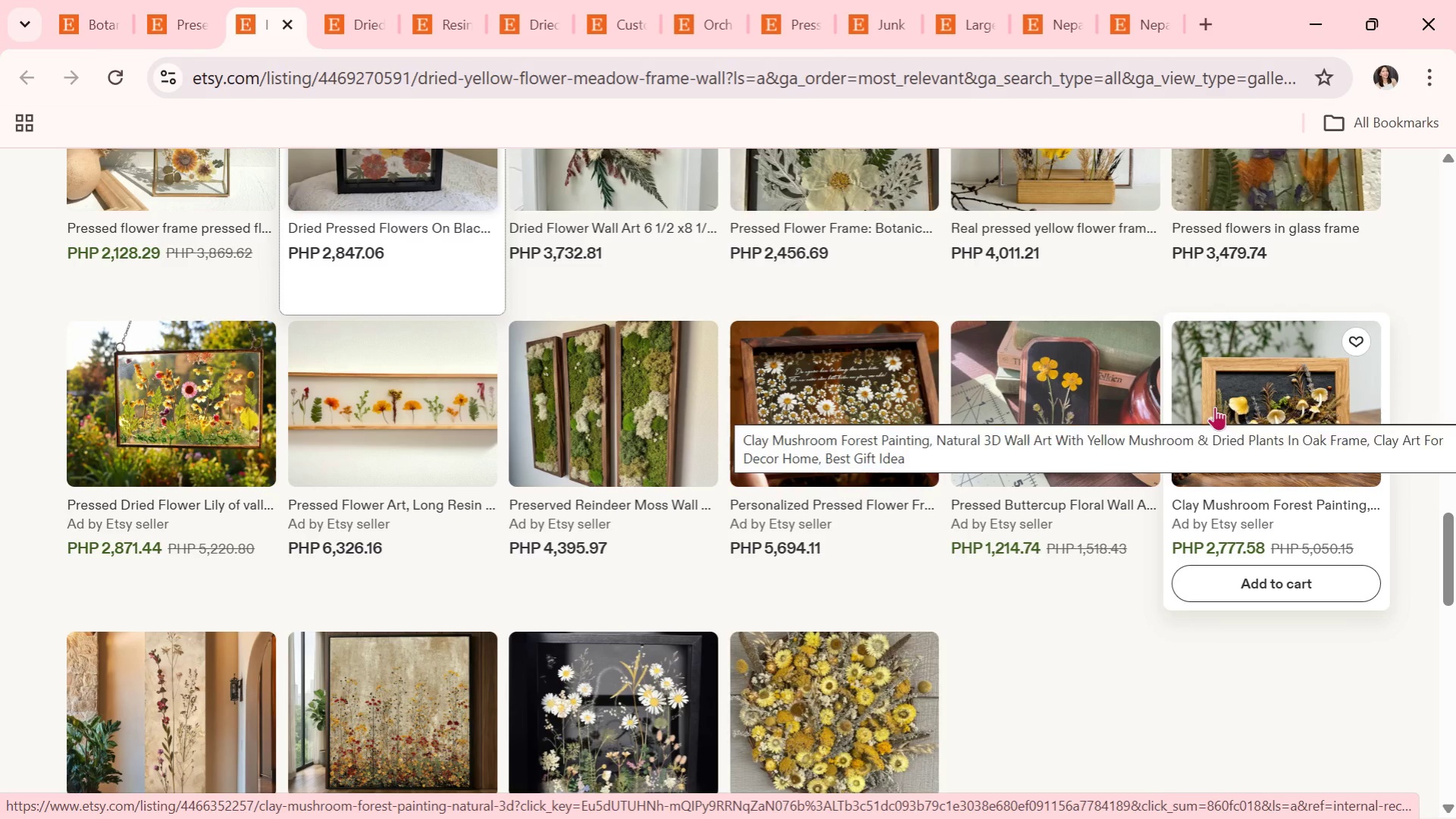 
left_click([1214, 406])
 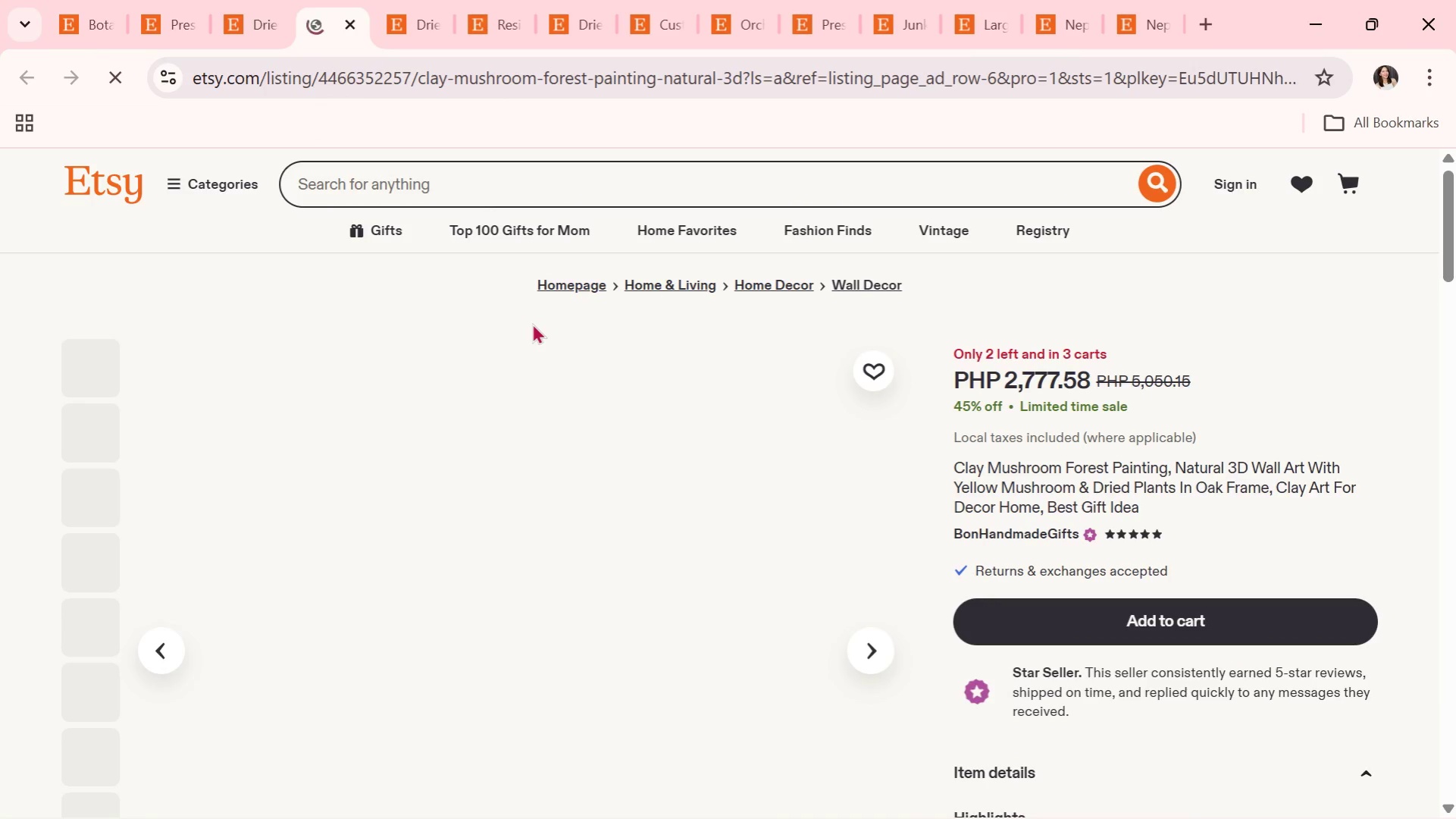 
scroll: coordinate [535, 323], scroll_direction: down, amount: 1.0
 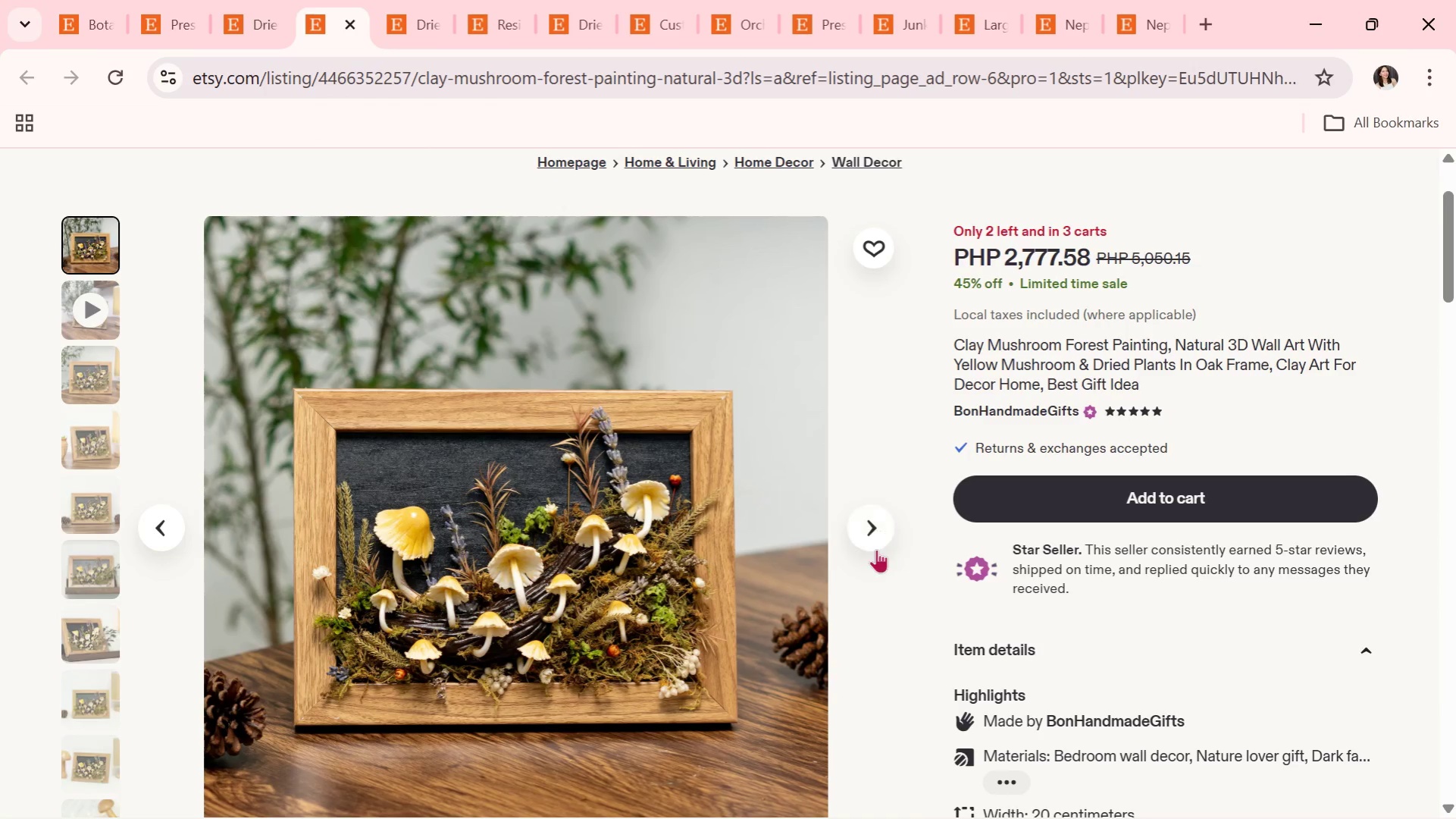 
left_click([876, 538])
 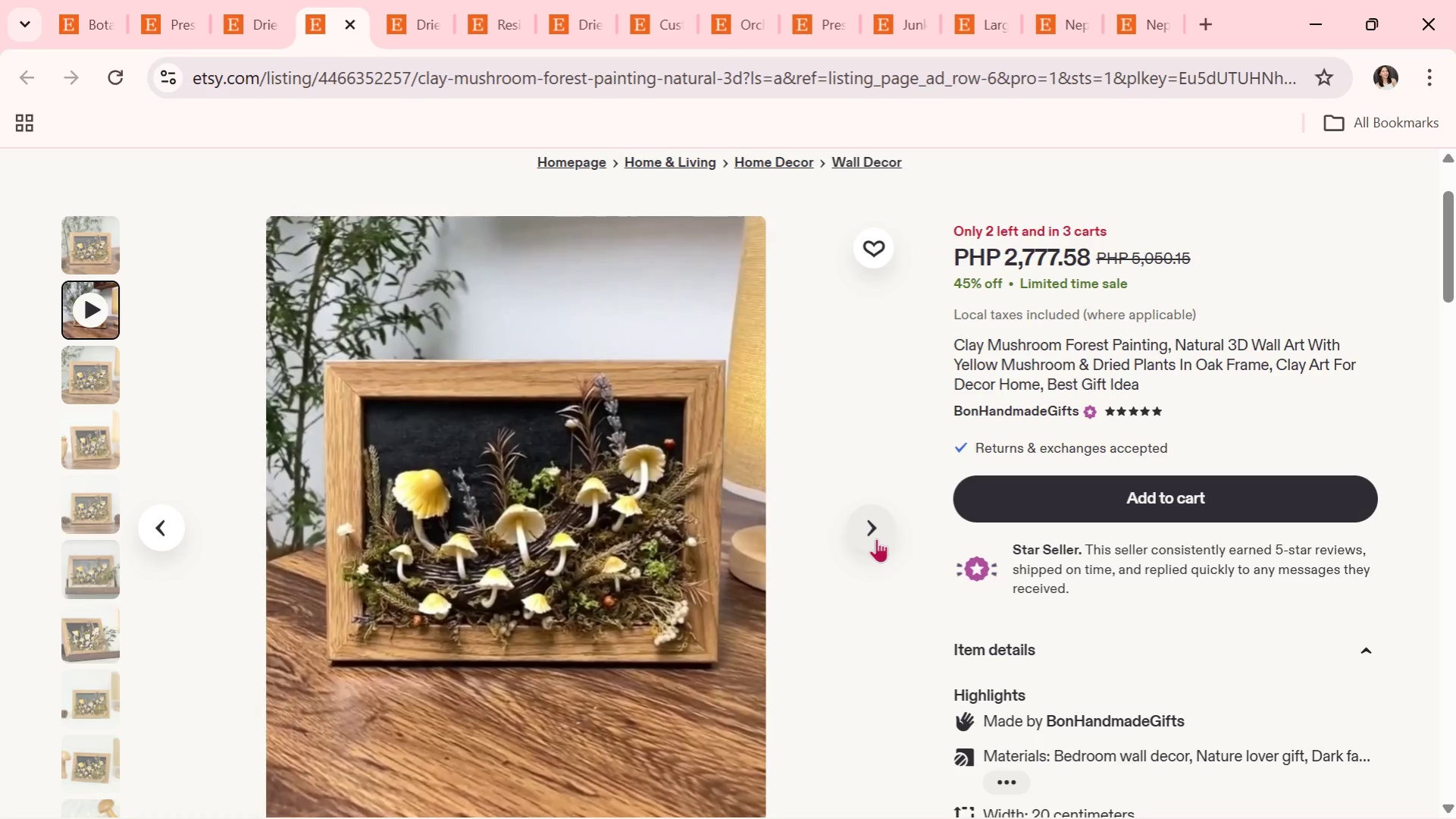 
wait(10.45)
 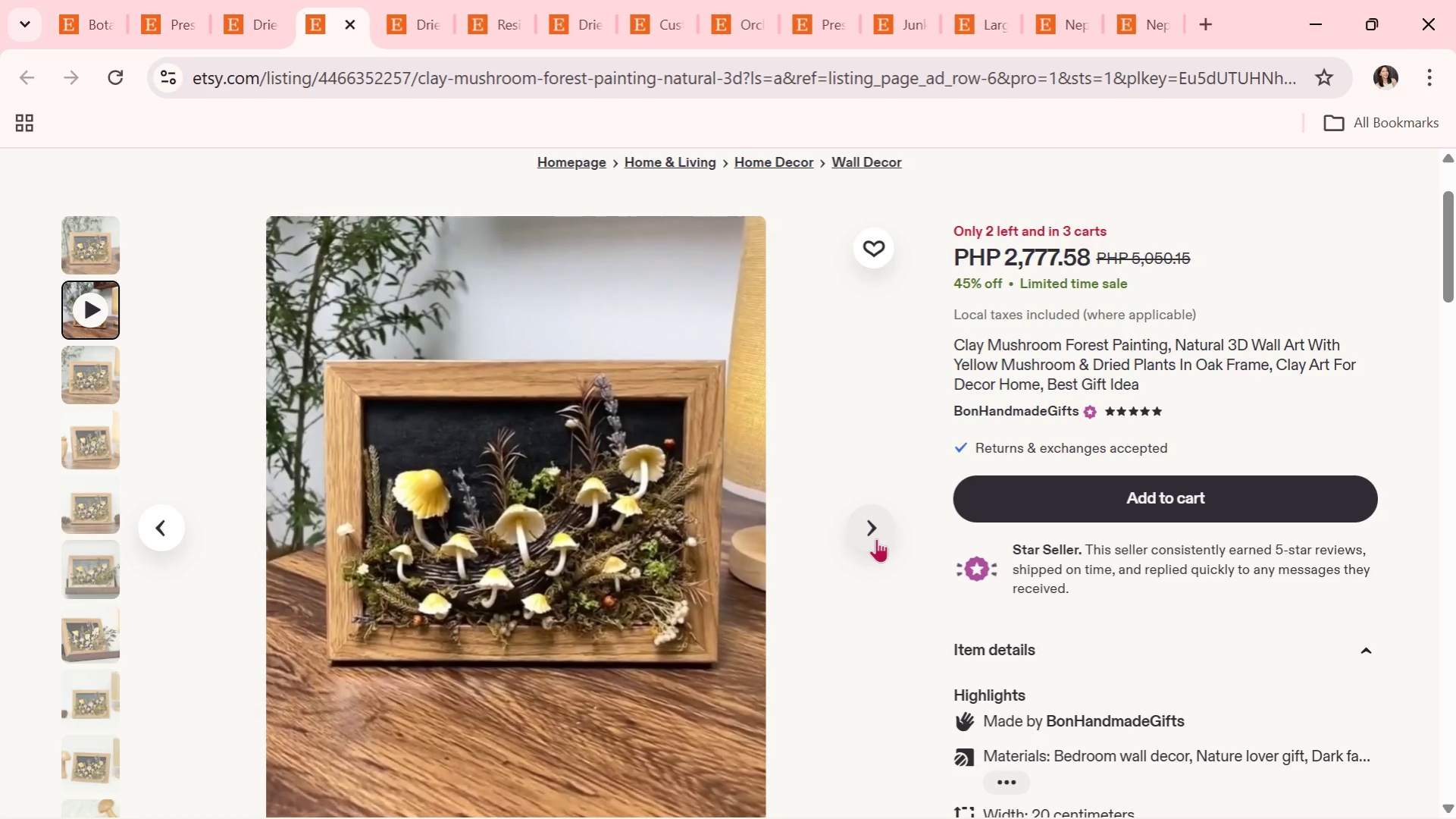 
left_click([863, 529])
 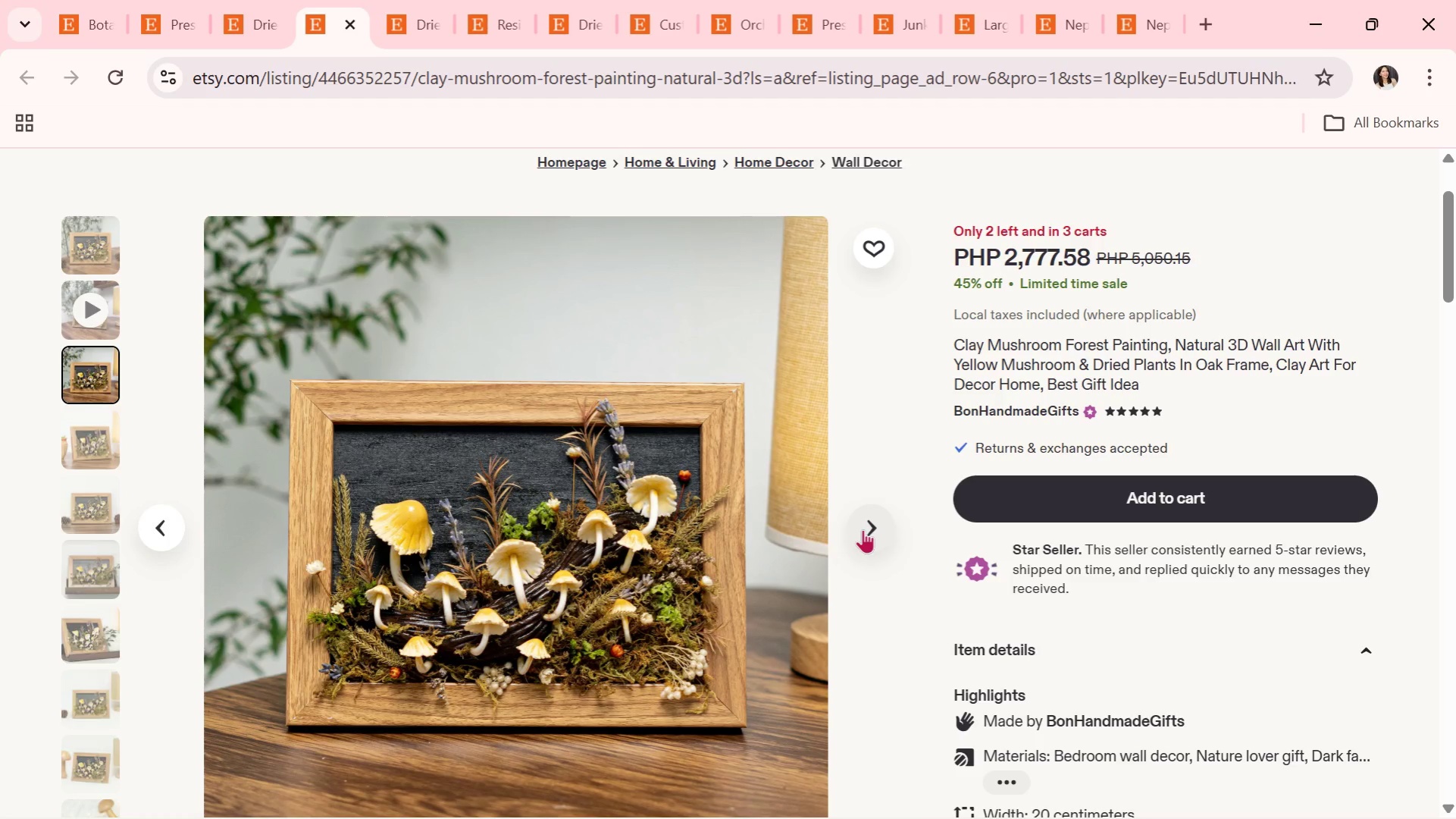 
wait(6.27)
 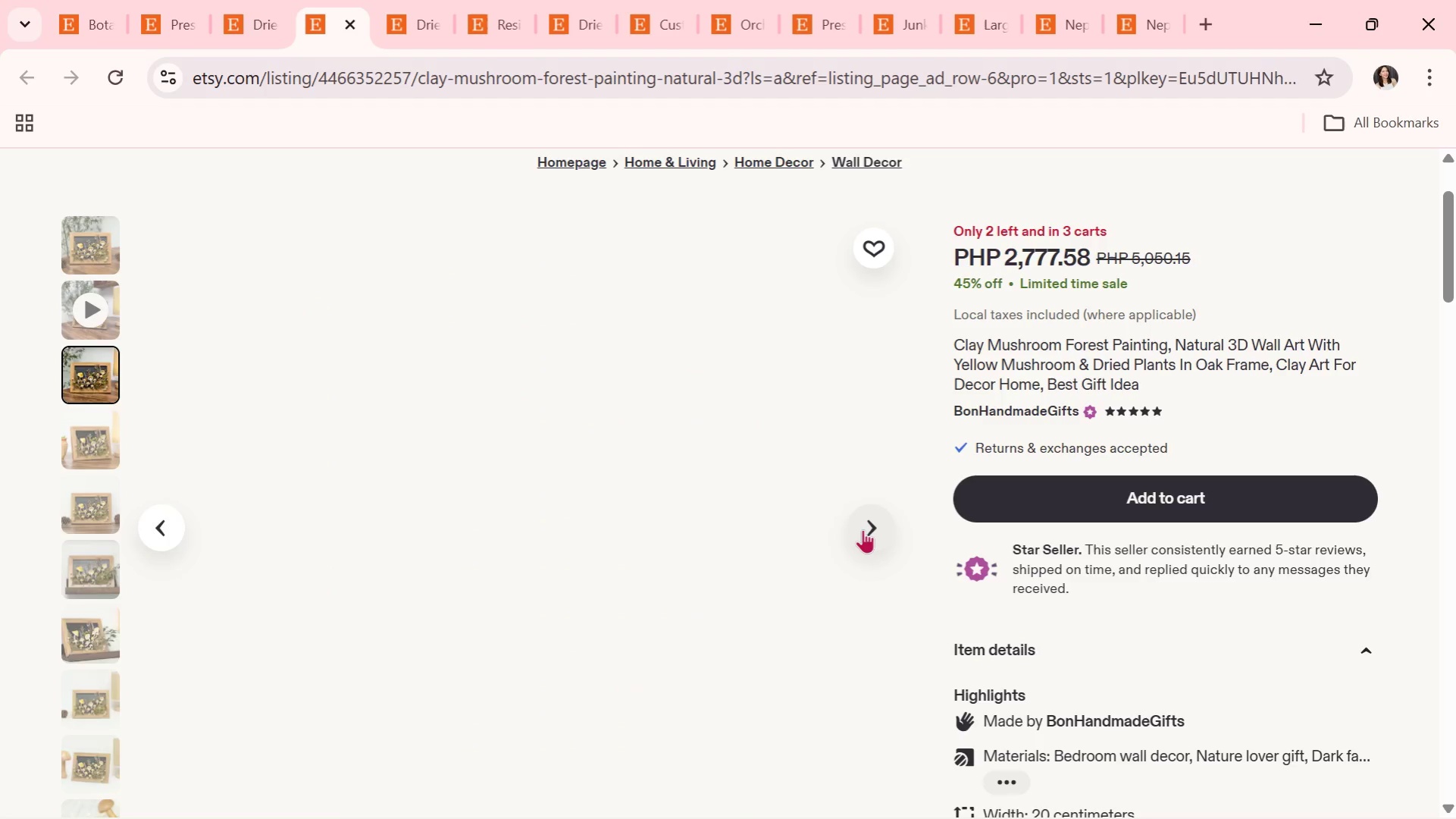 
left_click([863, 529])
 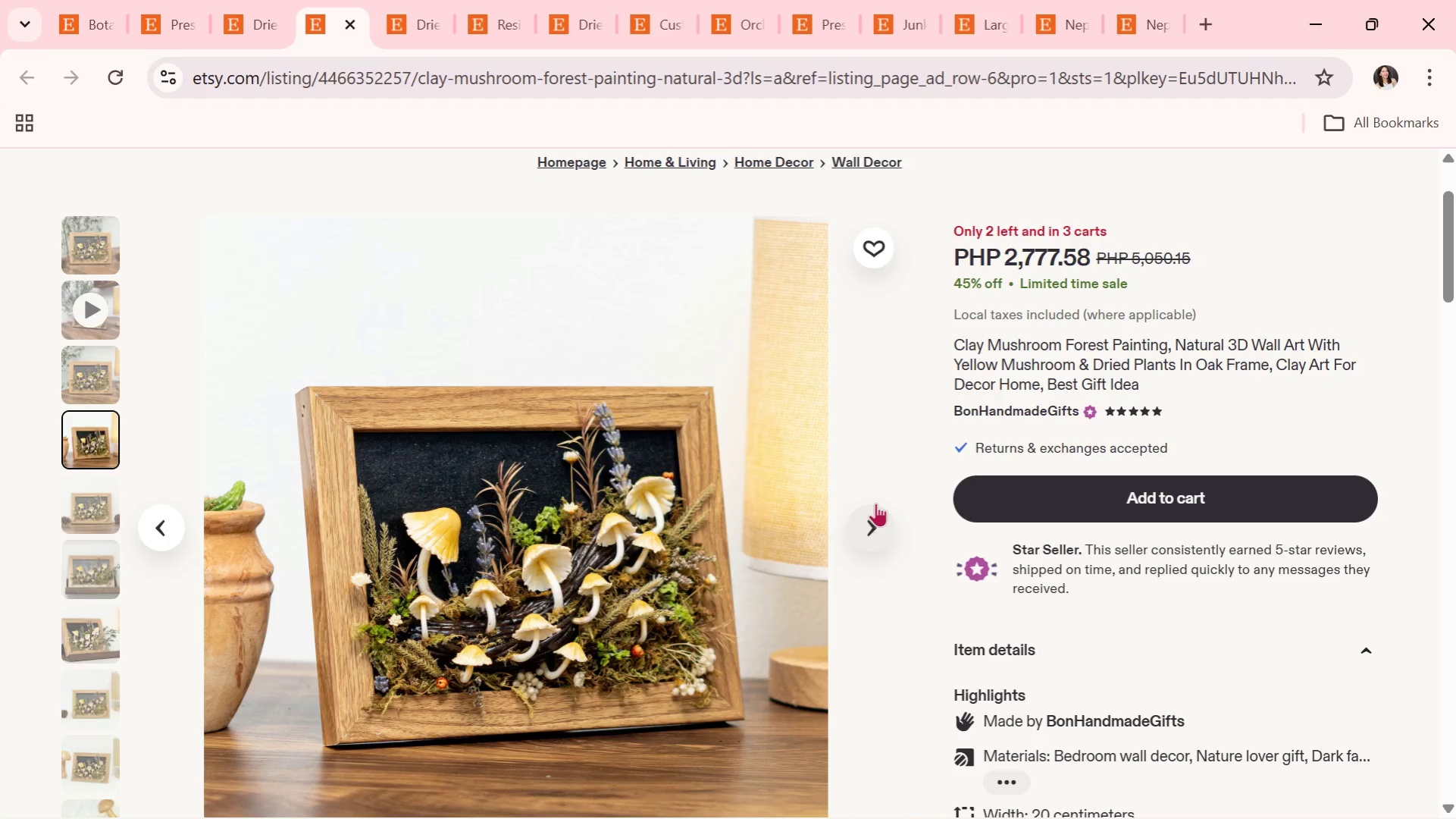 
left_click([865, 522])
 